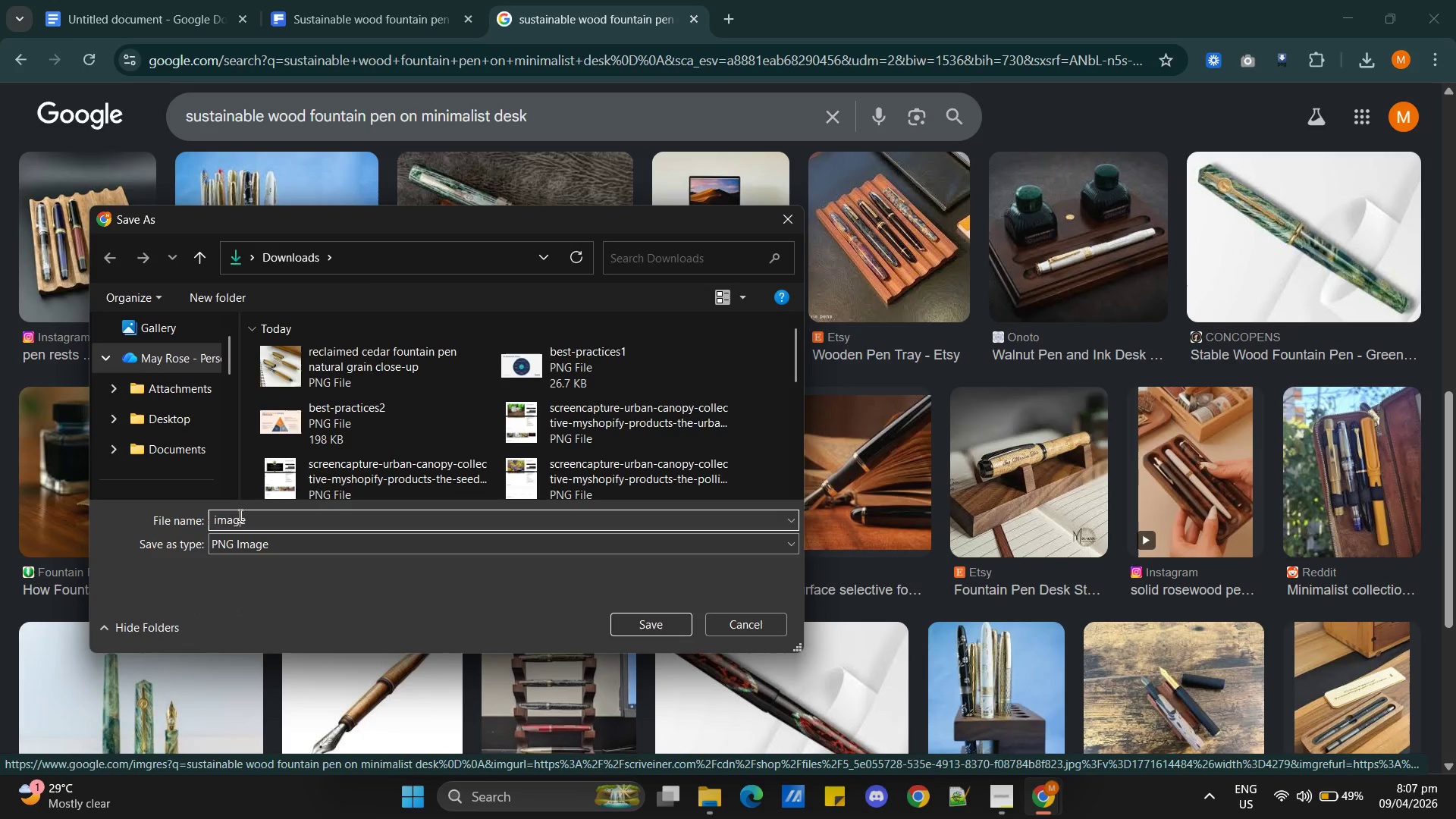 
triple_click([239, 515])
 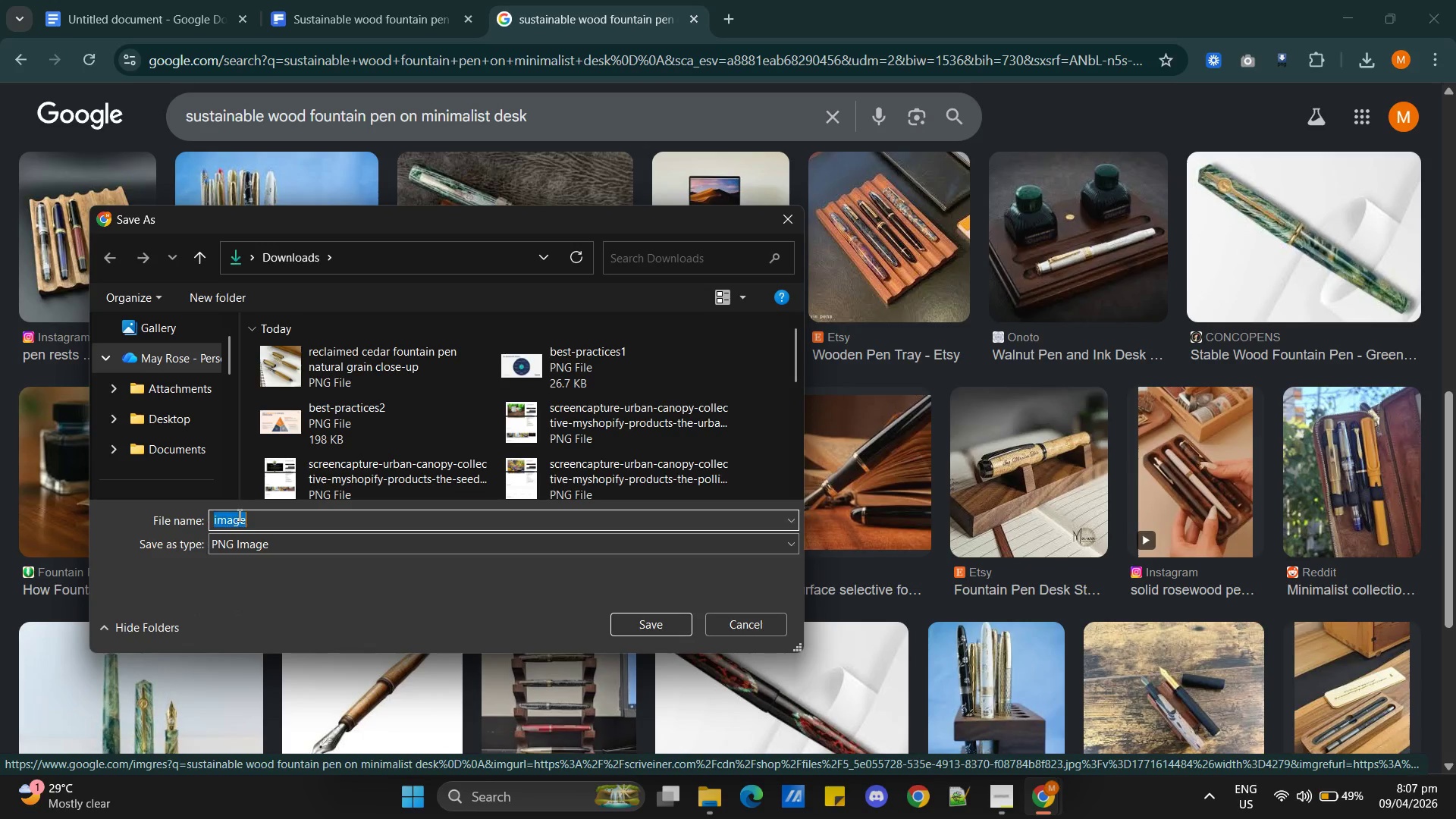 
triple_click([238, 515])
 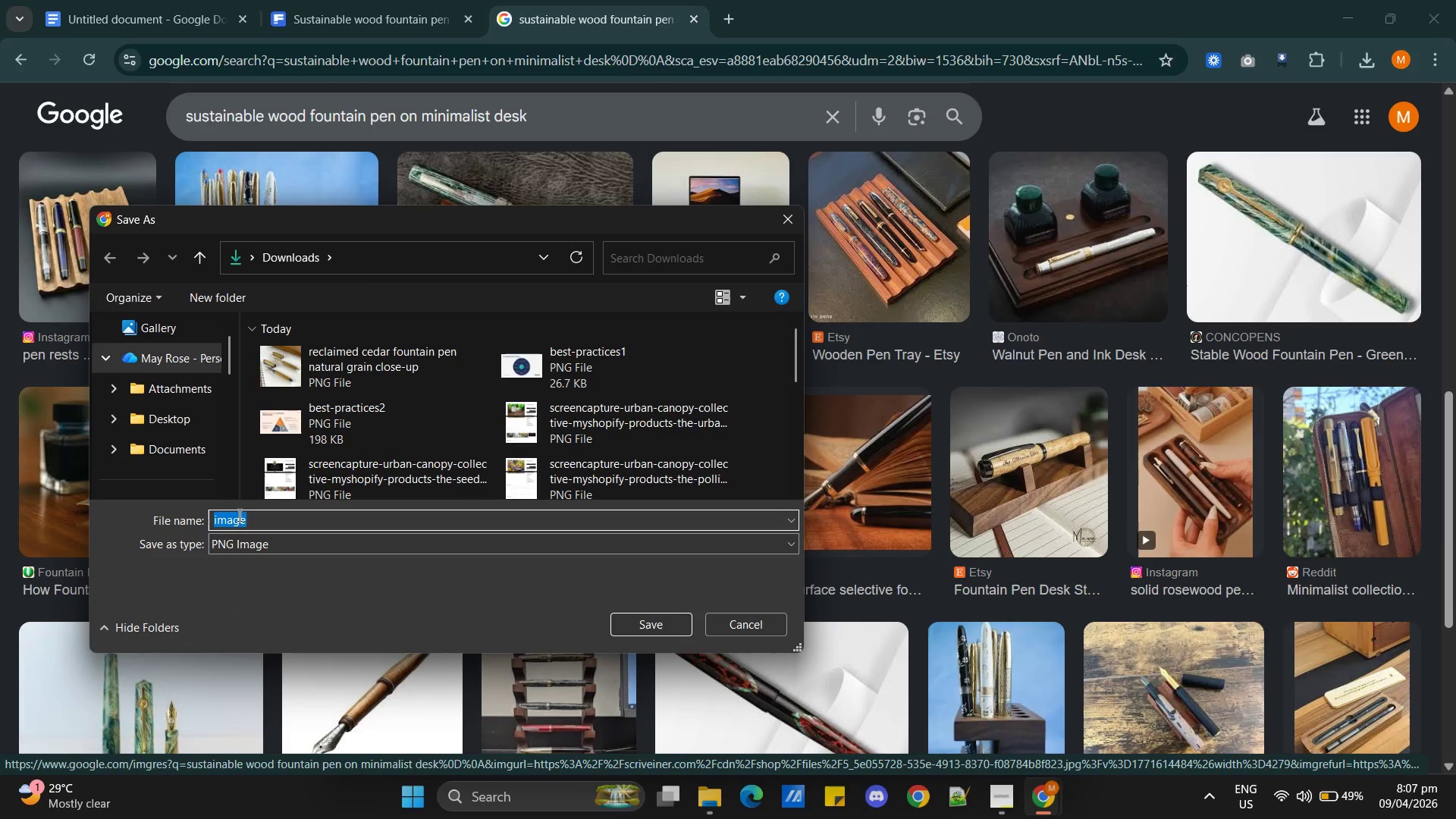 
key(Control+V)
 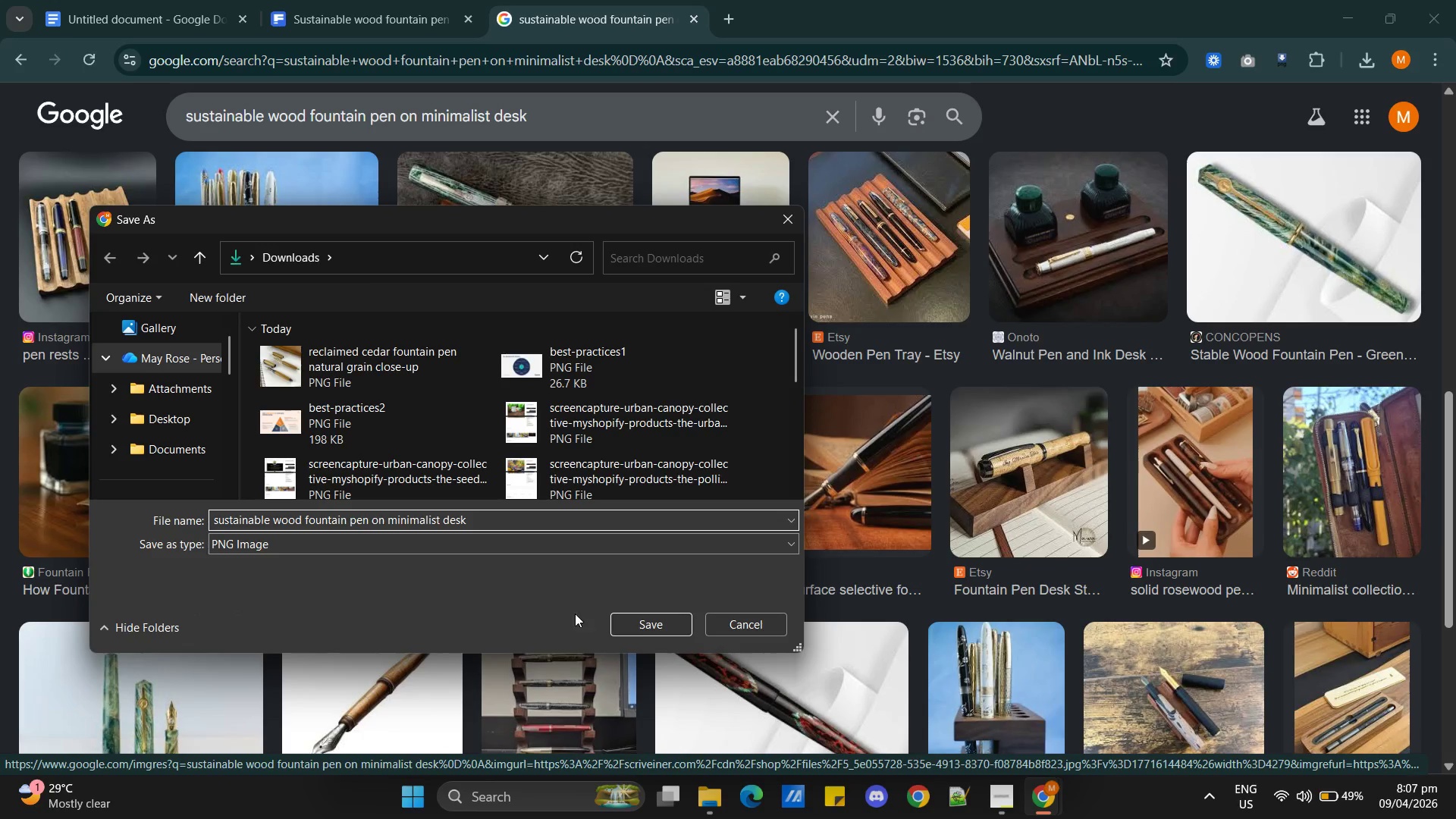 
left_click([639, 629])
 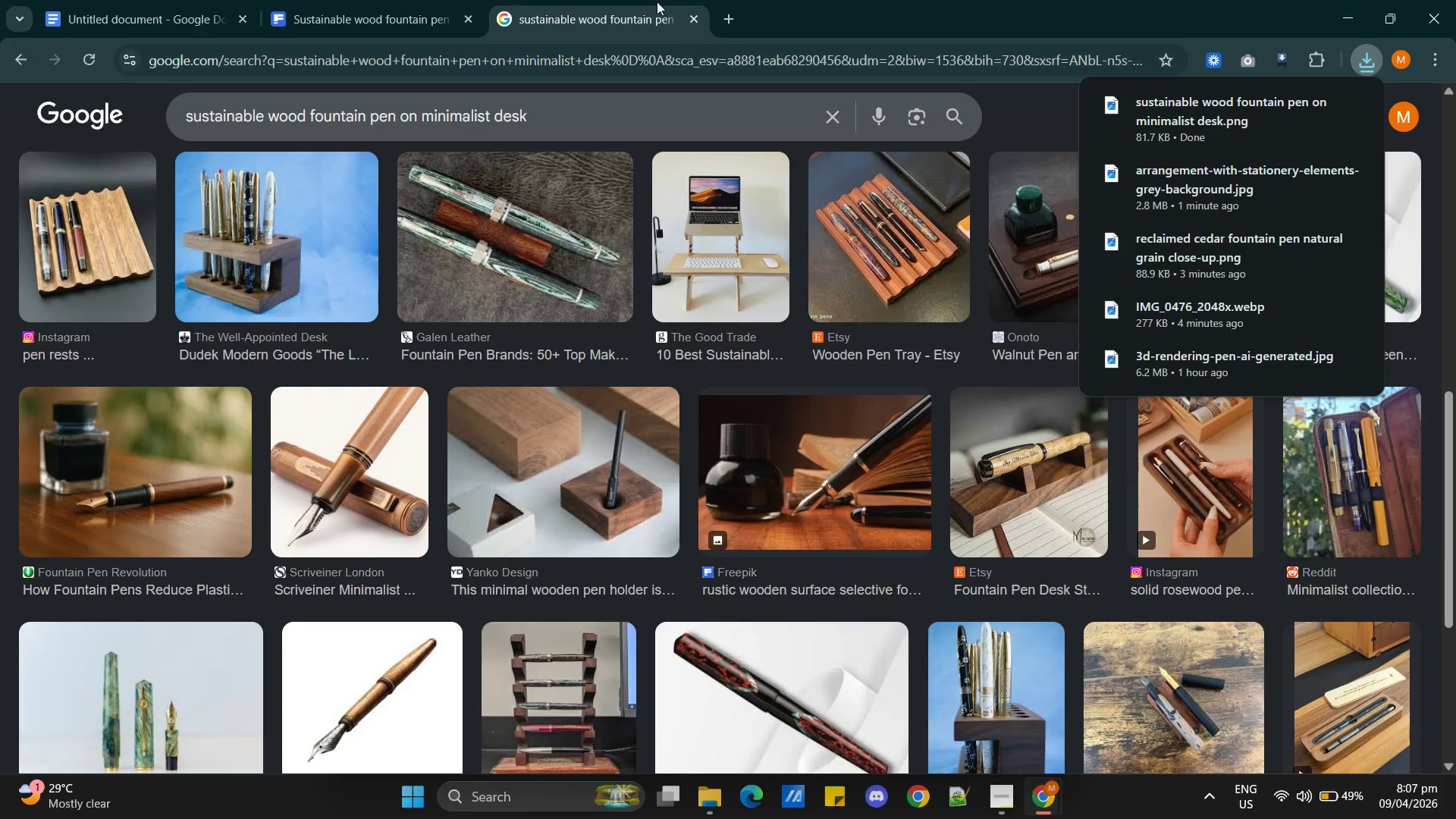 
wait(5.58)
 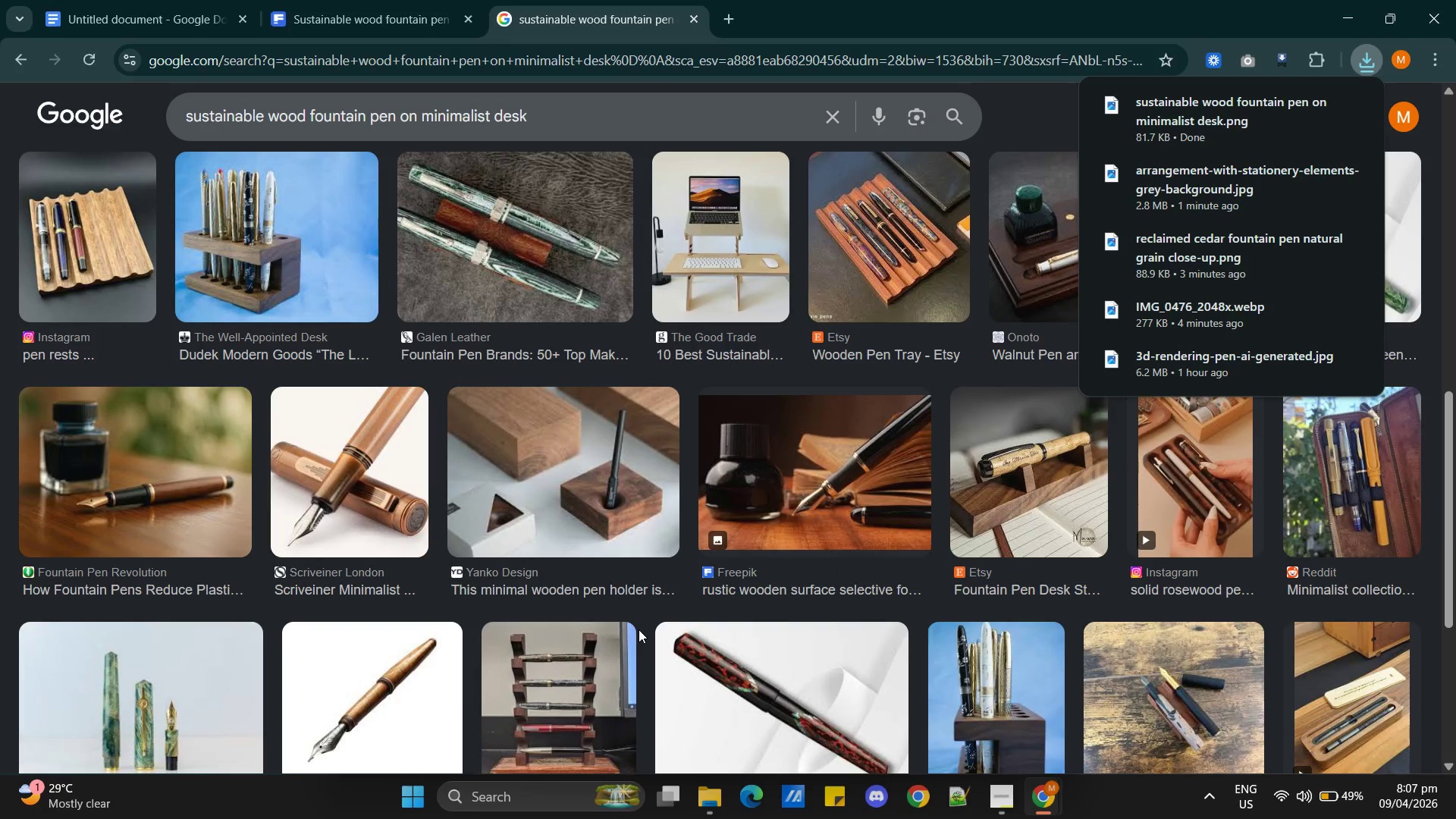 
left_click([688, 17])
 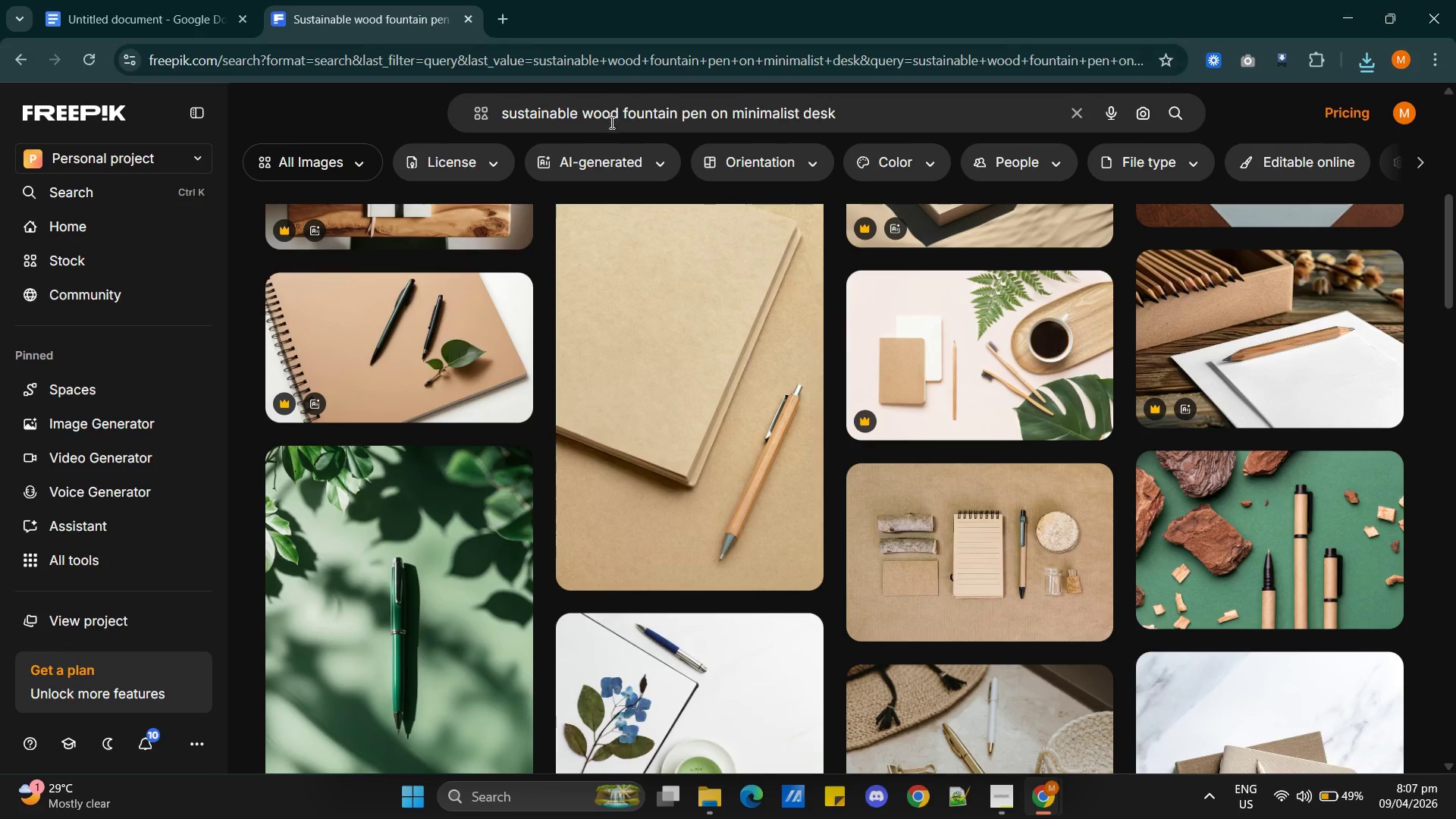 
key(Alt+Tab)
 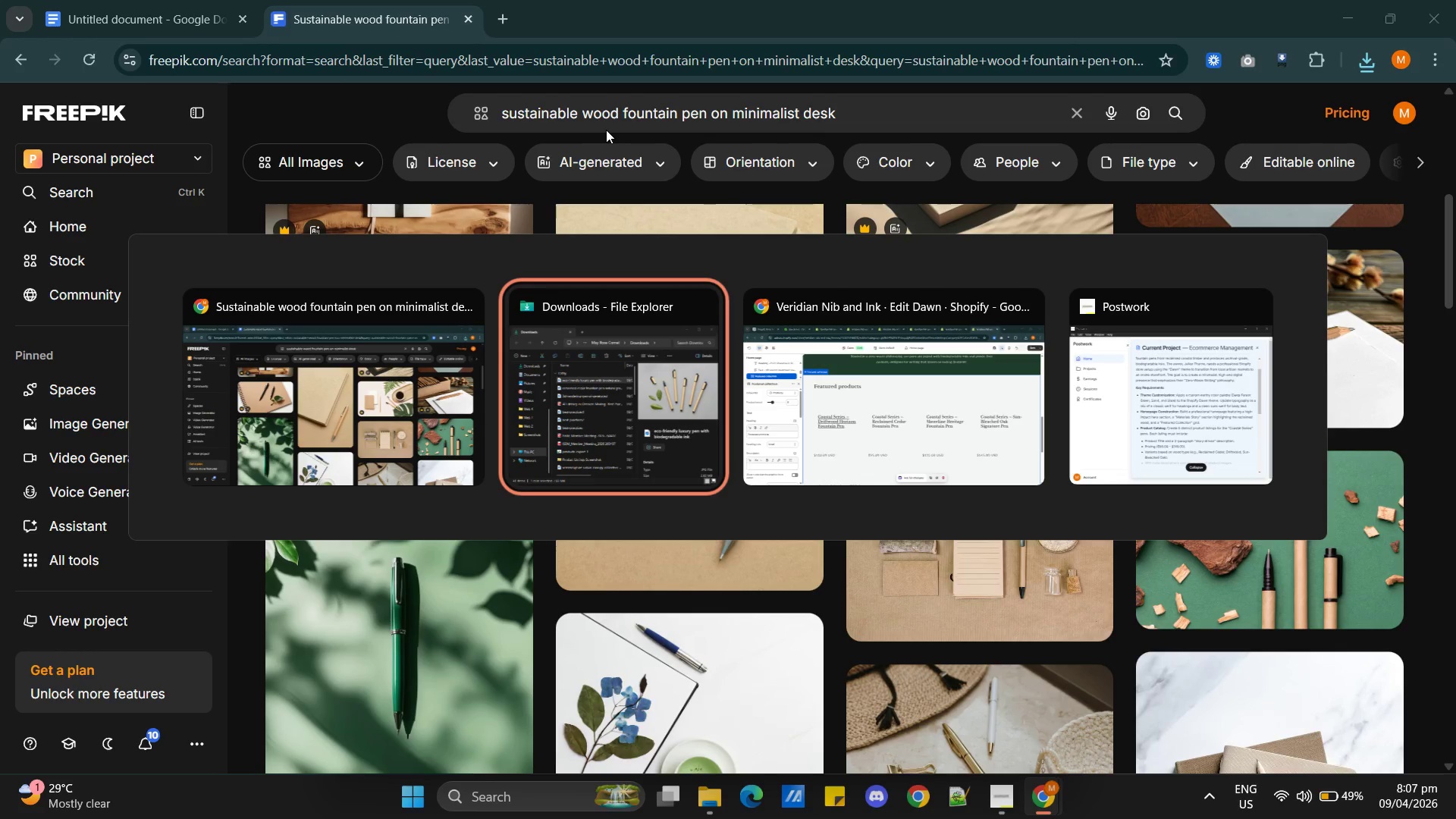 
key(Alt+Tab)
 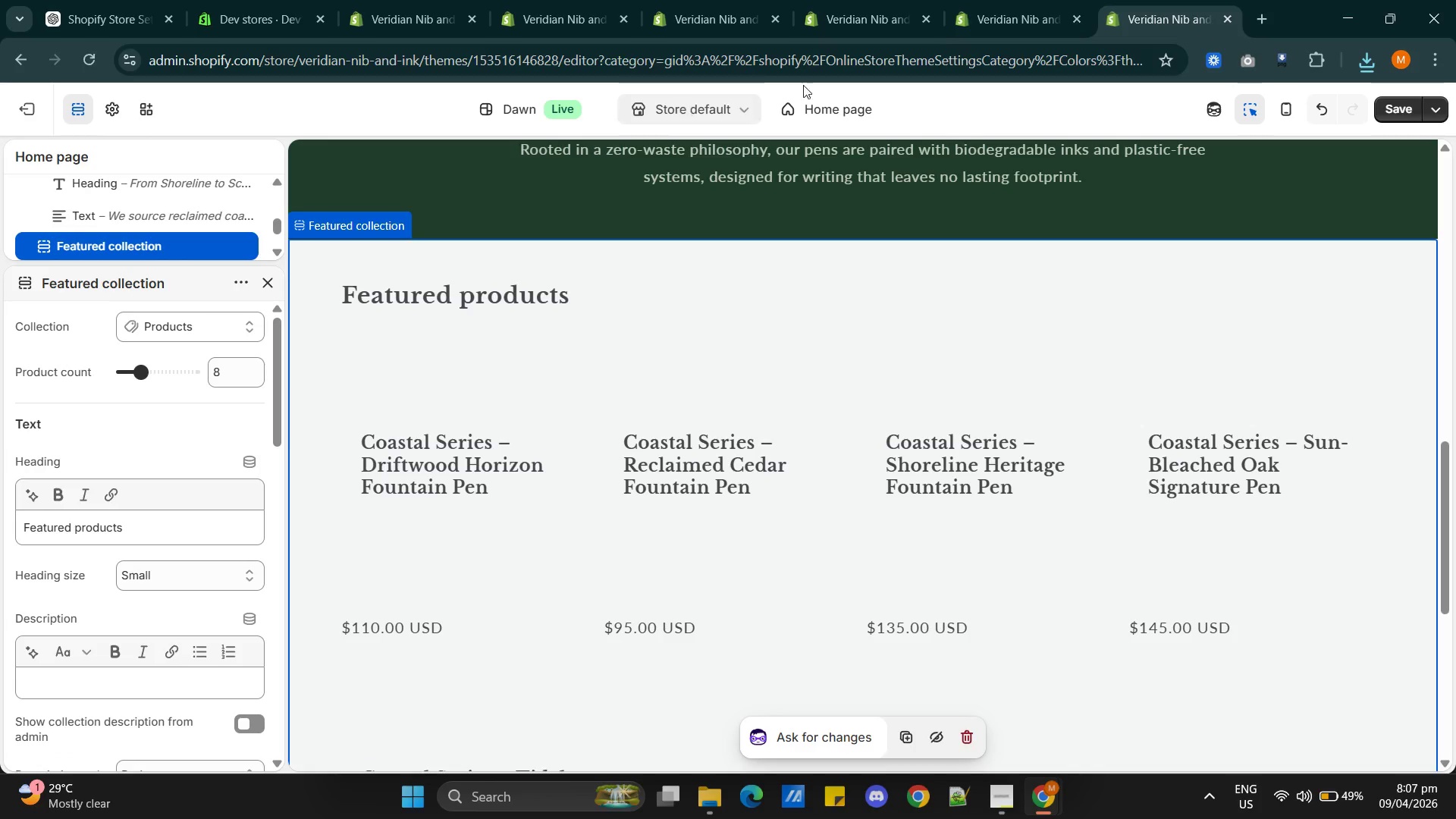 
left_click([1002, 23])
 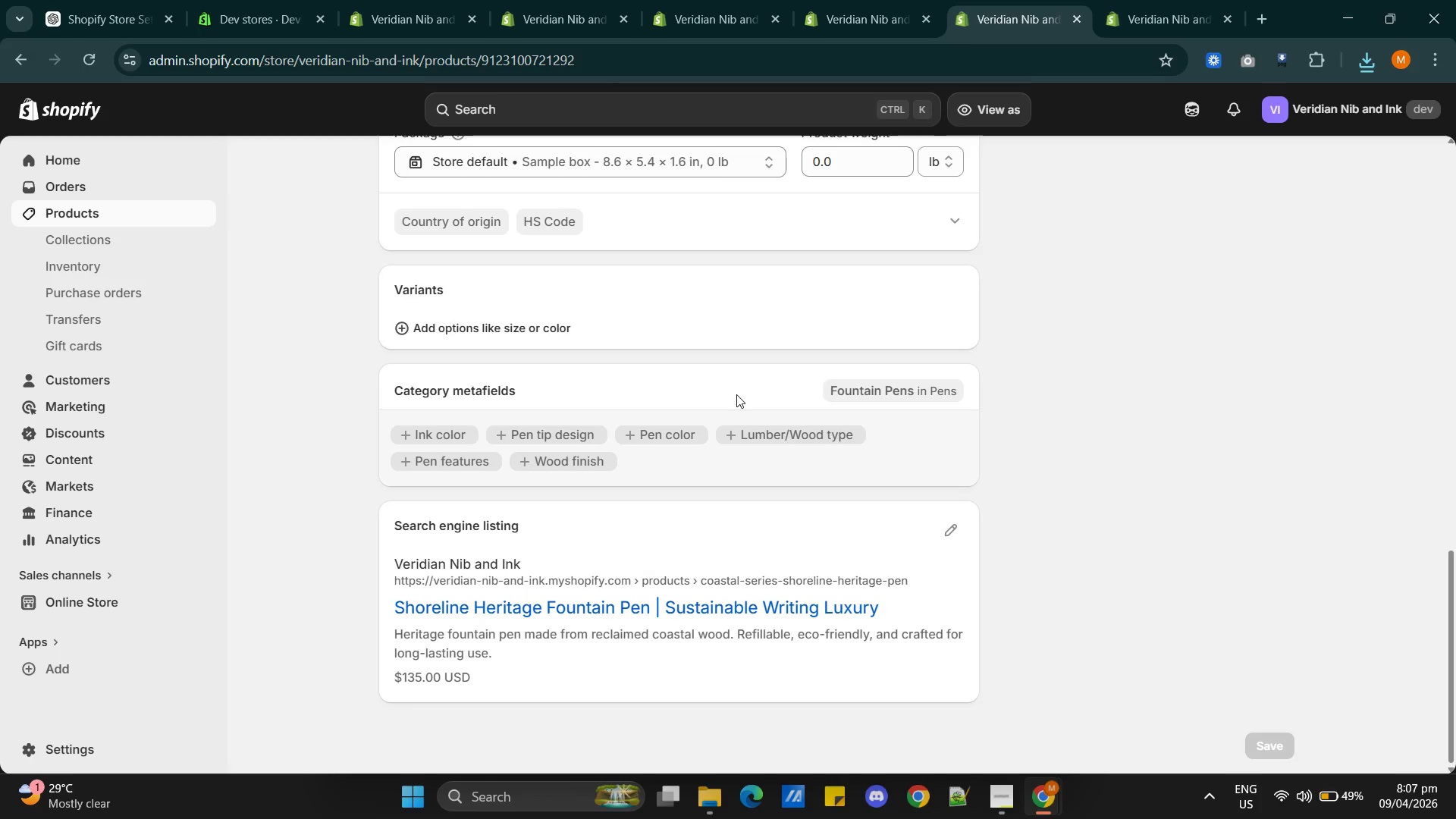 
scroll: coordinate [736, 394], scroll_direction: up, amount: 6.0
 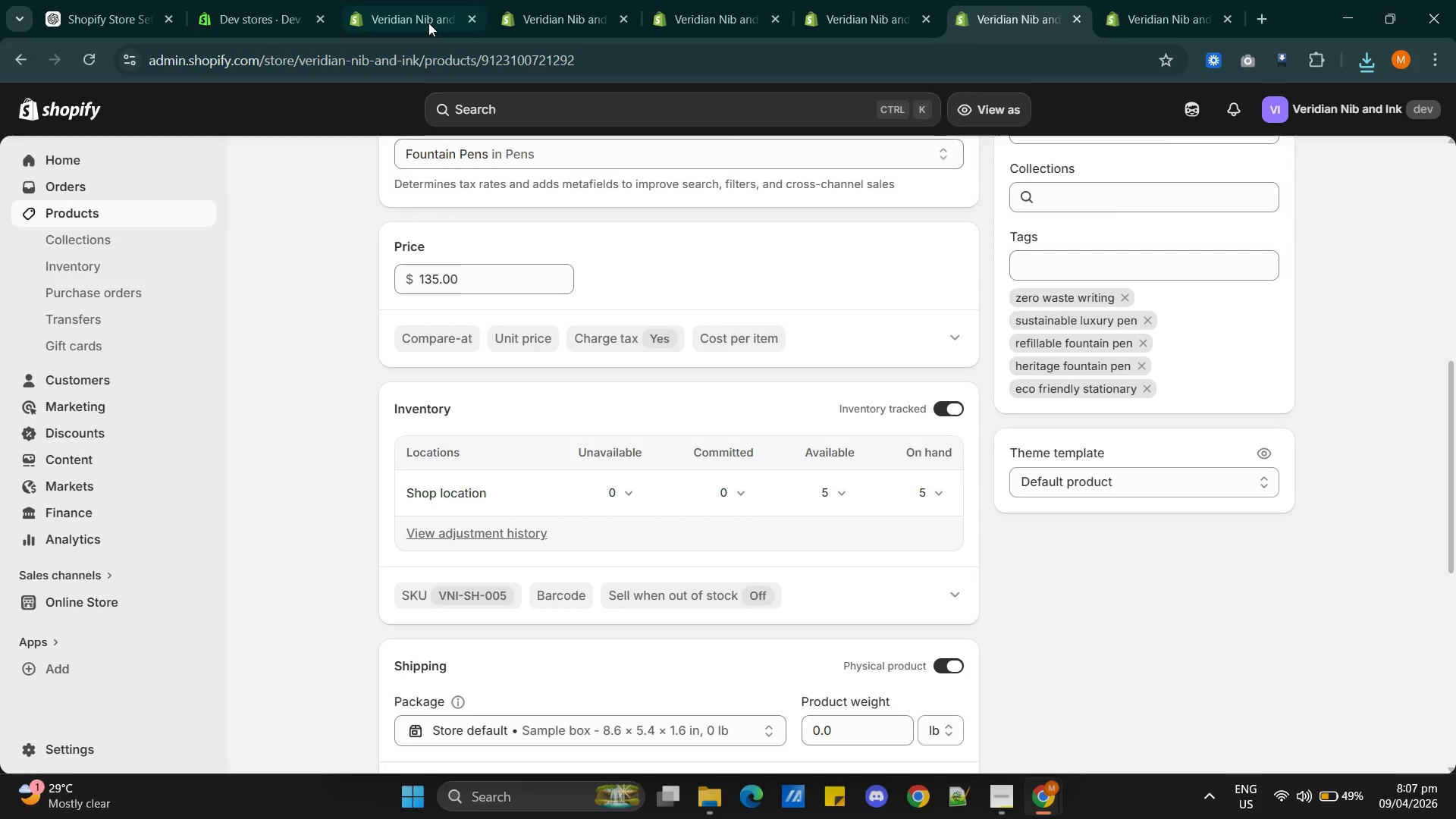 
left_click([408, 17])
 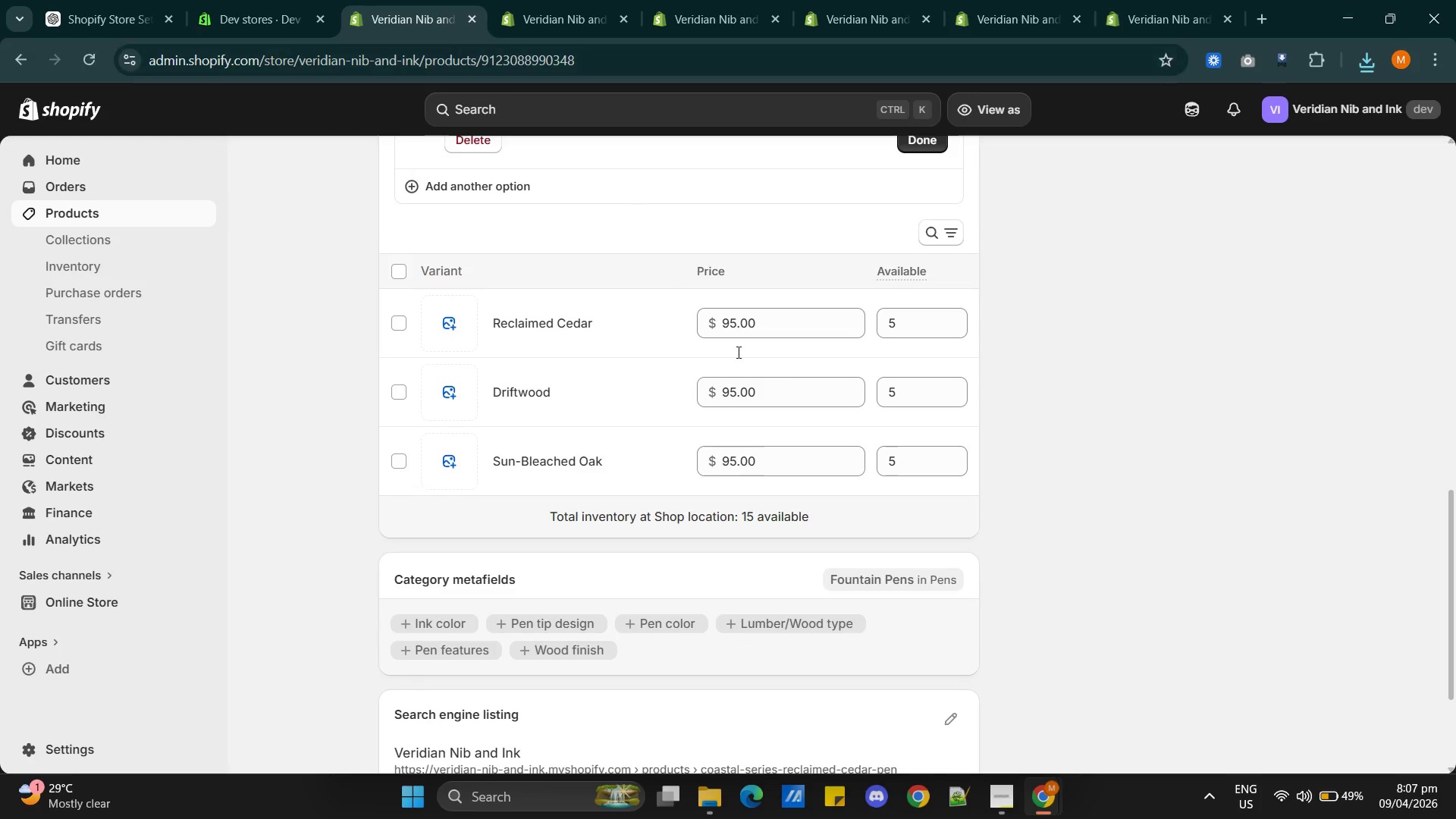 
scroll: coordinate [894, 359], scroll_direction: up, amount: 3.0
 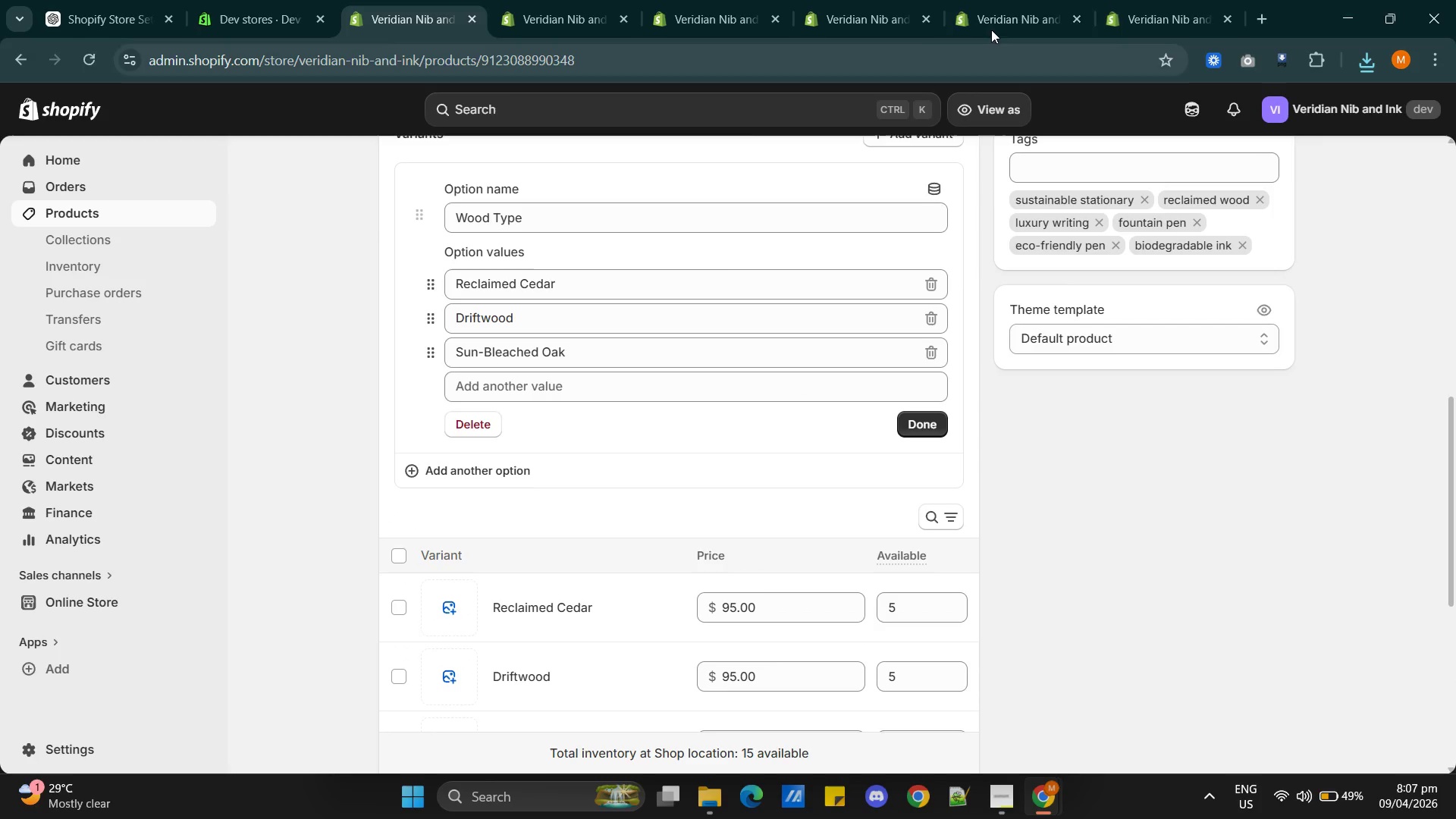 
left_click([992, 28])
 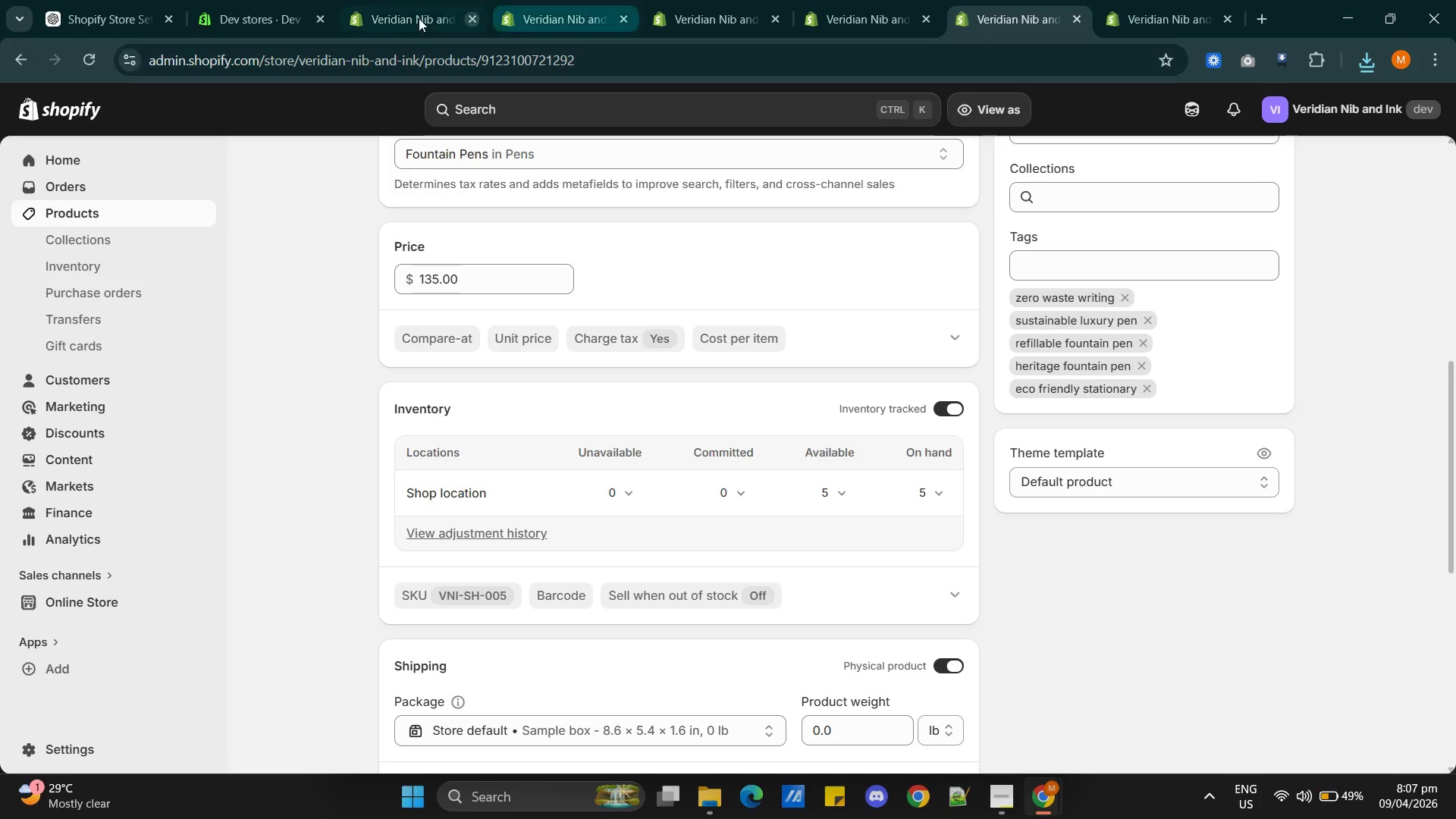 
left_click([386, 20])
 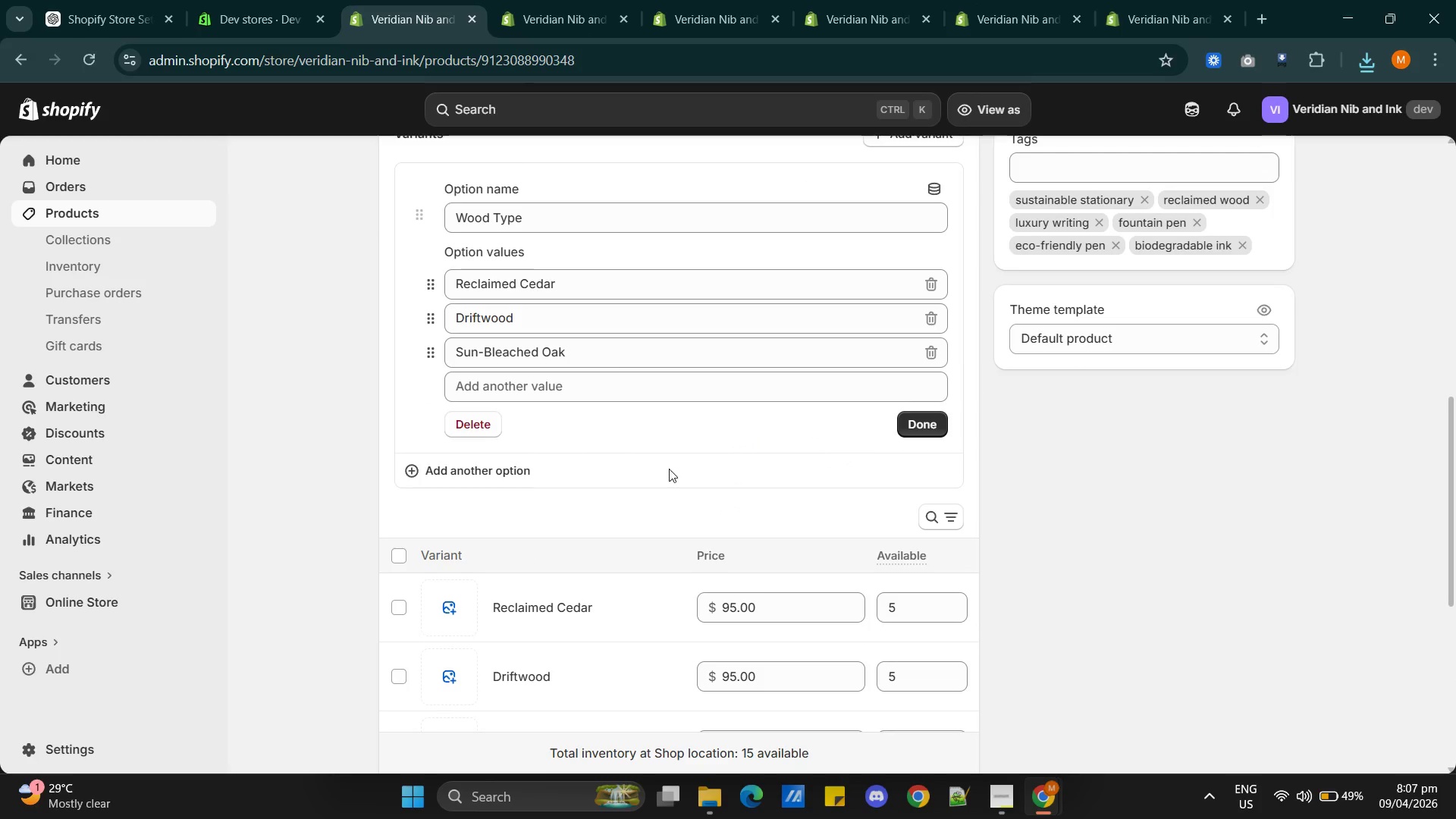 
scroll: coordinate [698, 481], scroll_direction: up, amount: 15.0
 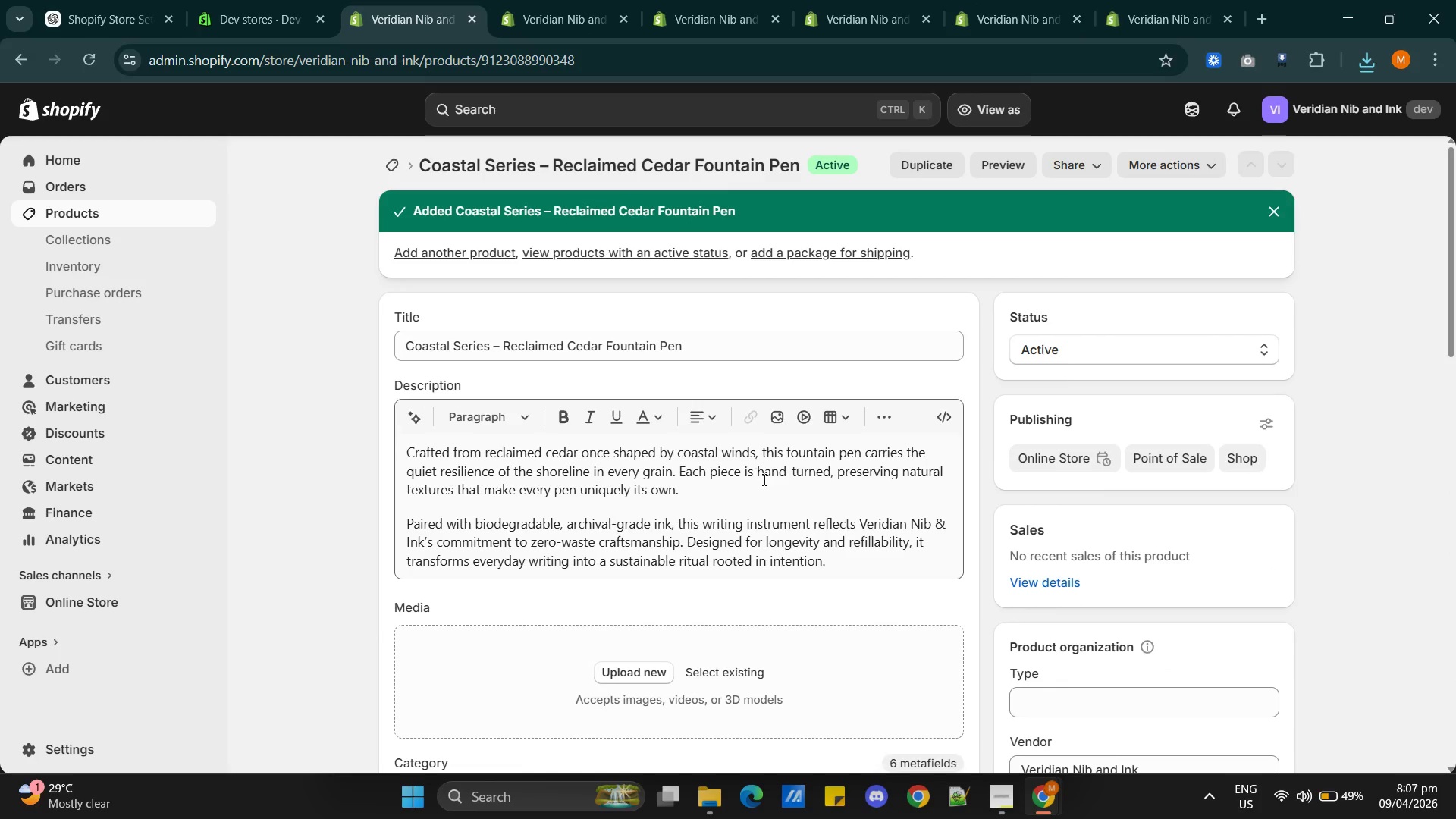 
scroll: coordinate [770, 484], scroll_direction: down, amount: 3.0
 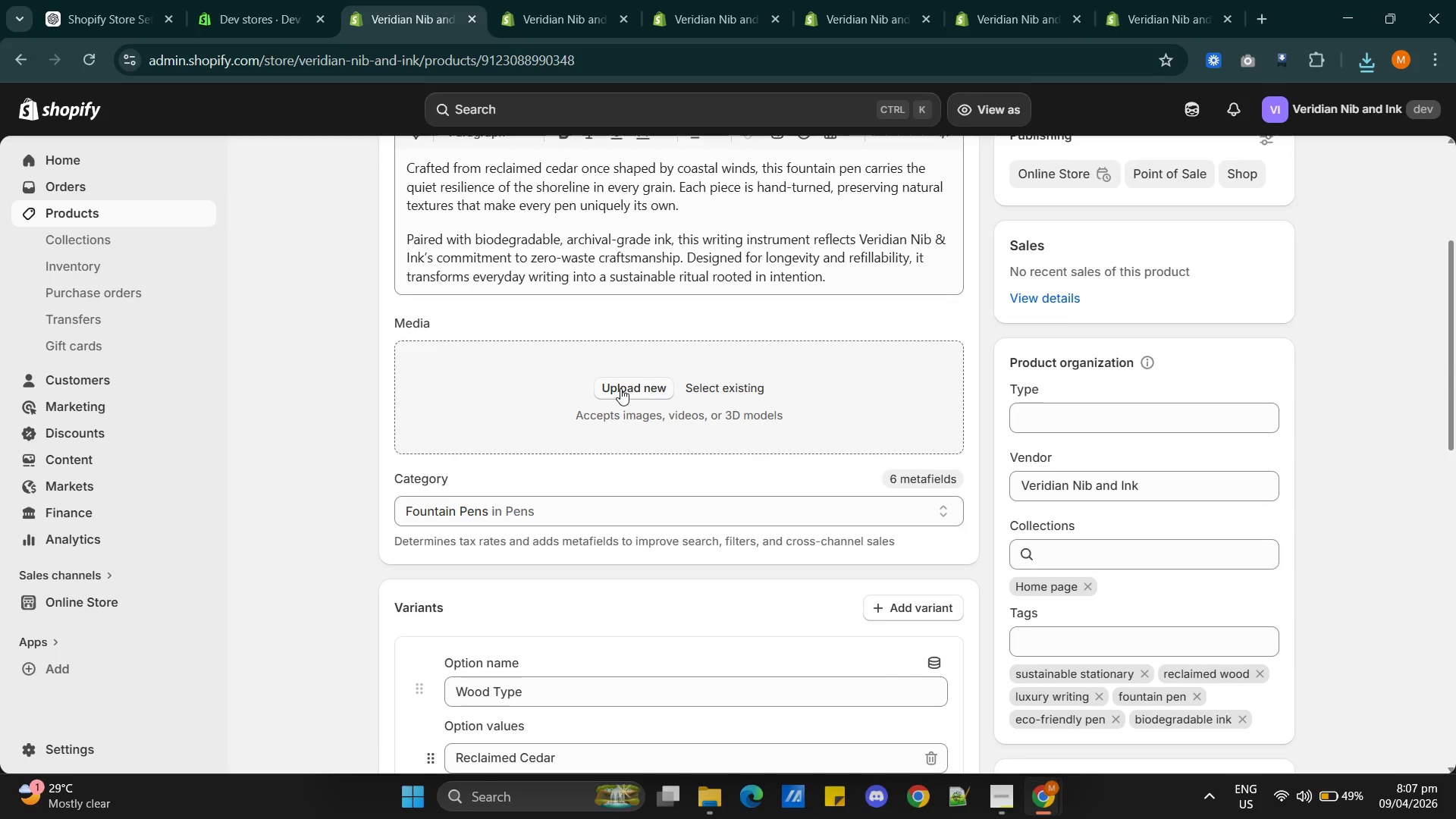 
left_click([620, 388])
 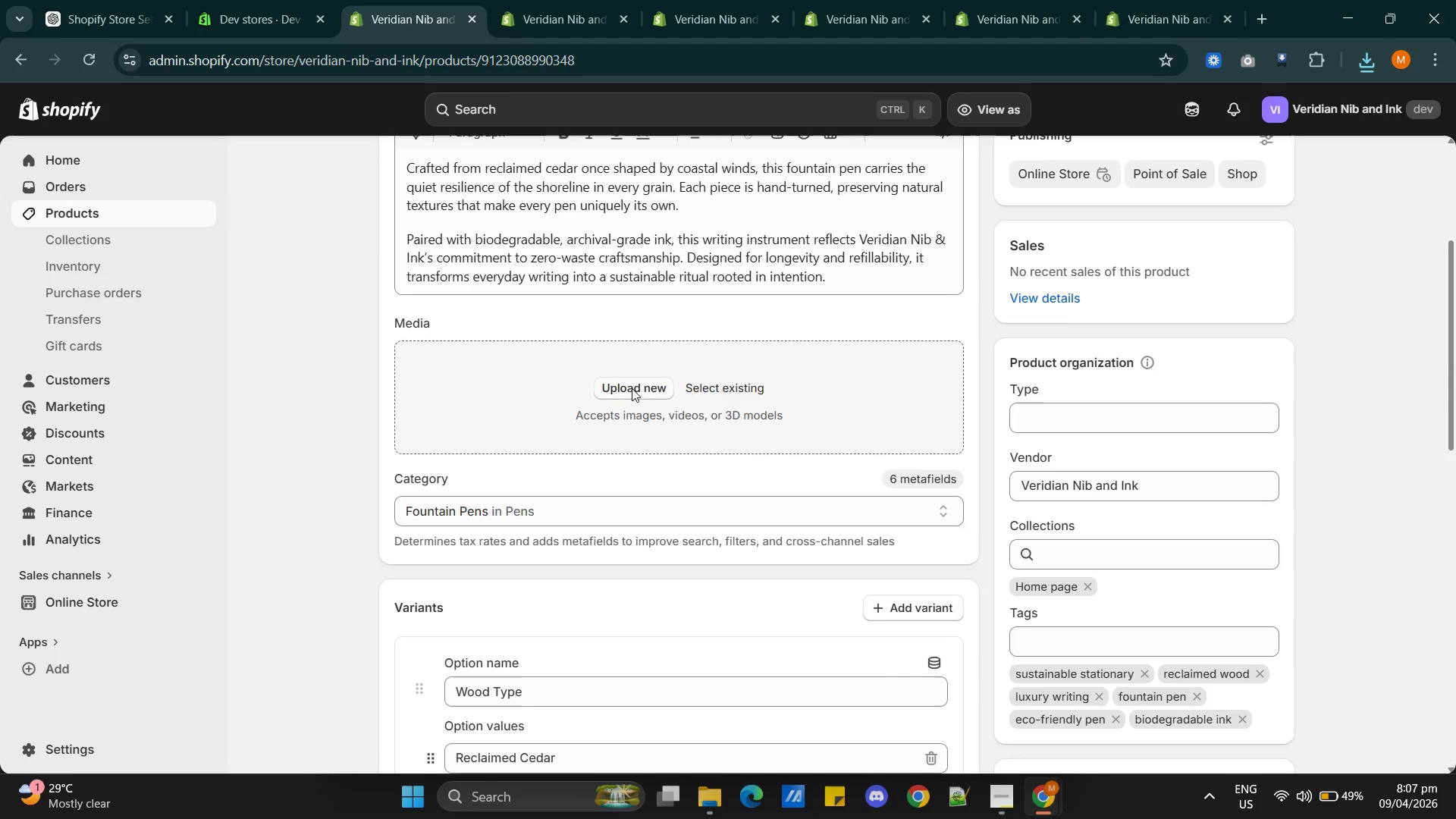 
mouse_move([730, 382])
 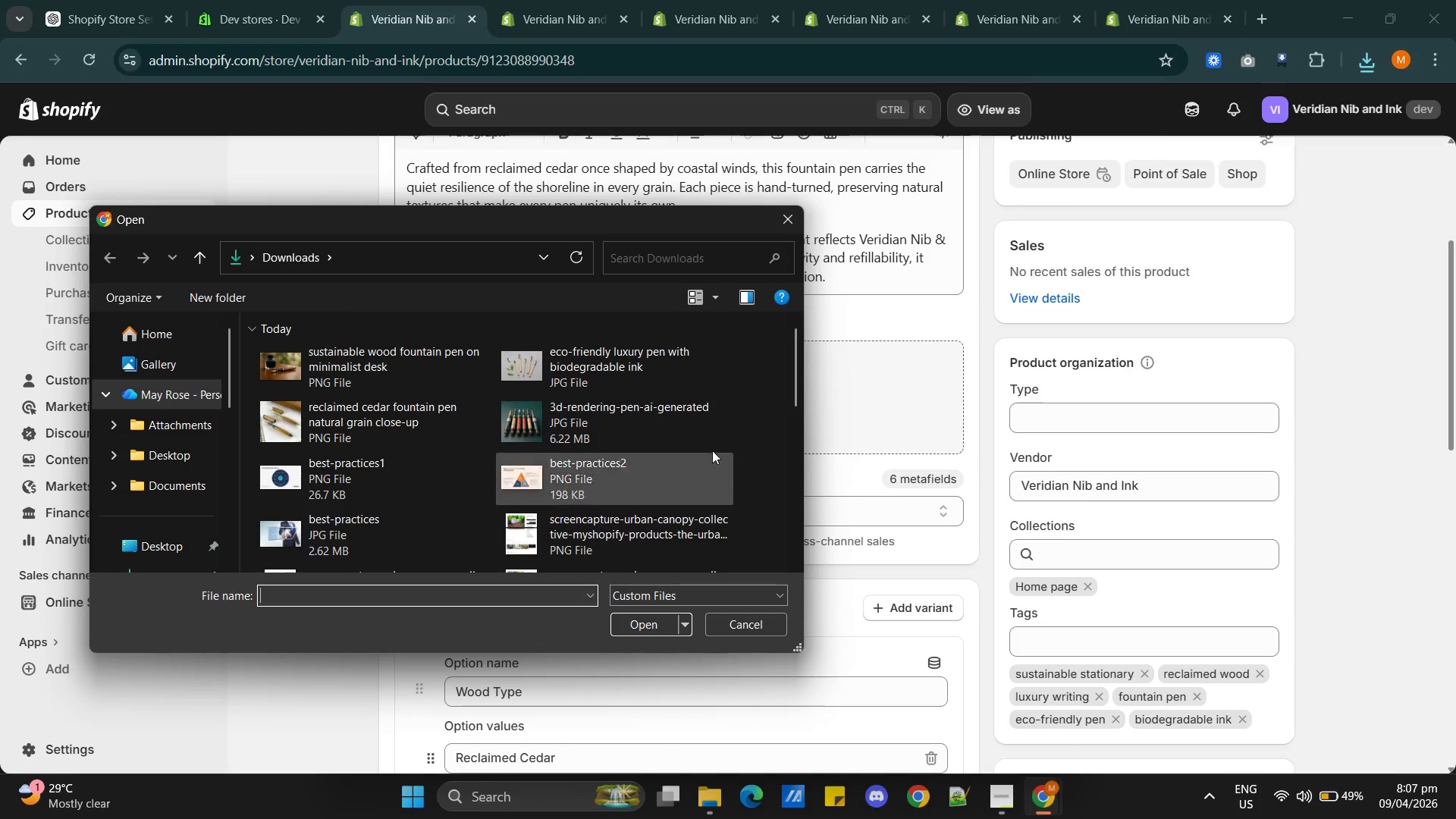 
left_click([407, 431])
 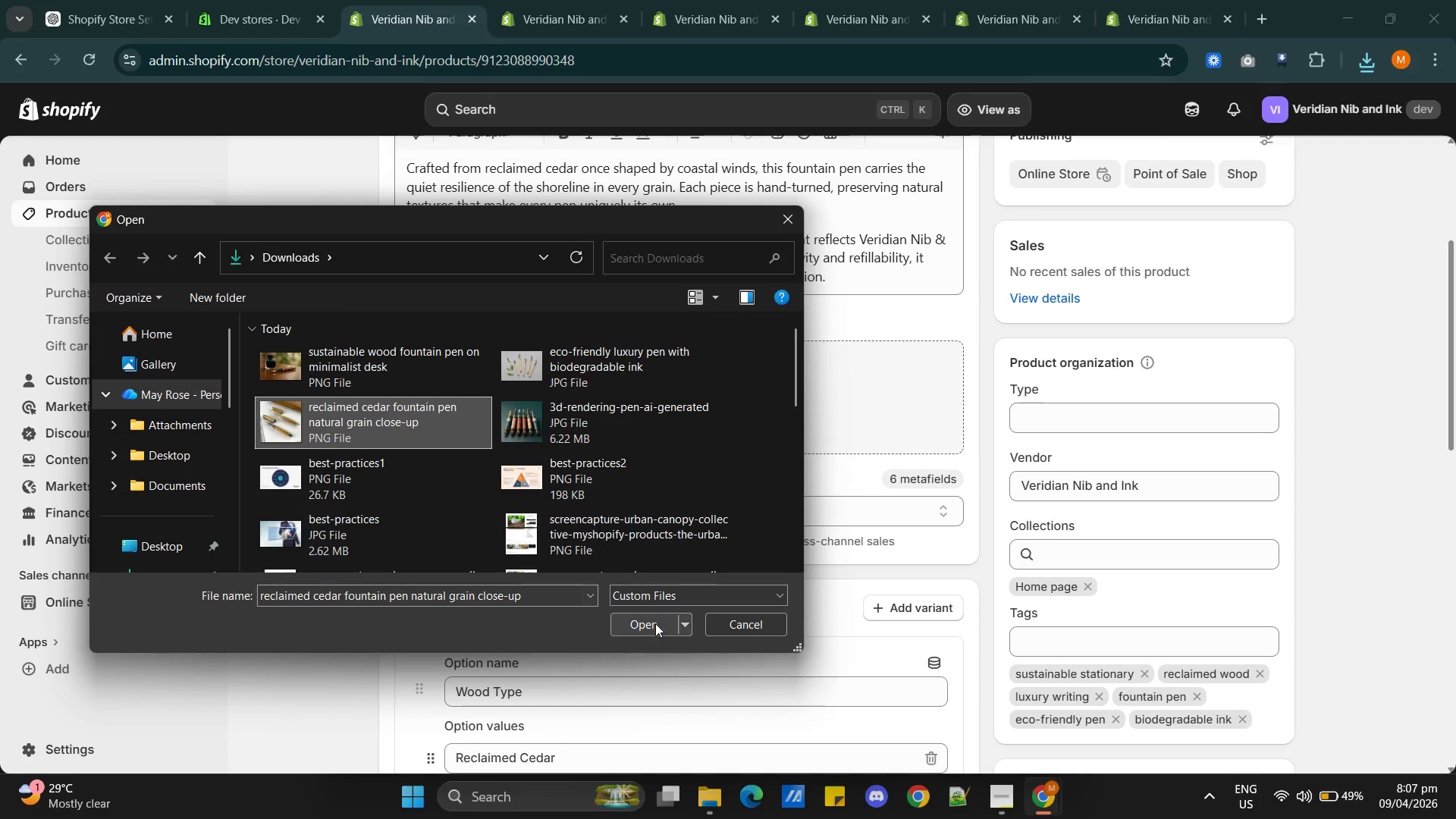 
left_click([645, 629])
 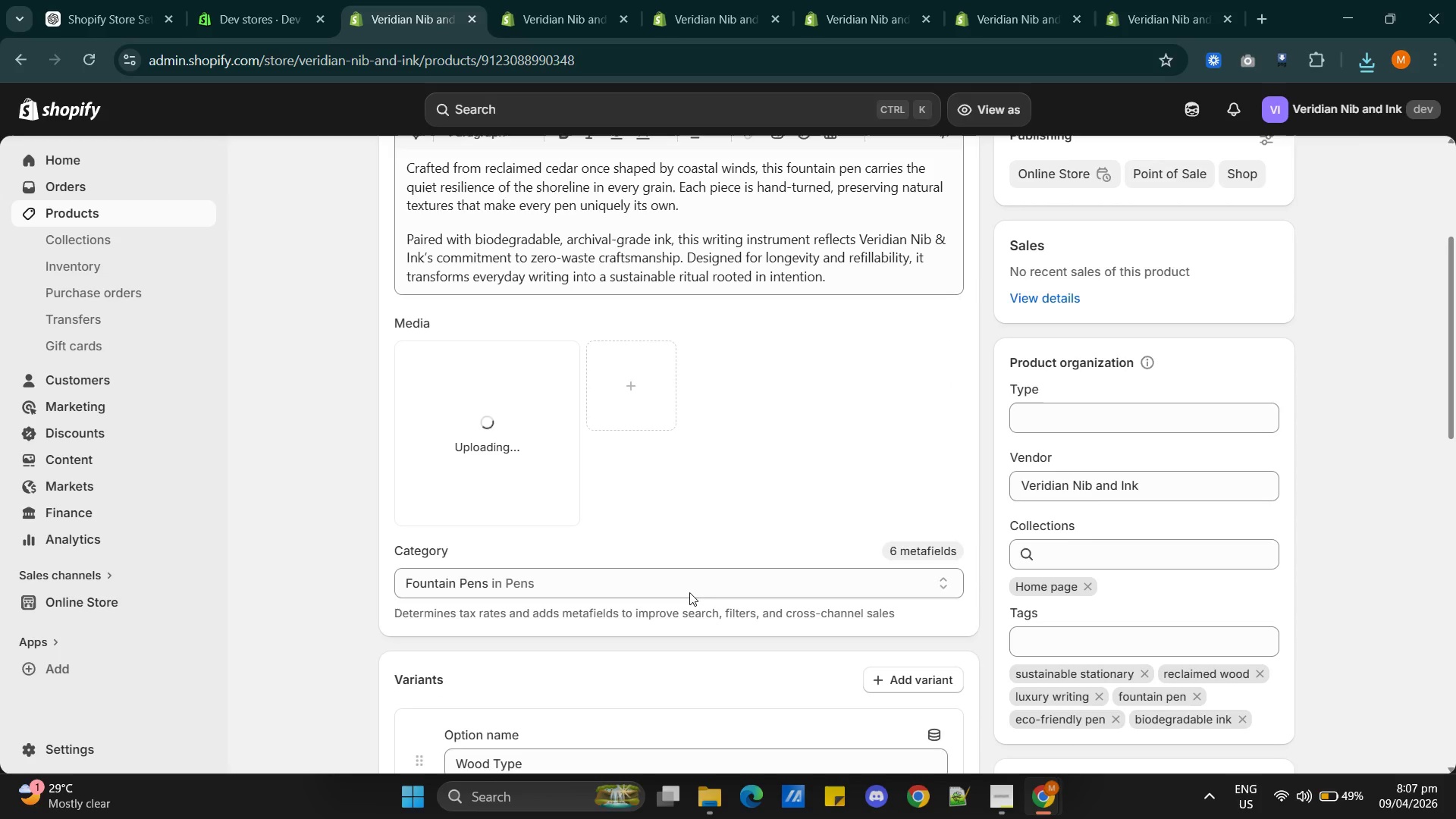 
key(Alt+Tab)
 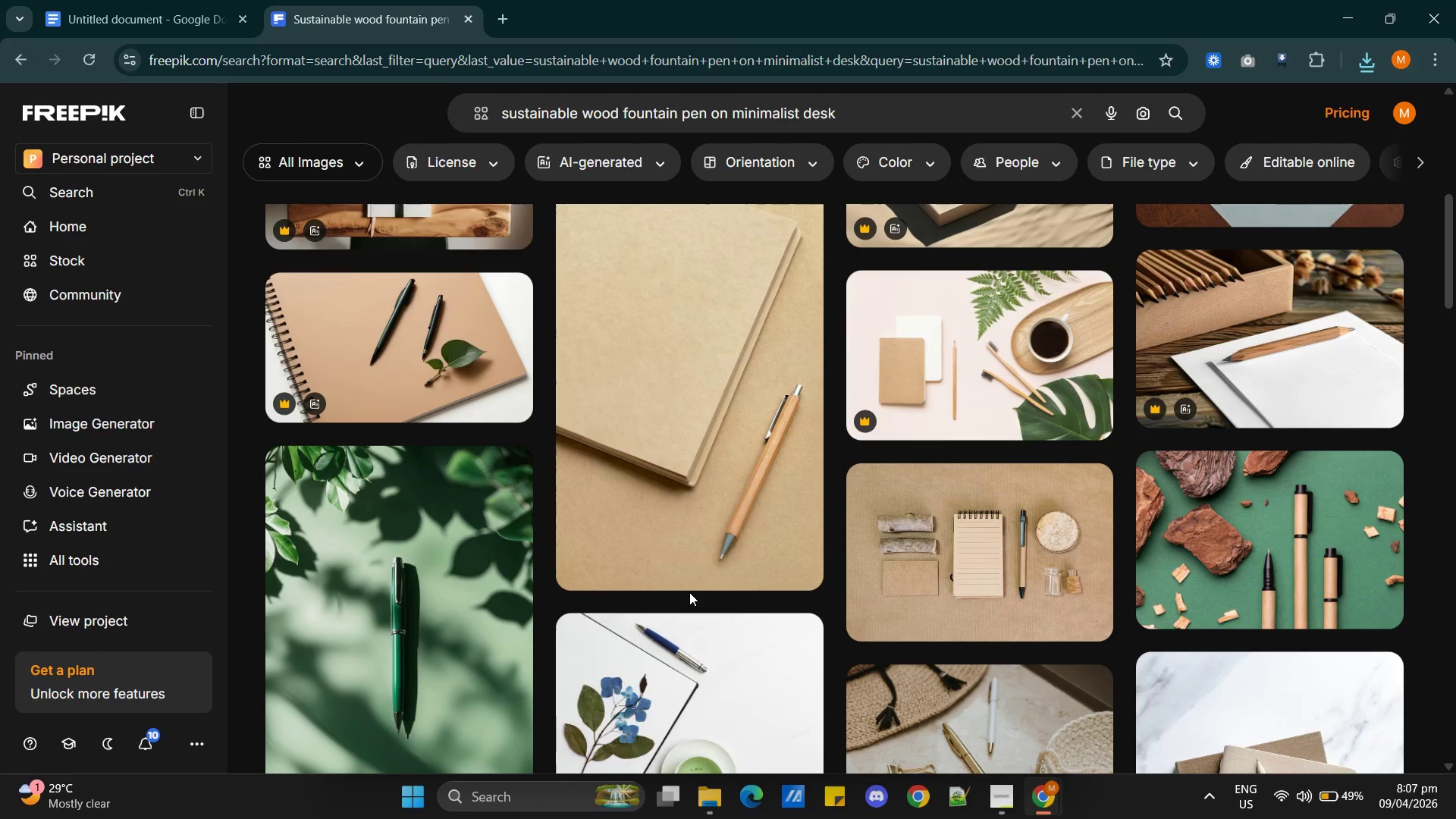 
key(Alt+AltLeft)
 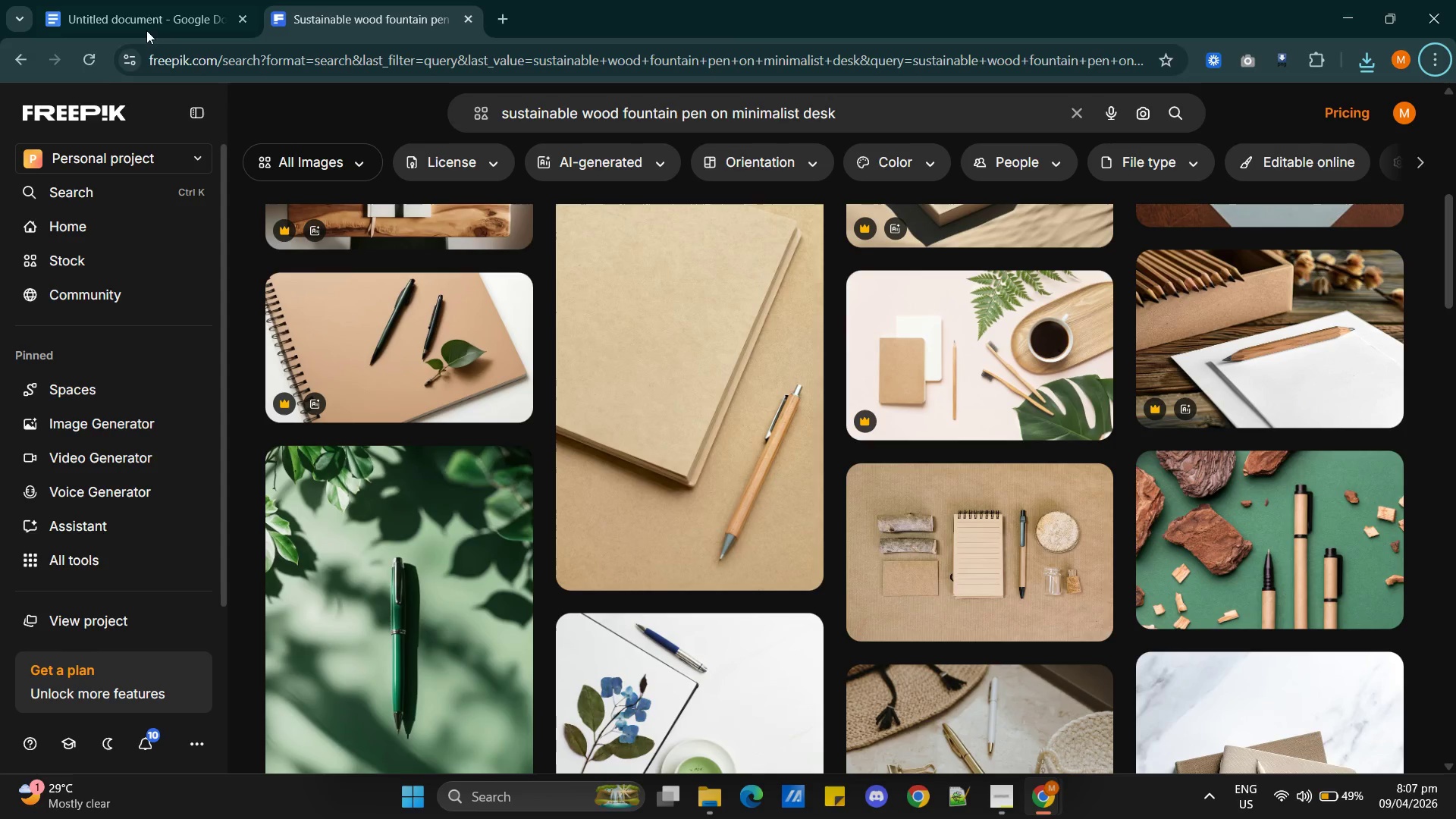 
left_click([145, 14])
 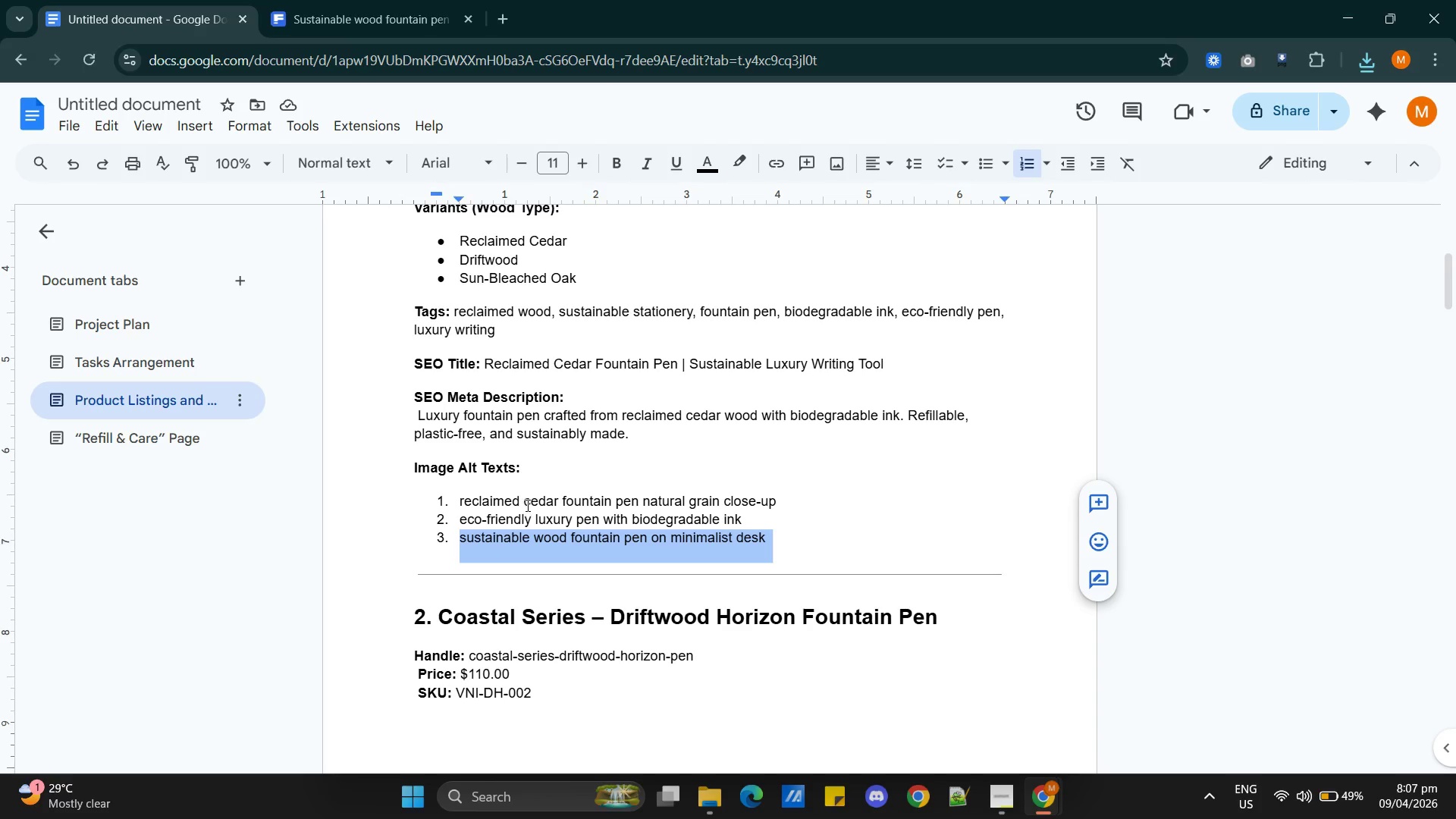 
double_click([528, 504])
 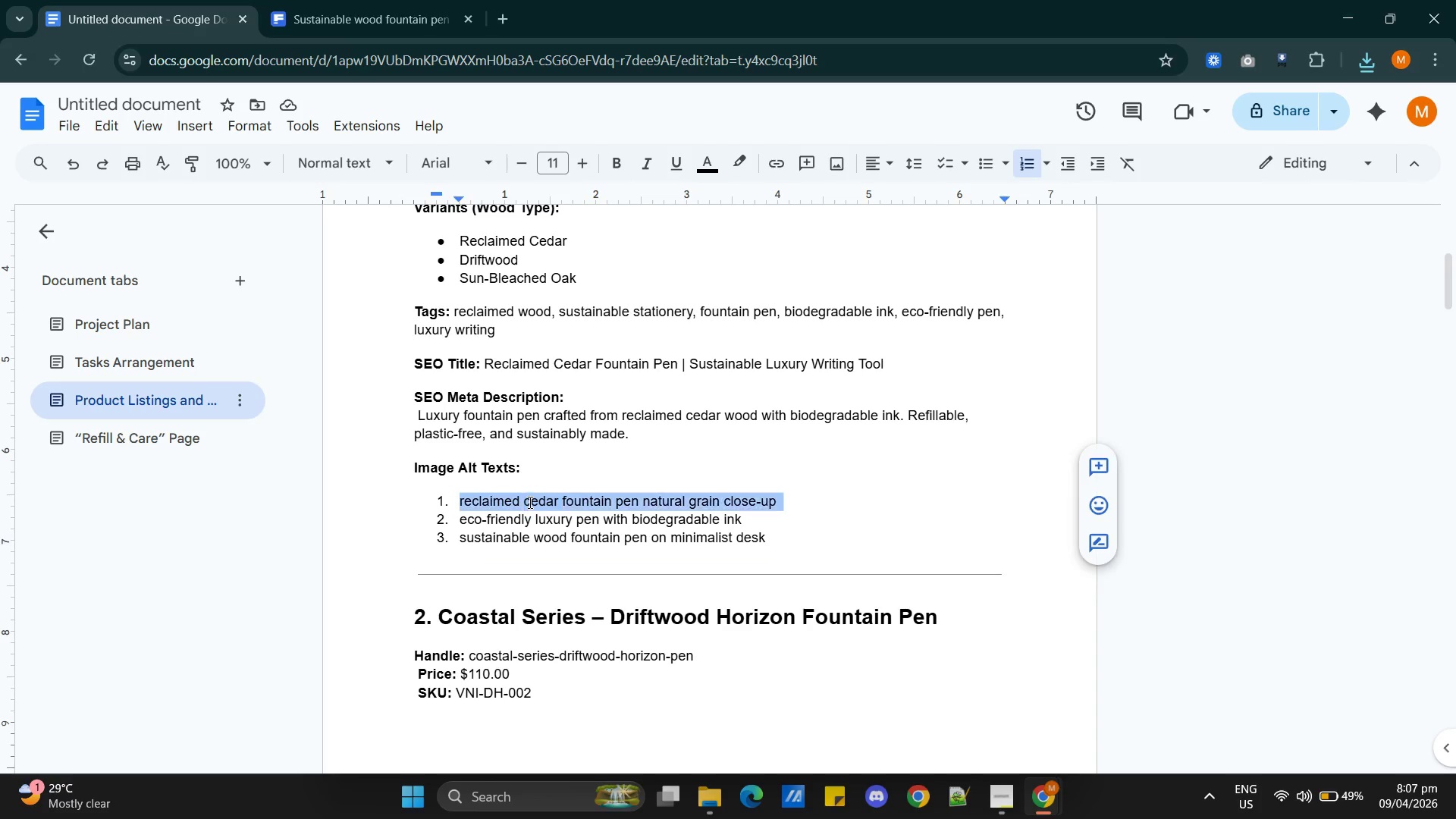 
triple_click([529, 502])
 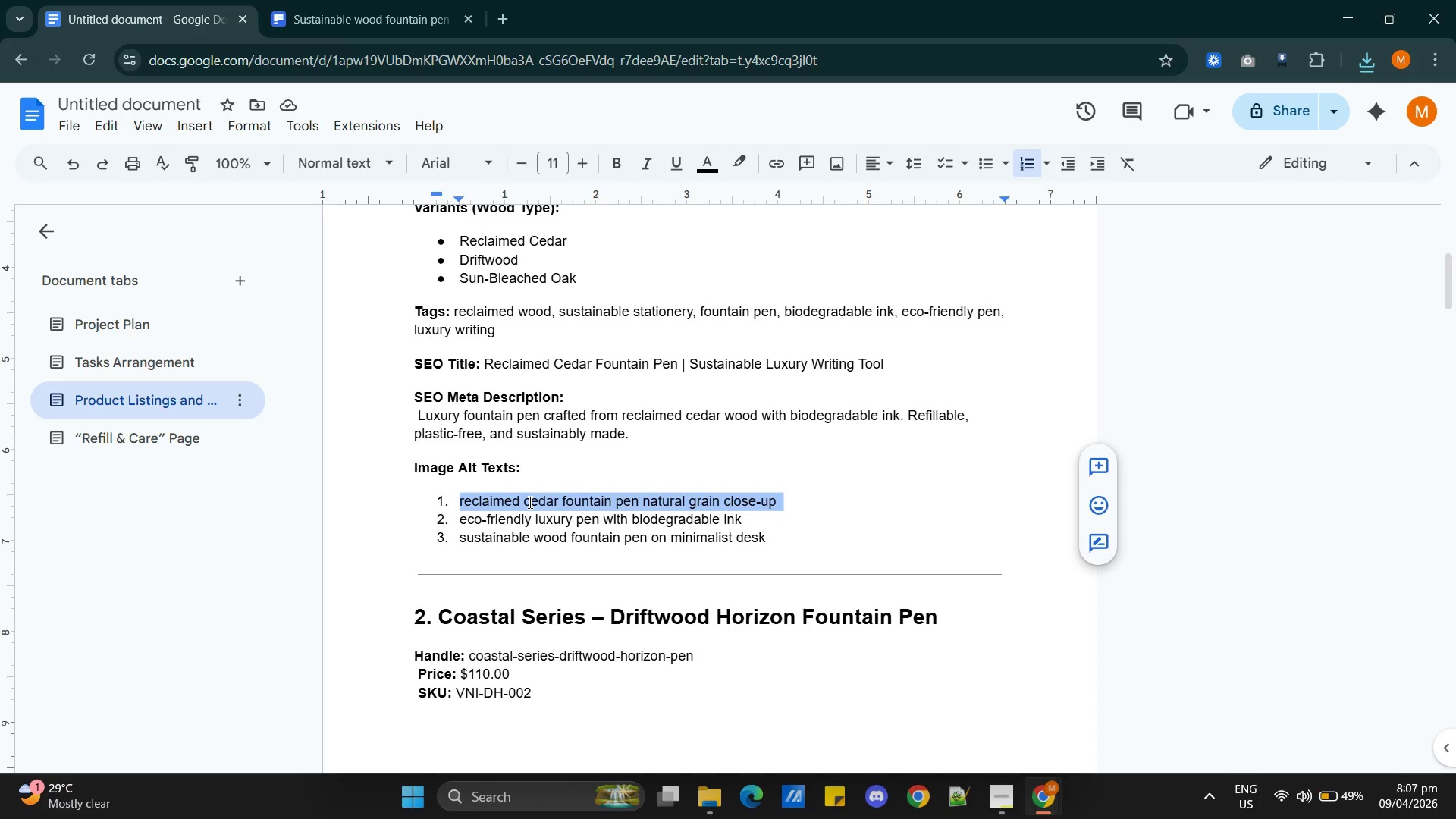 
key(Control+C)
 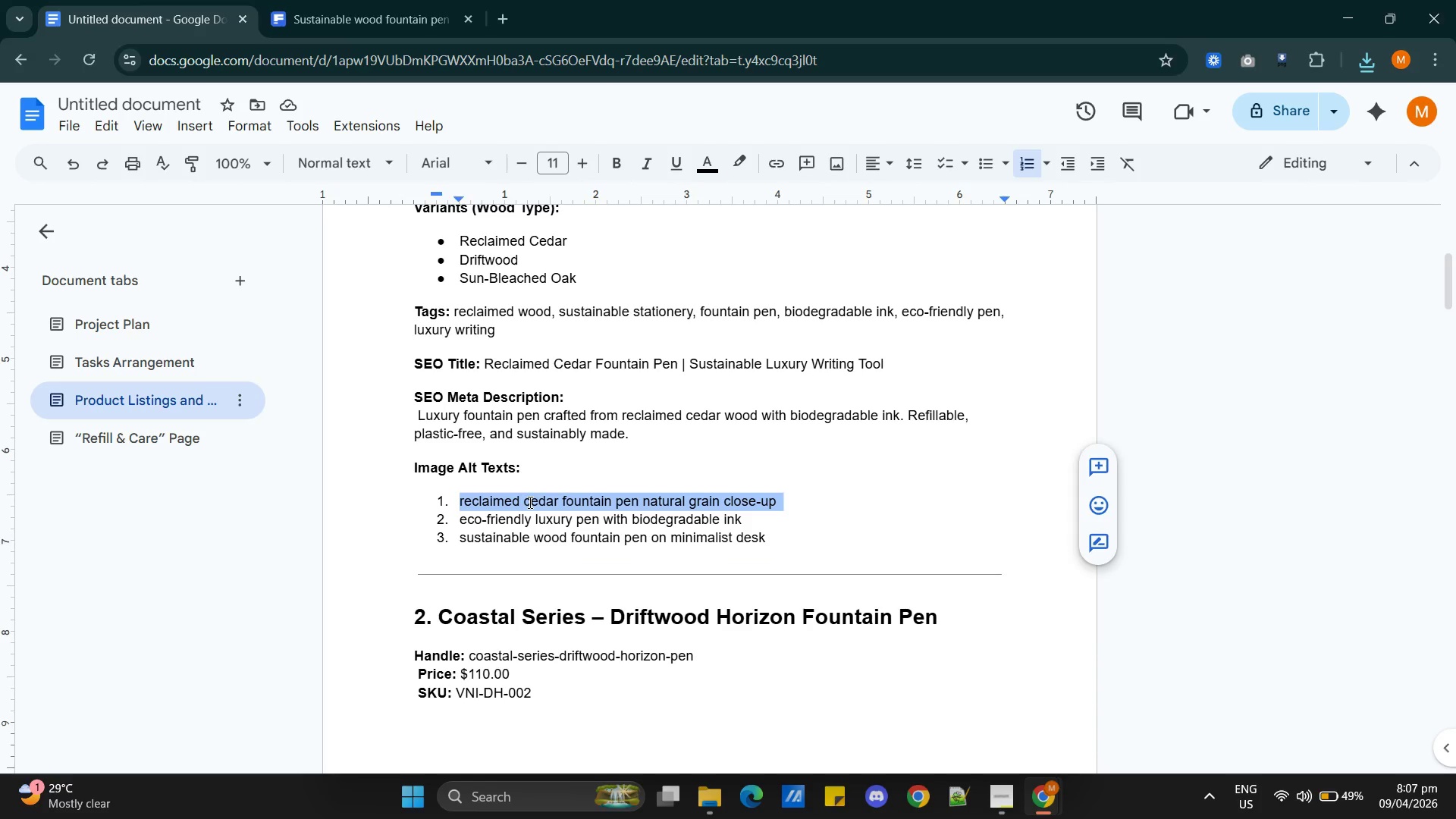 
key(Alt+AltLeft)
 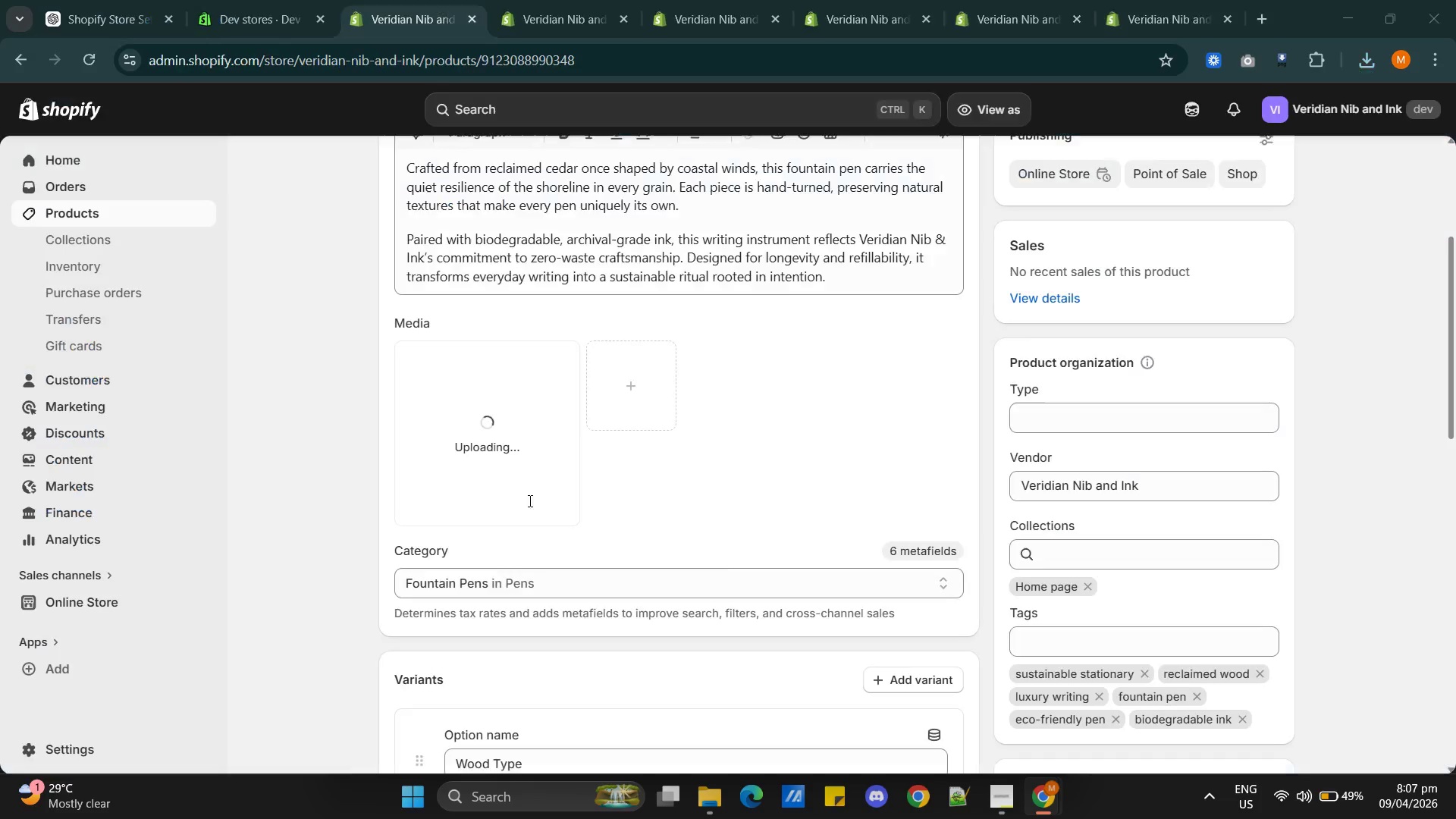 
key(Alt+Tab)
 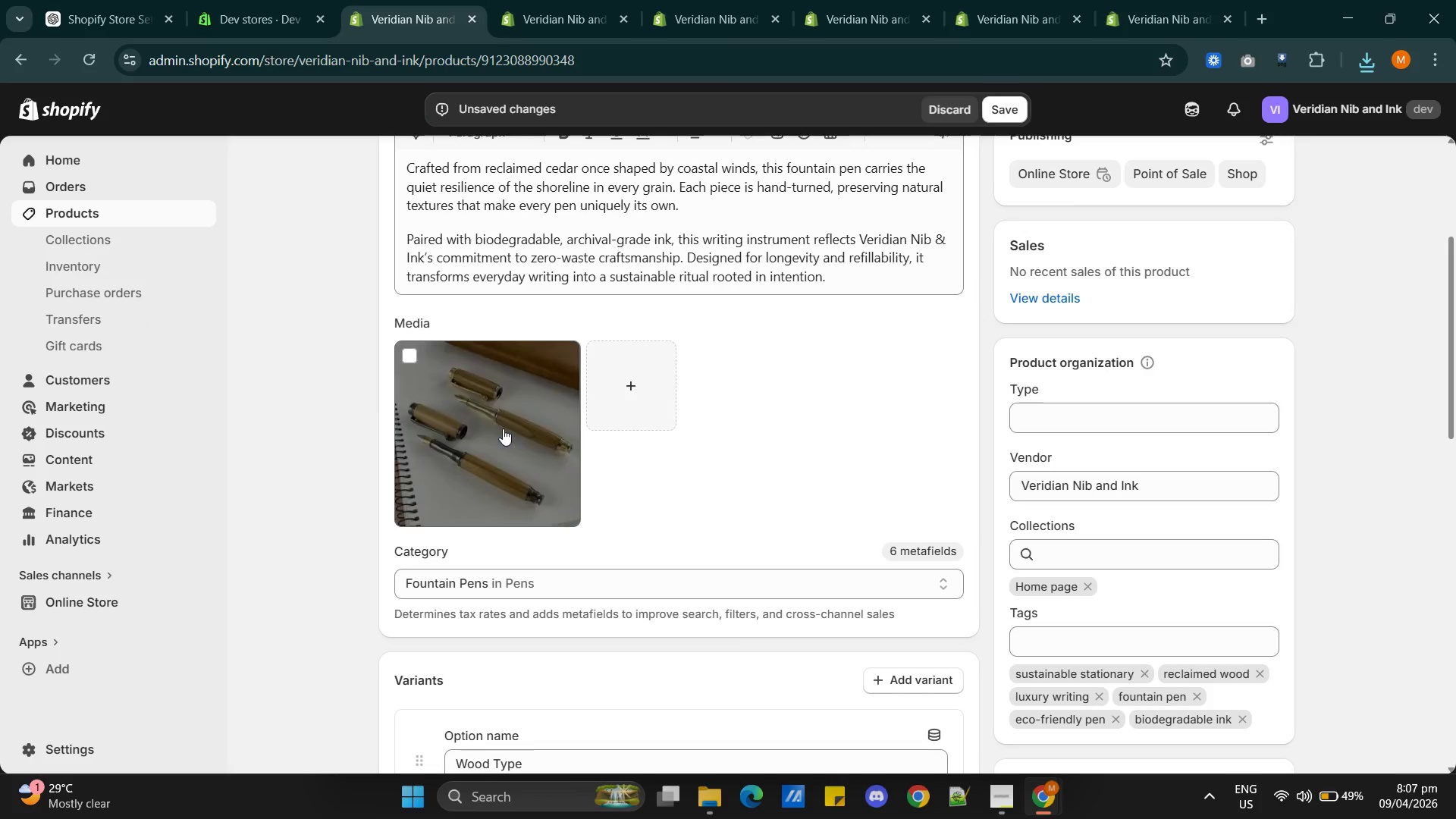 
left_click([500, 428])
 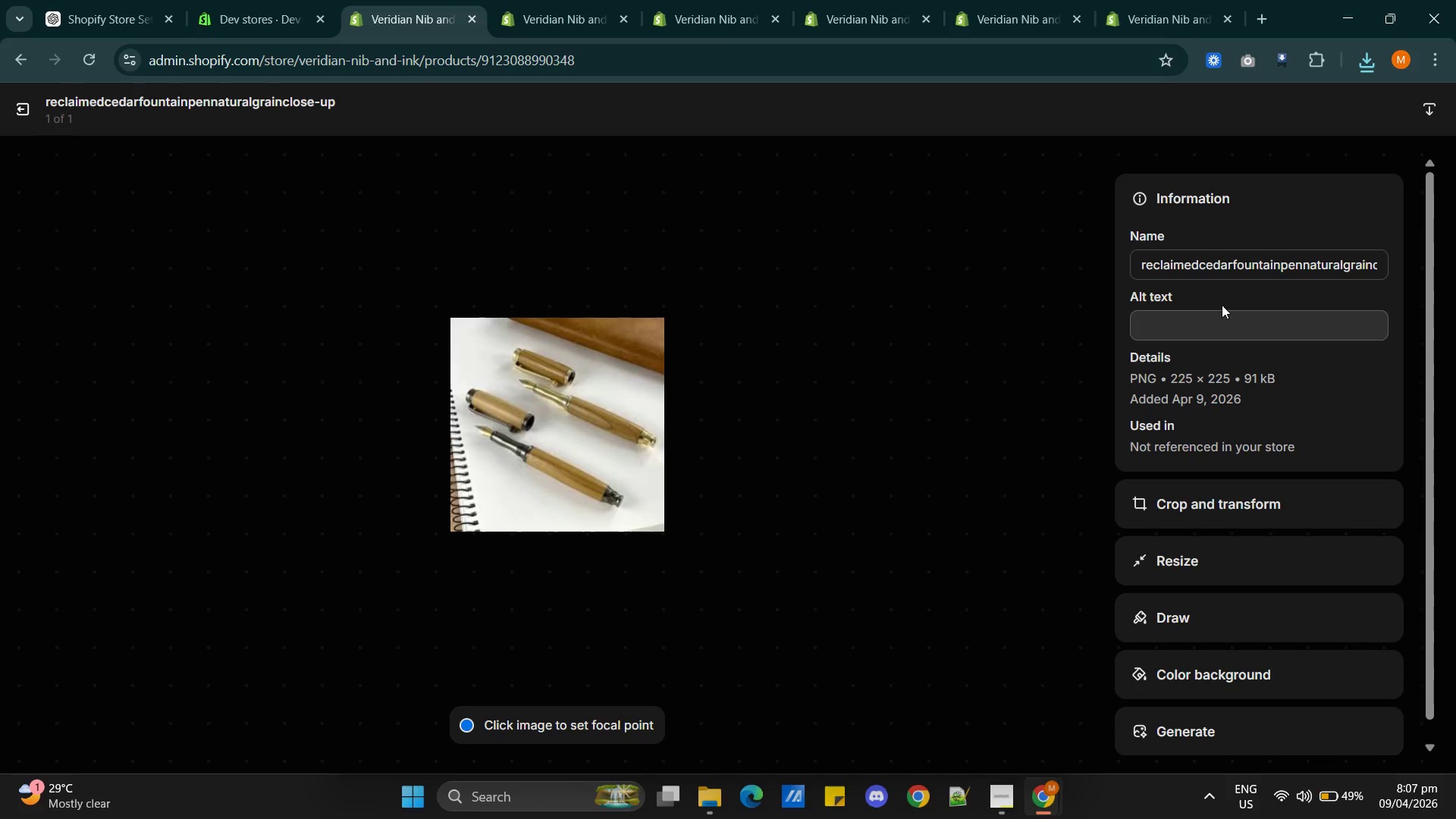 
left_click([1181, 331])
 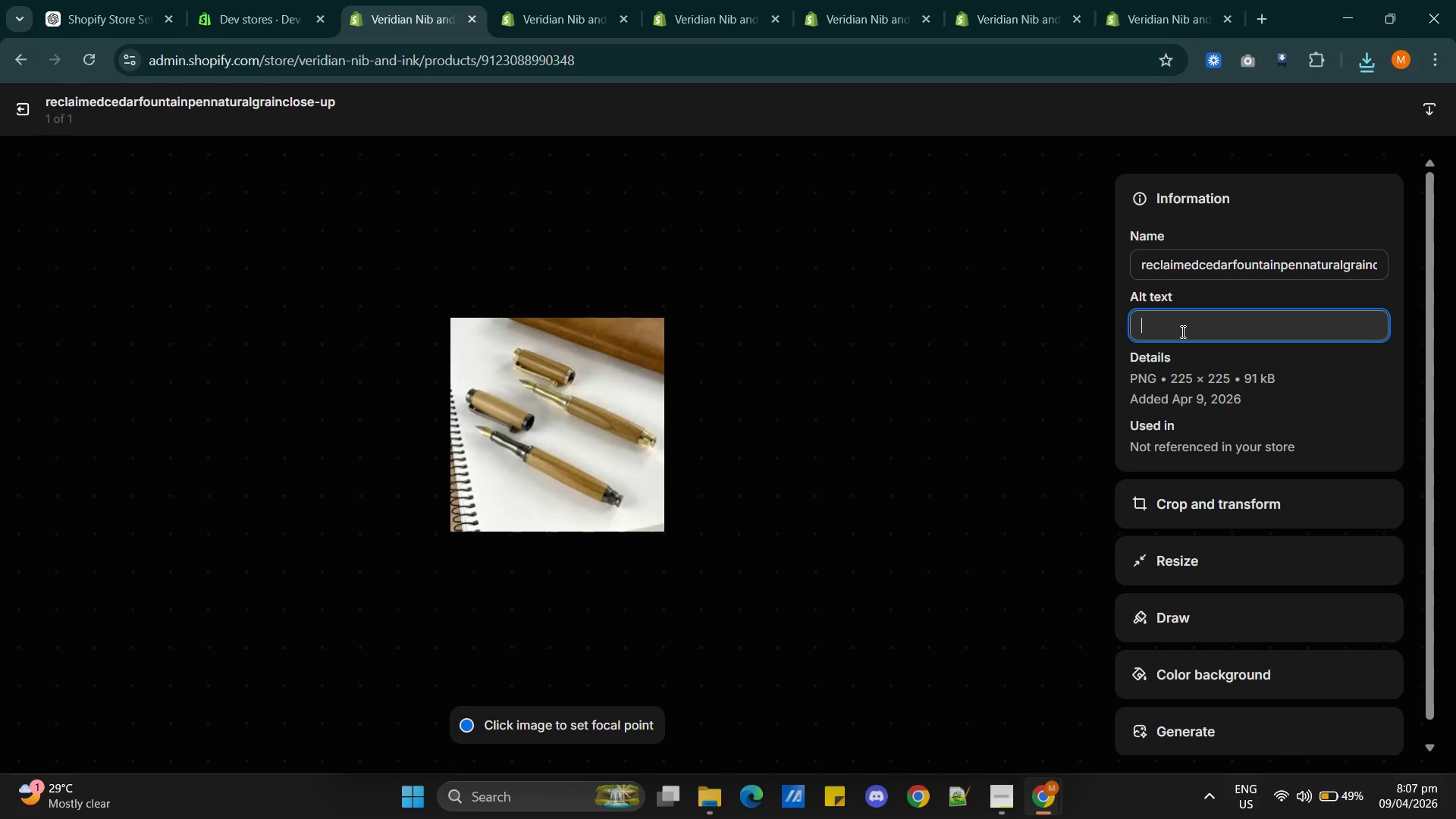 
key(Control+V)
 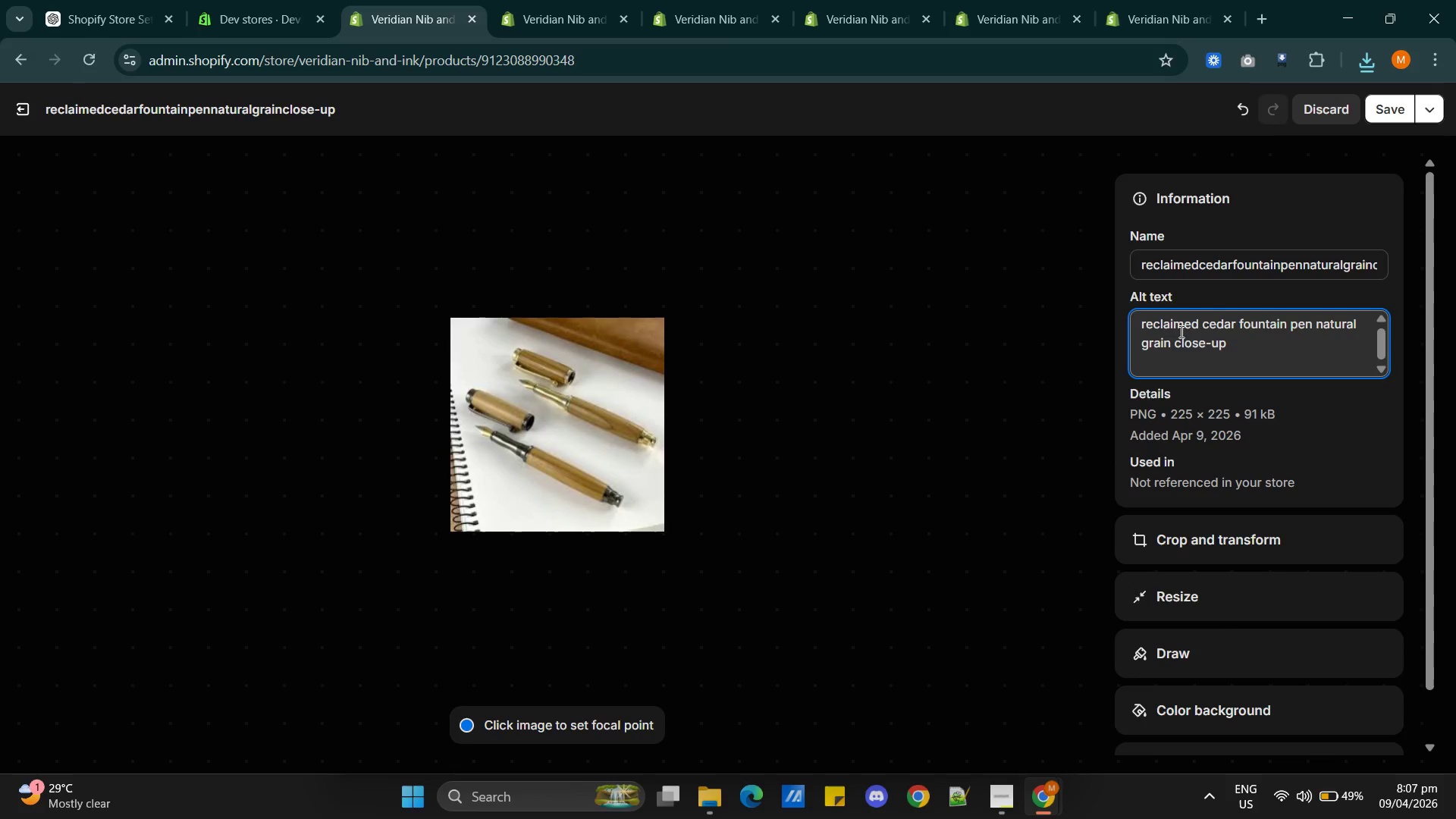 
key(Backspace)
 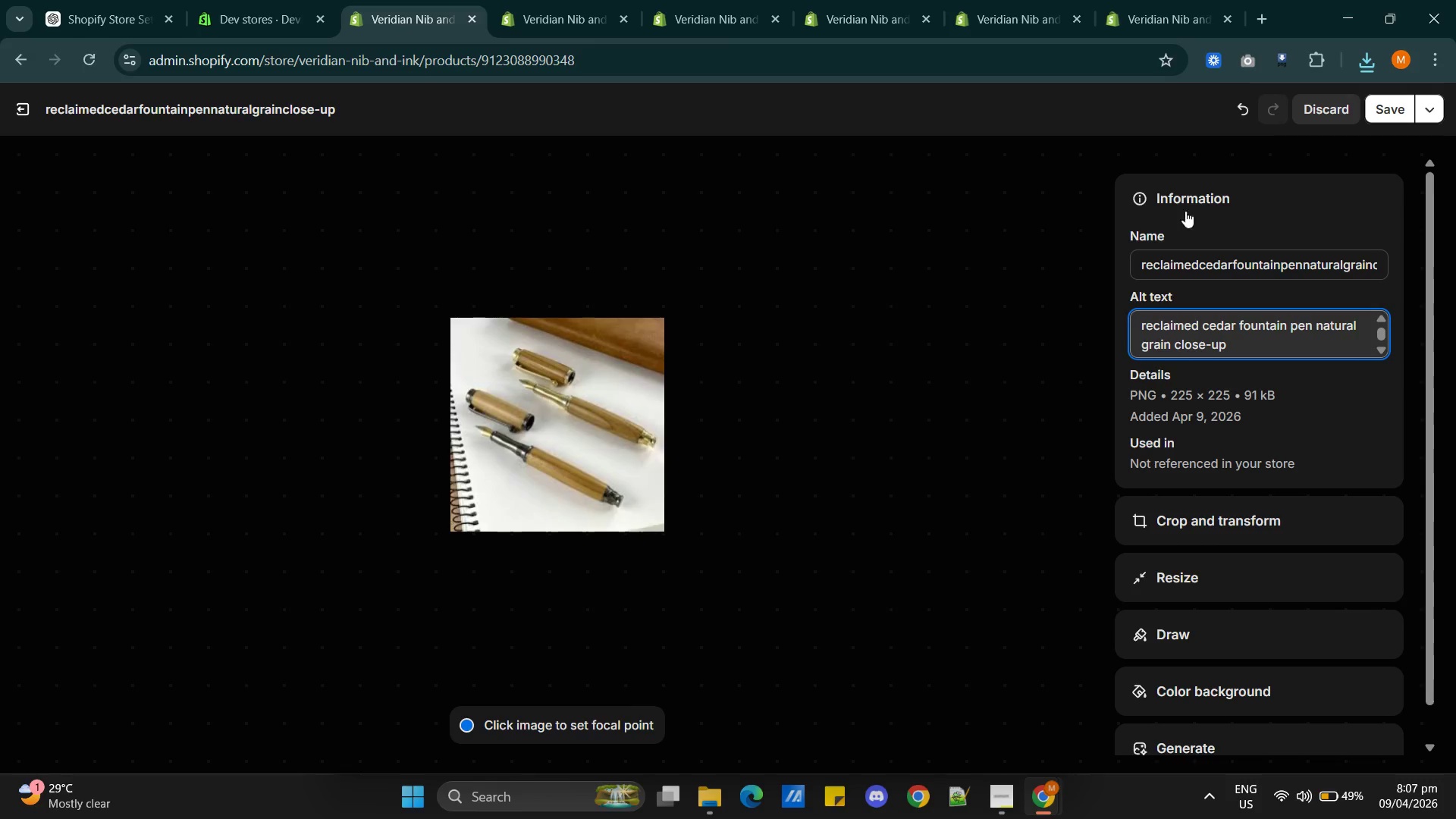 
scroll: coordinate [1320, 679], scroll_direction: down, amount: 2.0
 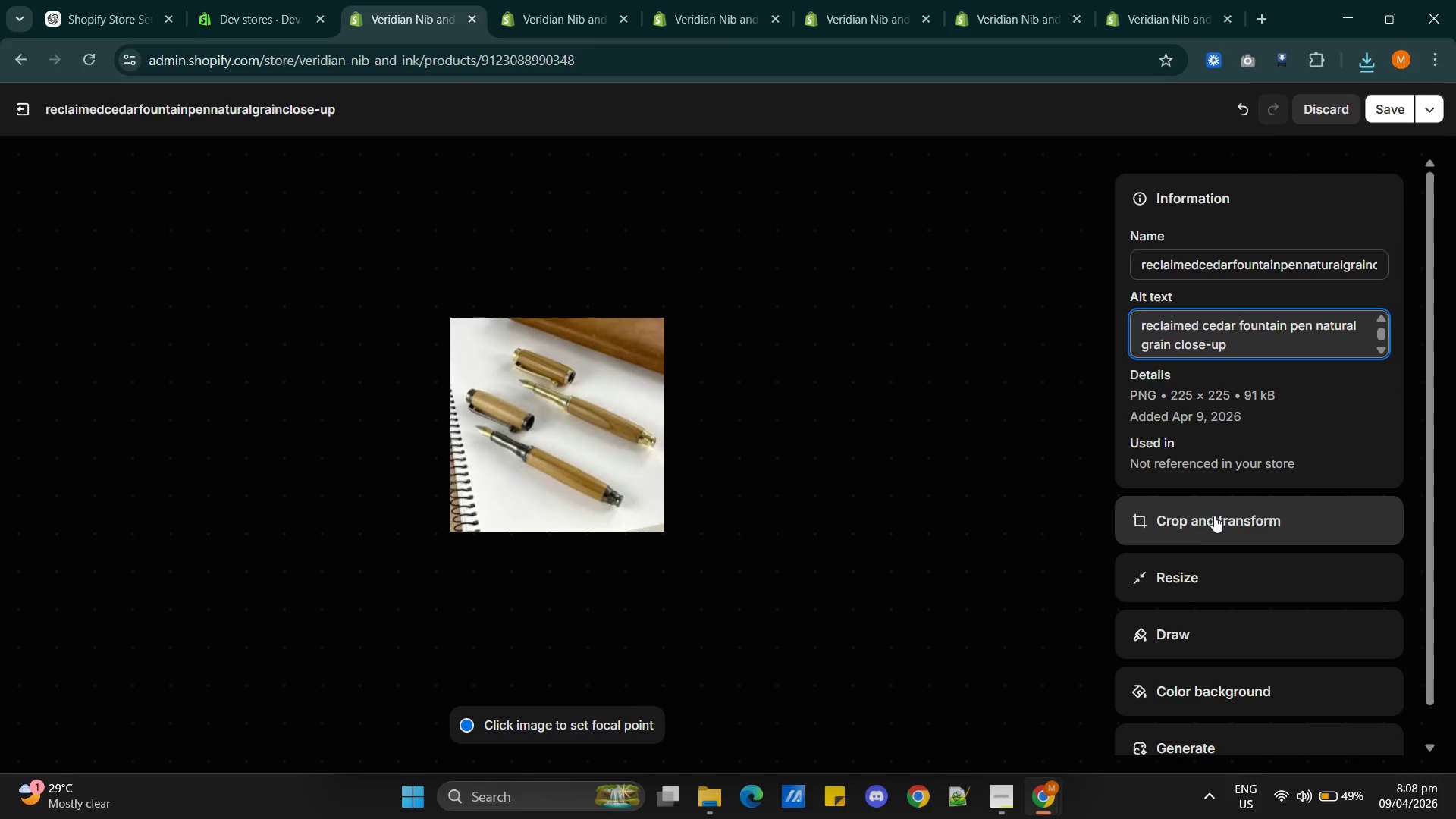 
left_click([1213, 522])
 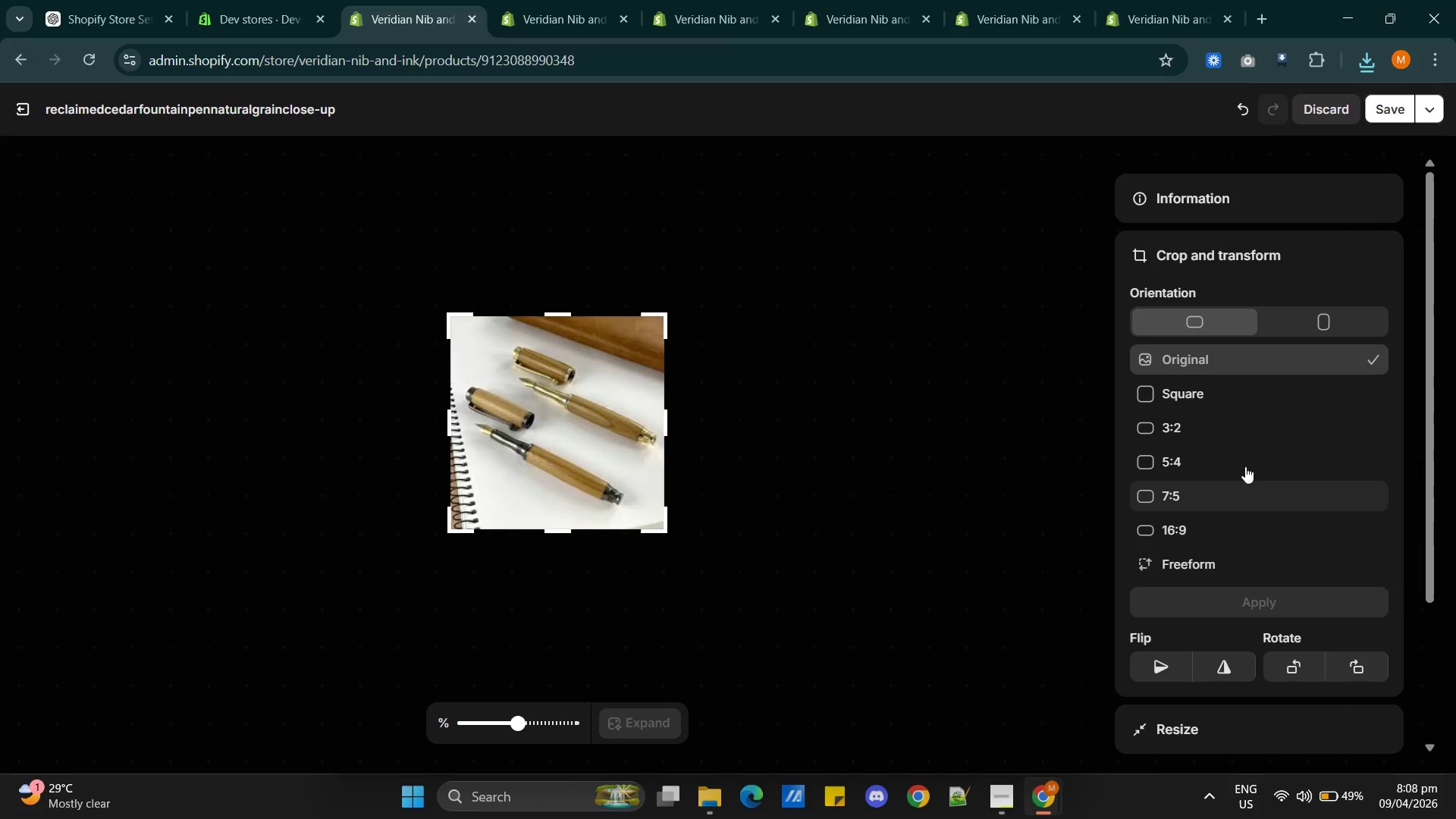 
left_click([1217, 434])
 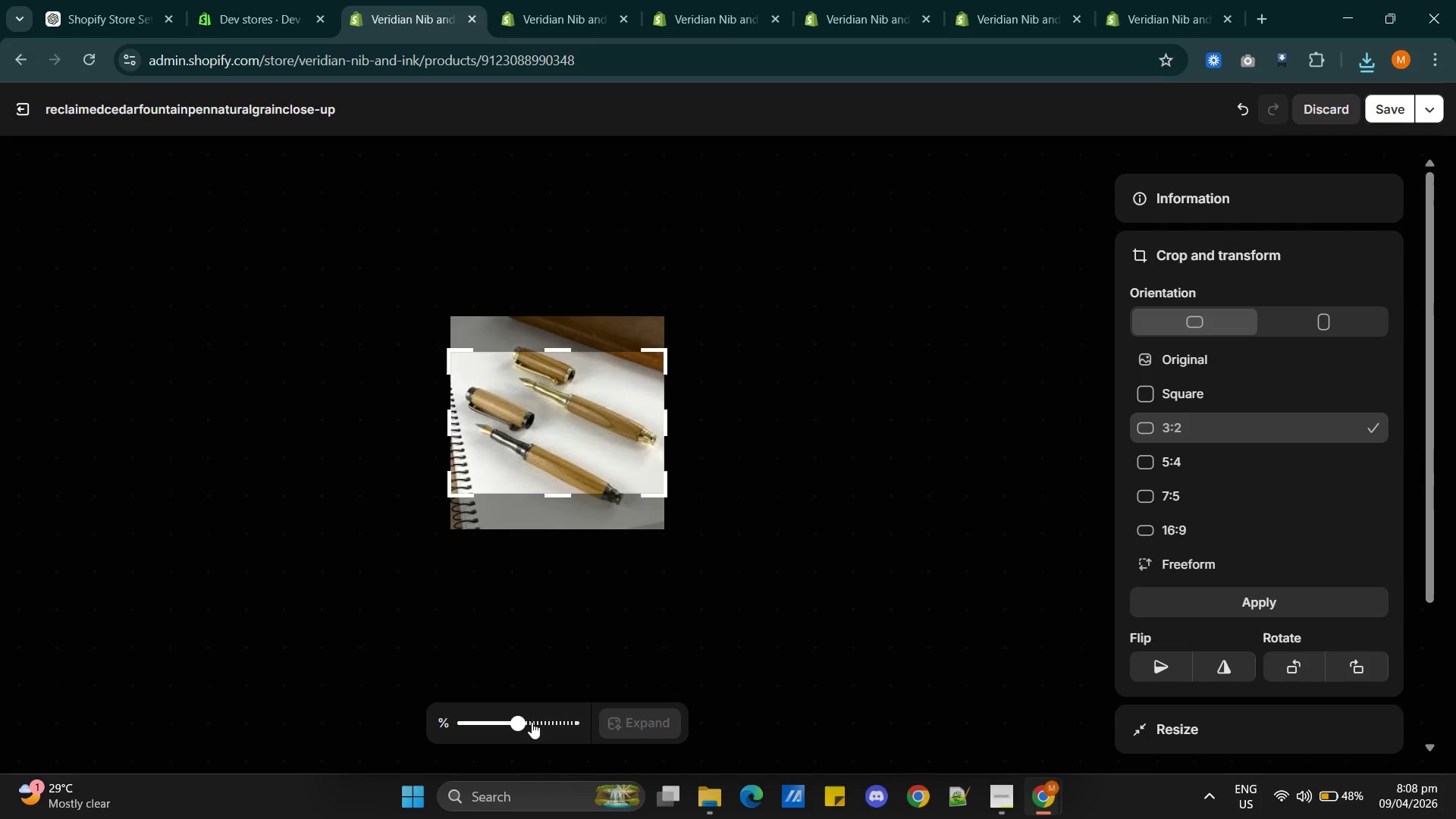 
wait(6.33)
 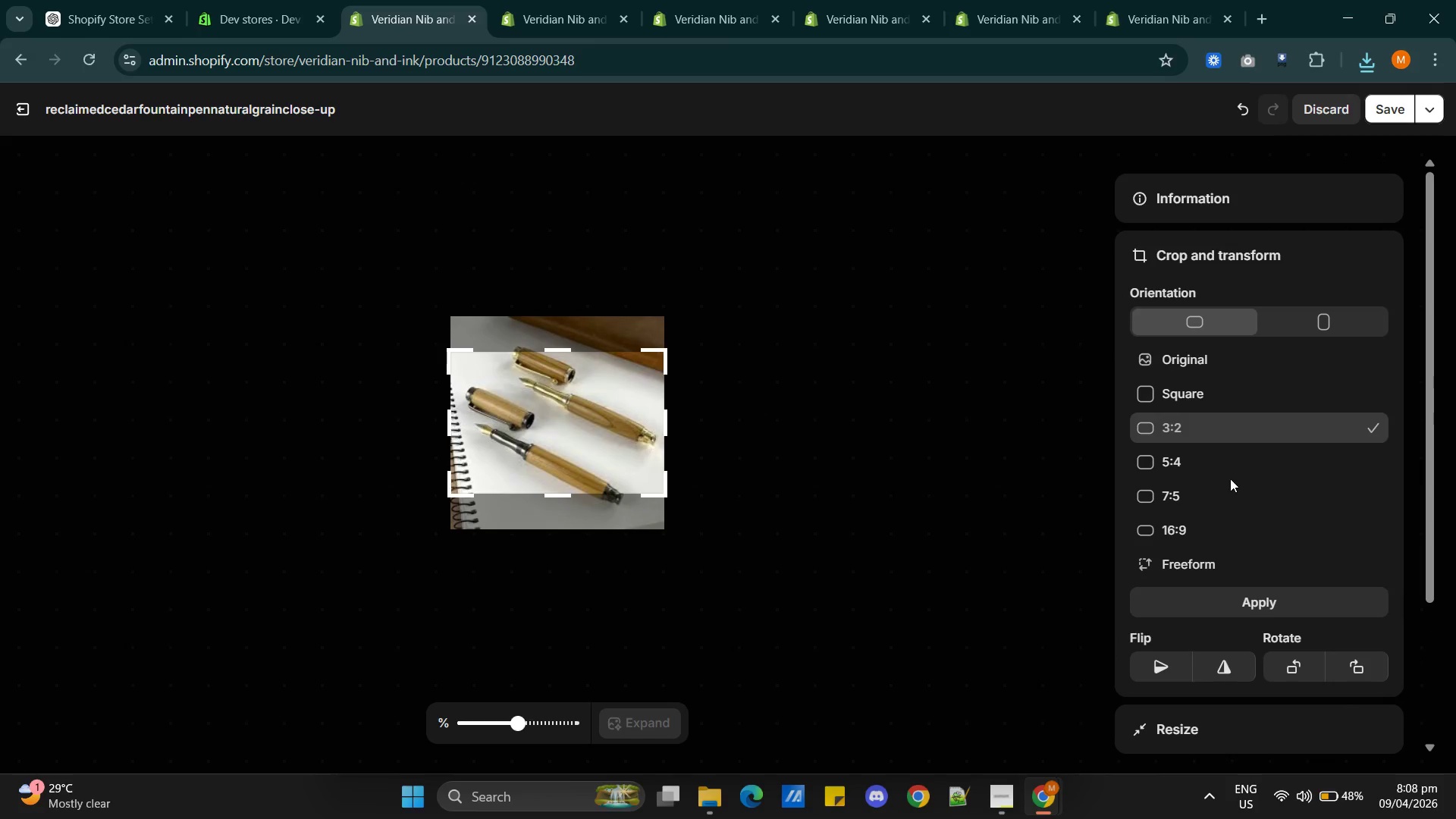 
left_click_drag(start_coordinate=[545, 425], to_coordinate=[544, 439])
 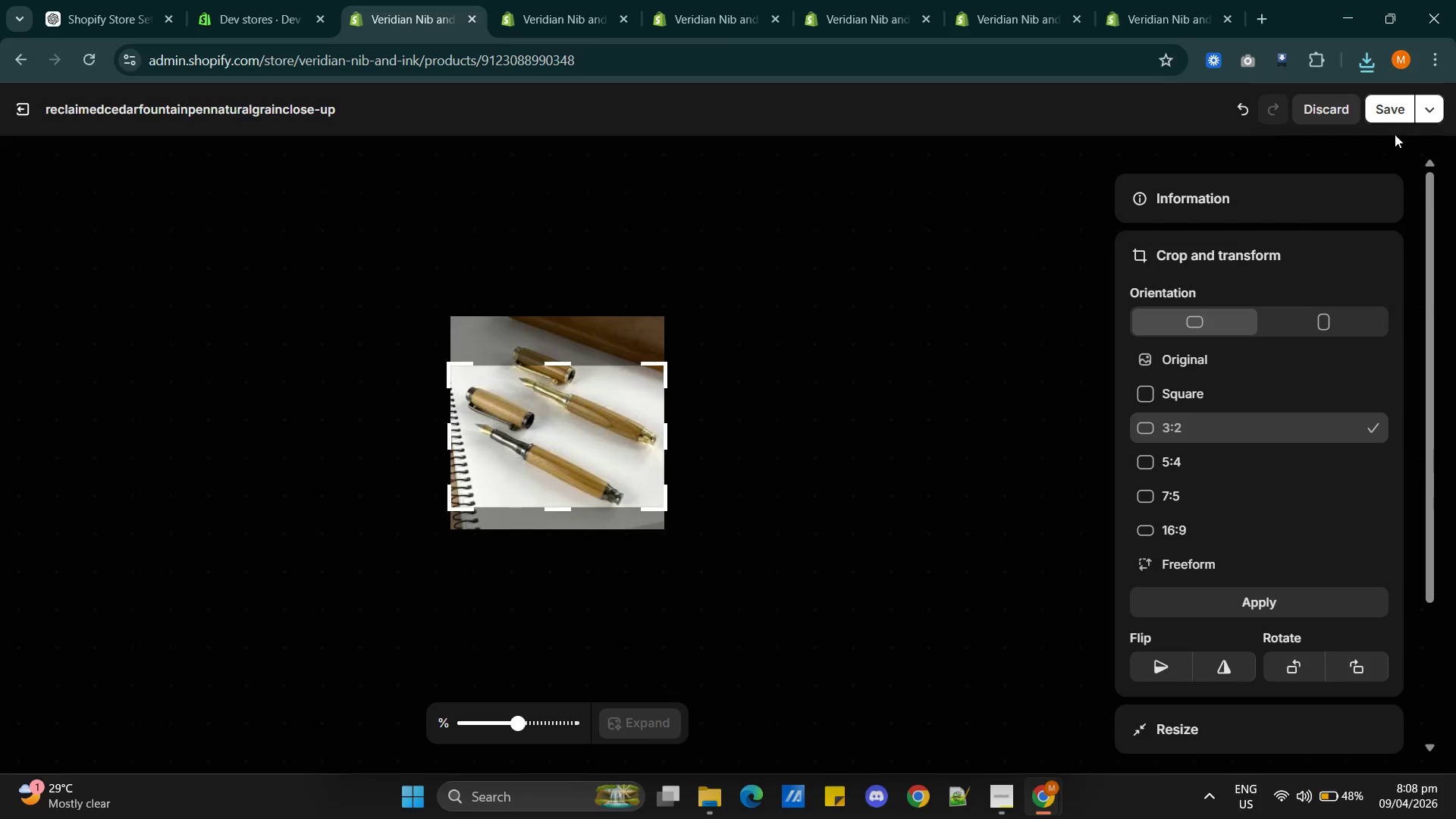 
left_click([1389, 118])
 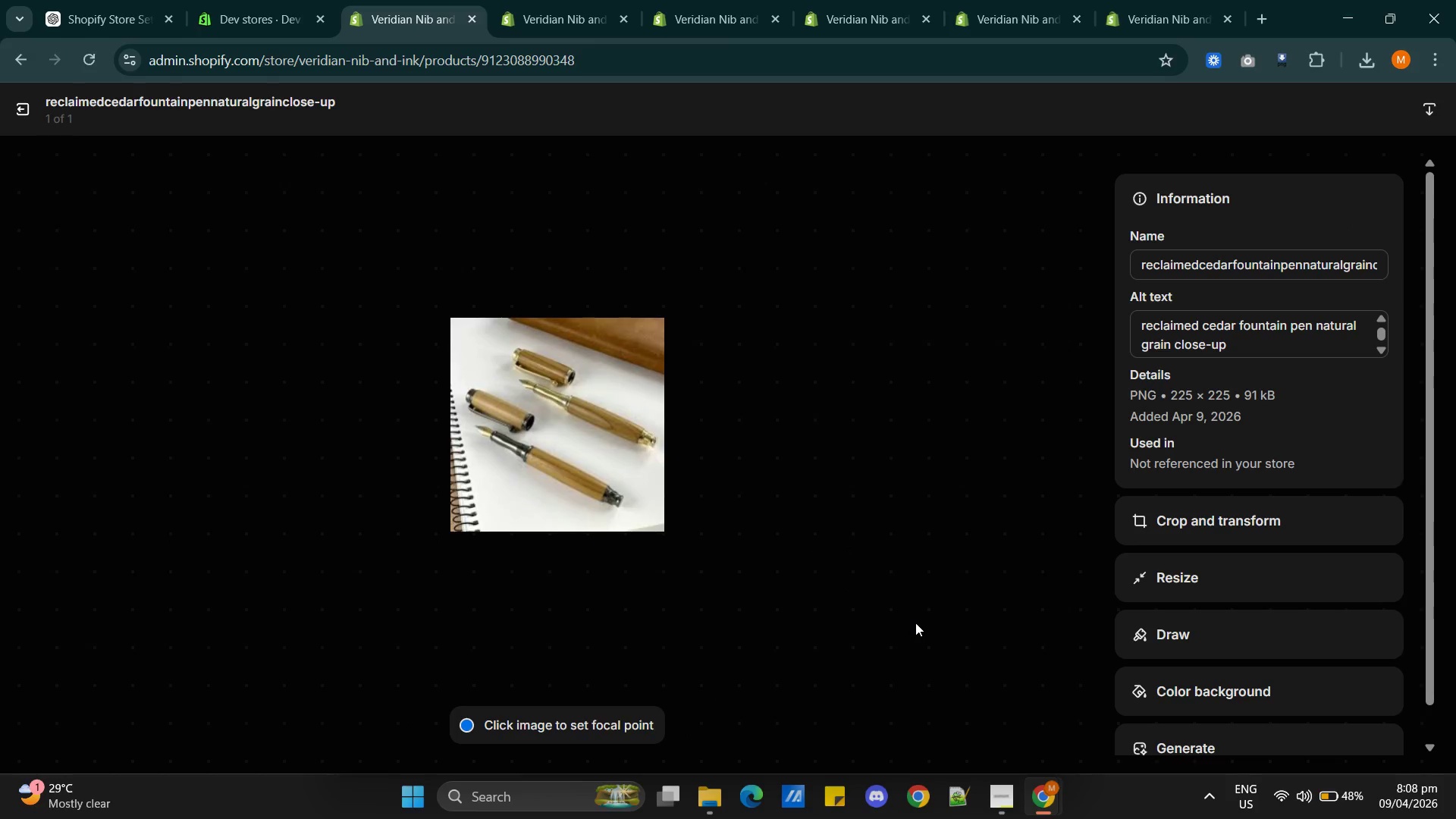 
left_click([1223, 532])
 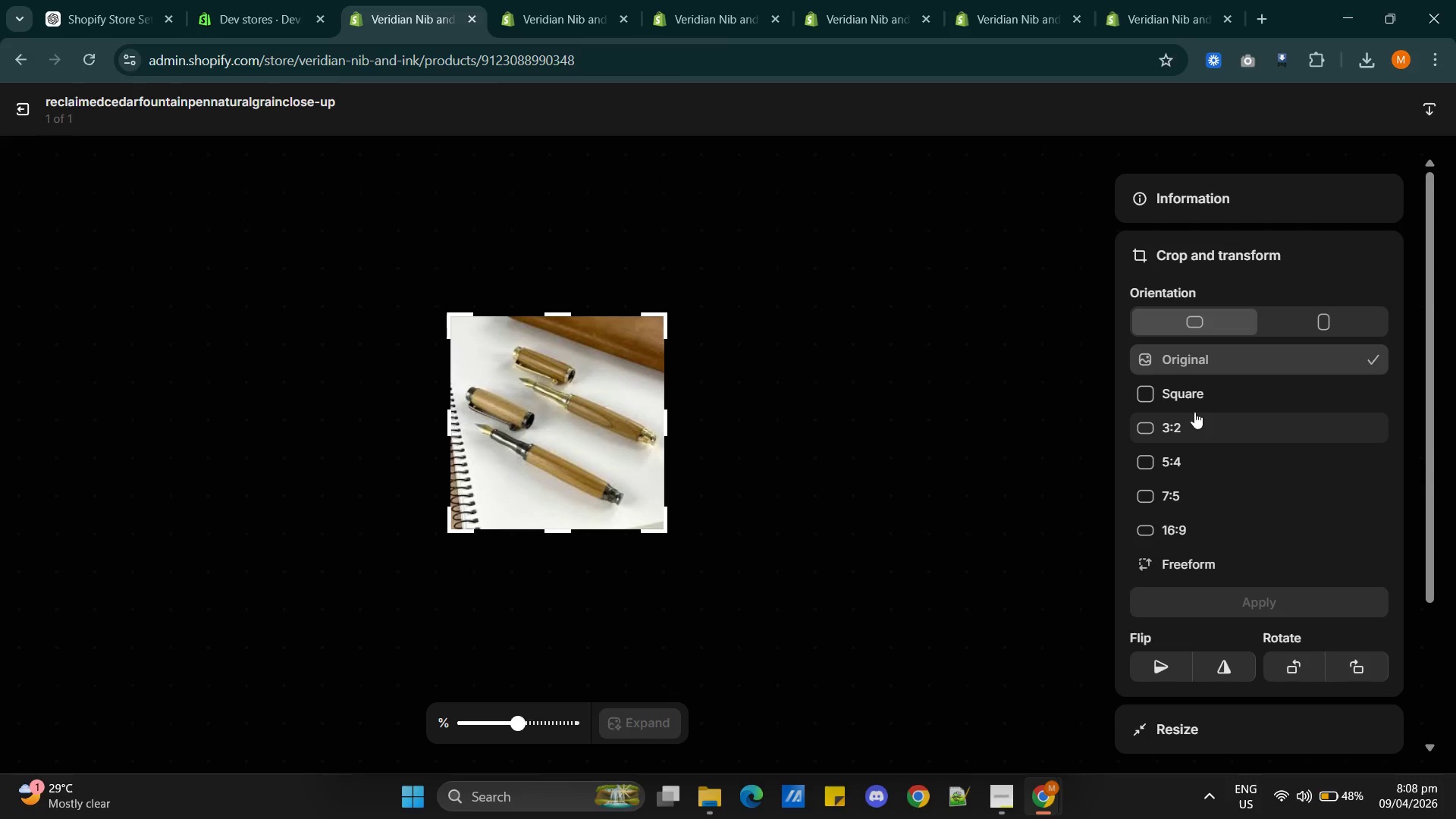 
left_click([1175, 422])
 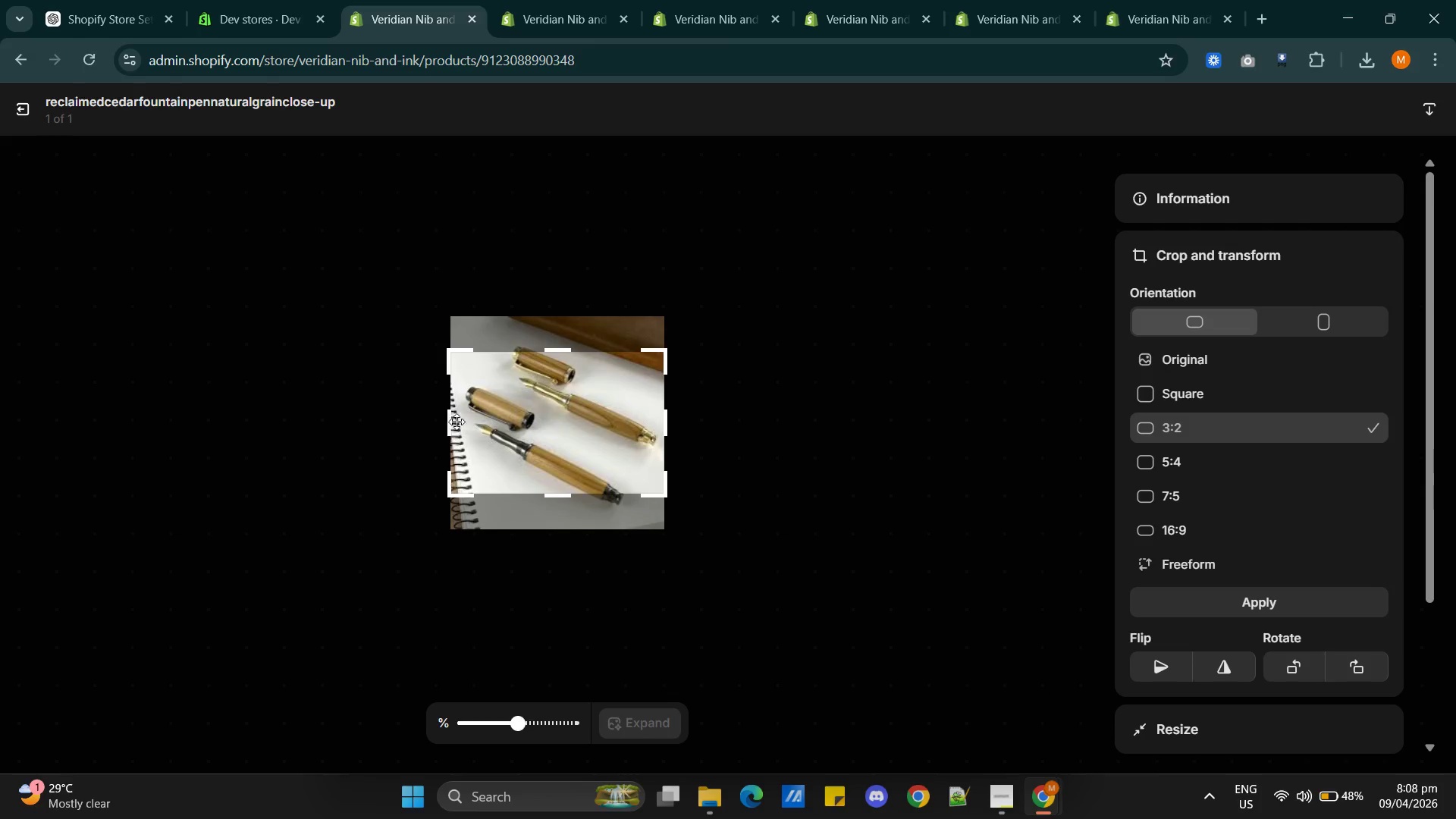 
left_click_drag(start_coordinate=[529, 426], to_coordinate=[525, 436])
 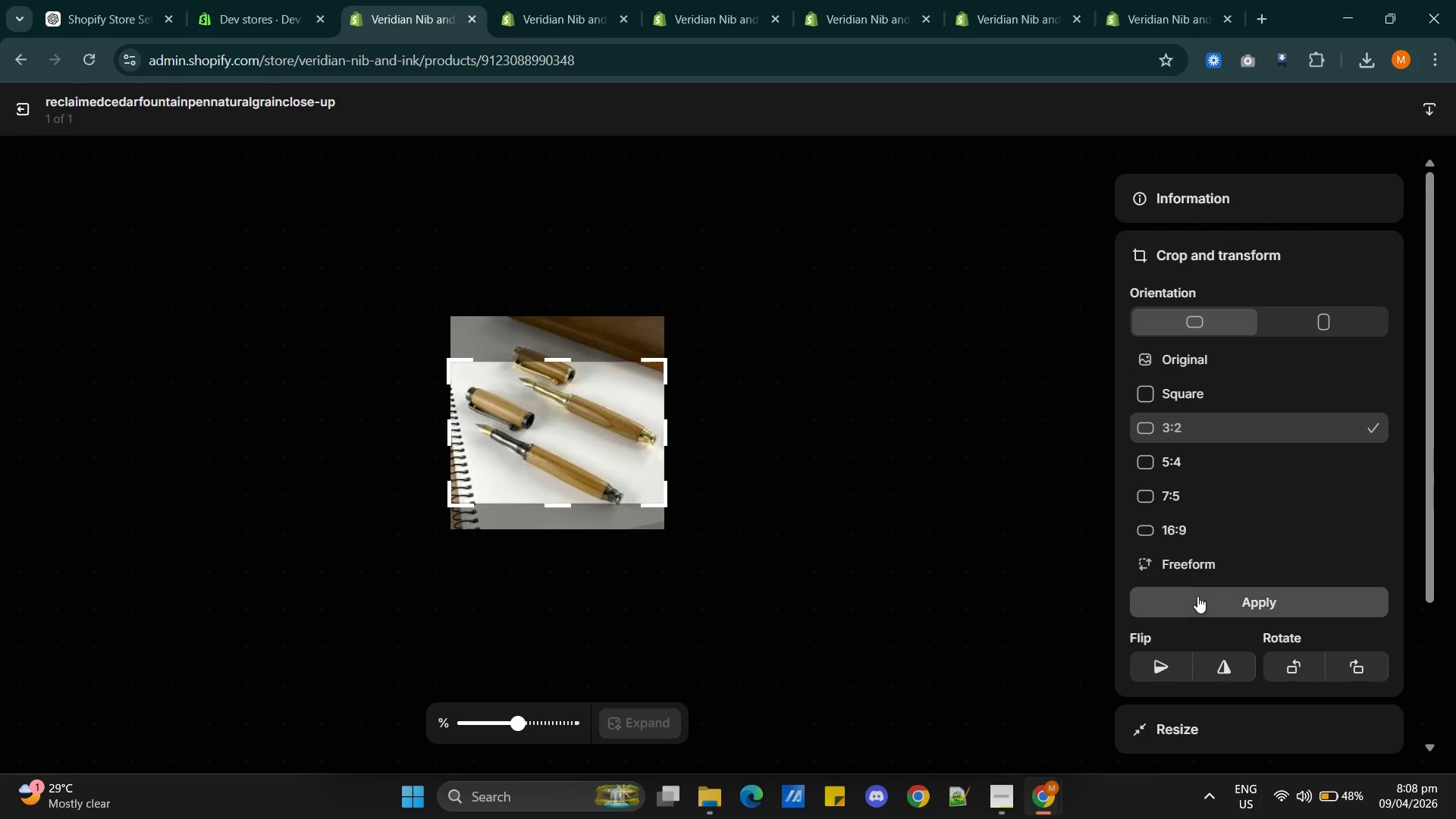 
left_click([1197, 598])
 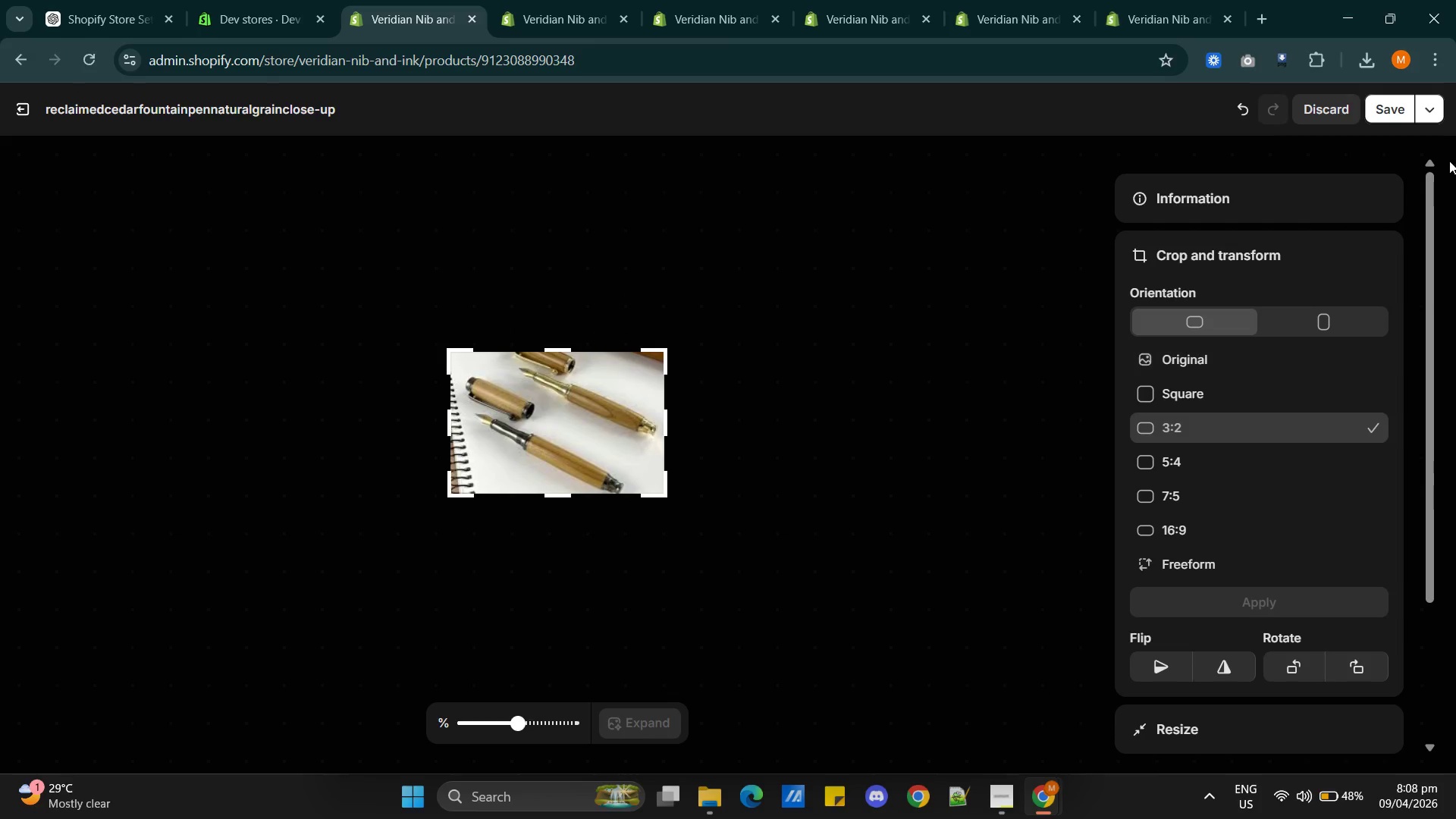 
left_click([1376, 115])
 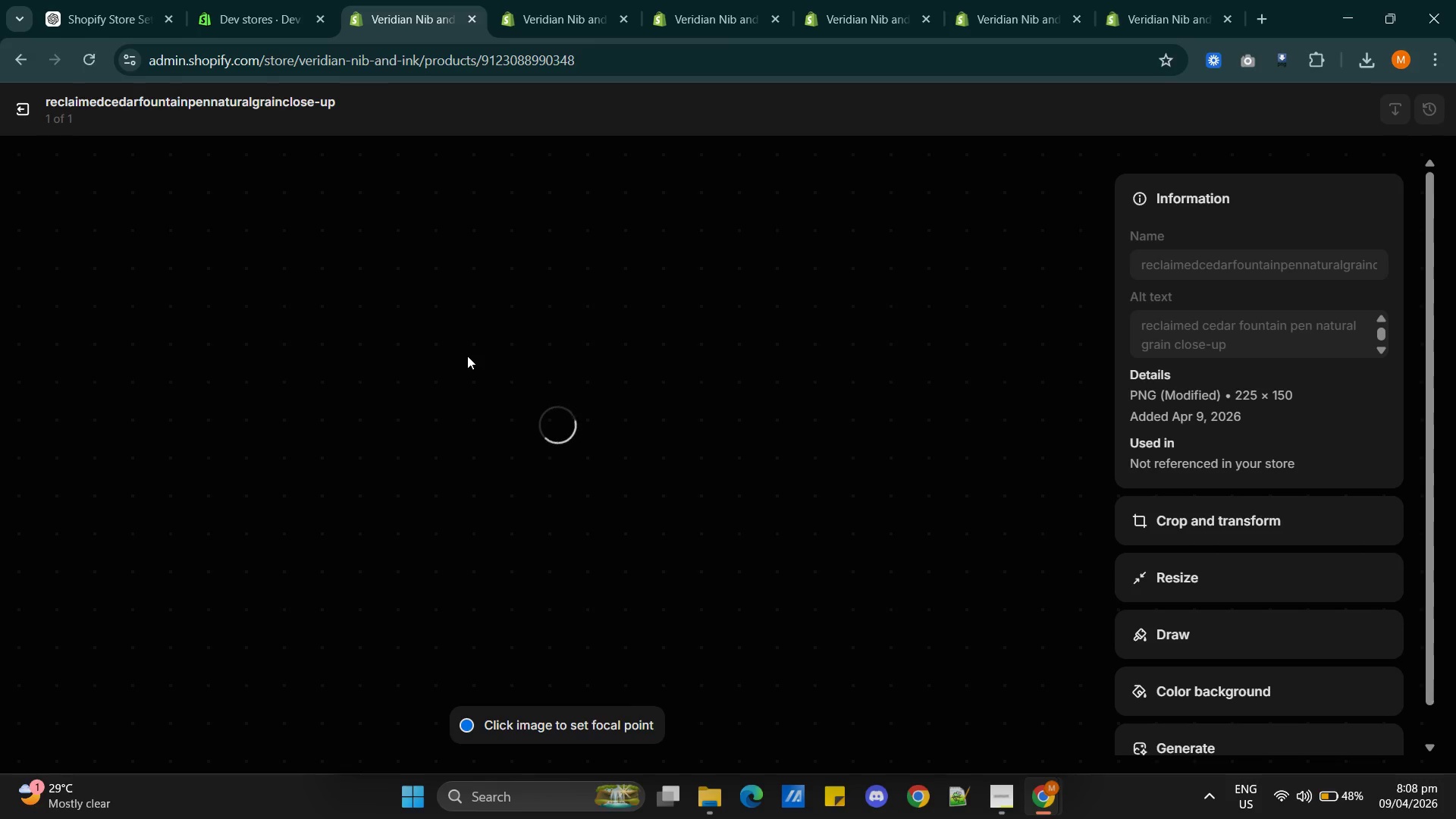 
wait(9.86)
 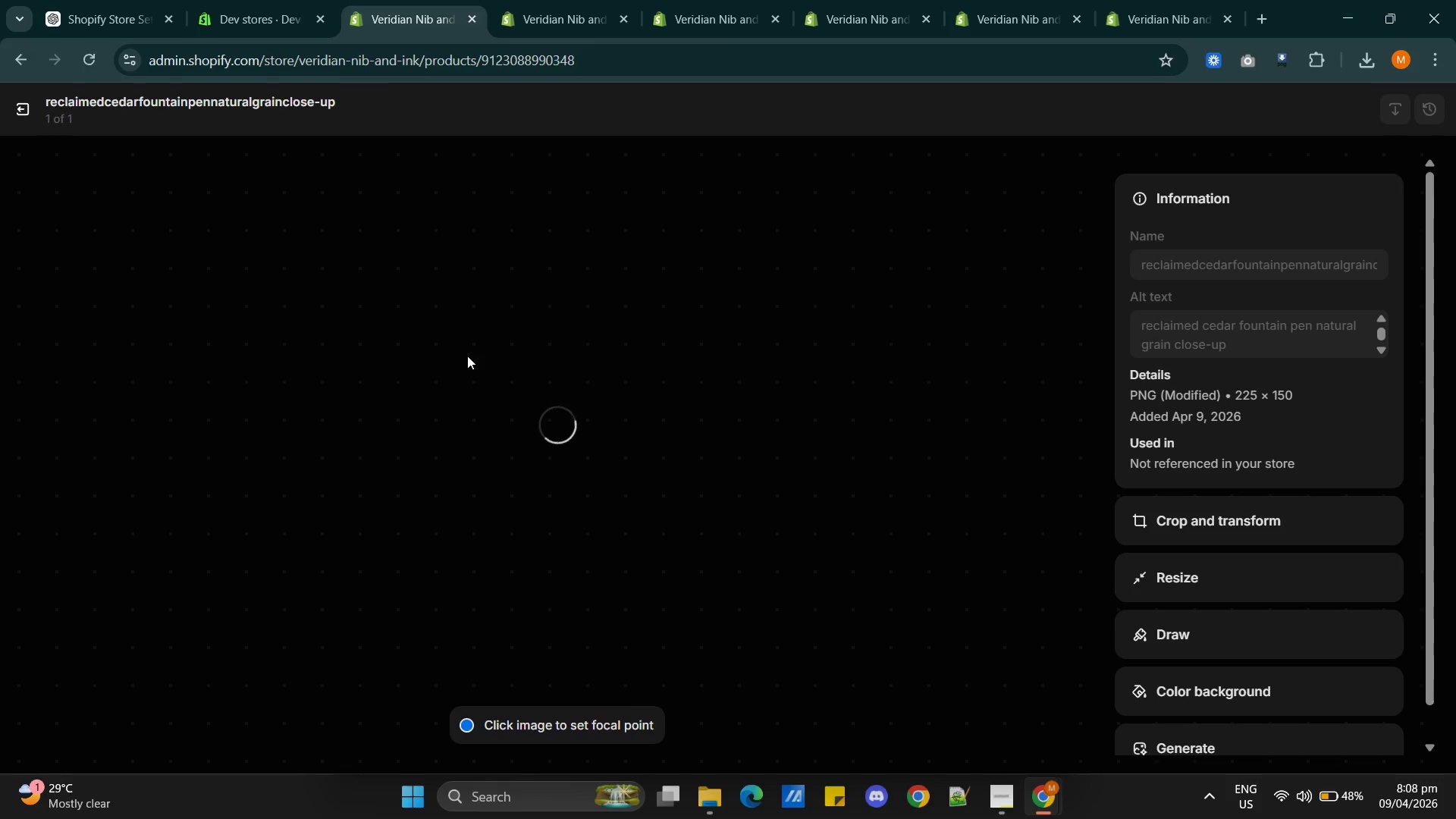 
left_click([616, 381])
 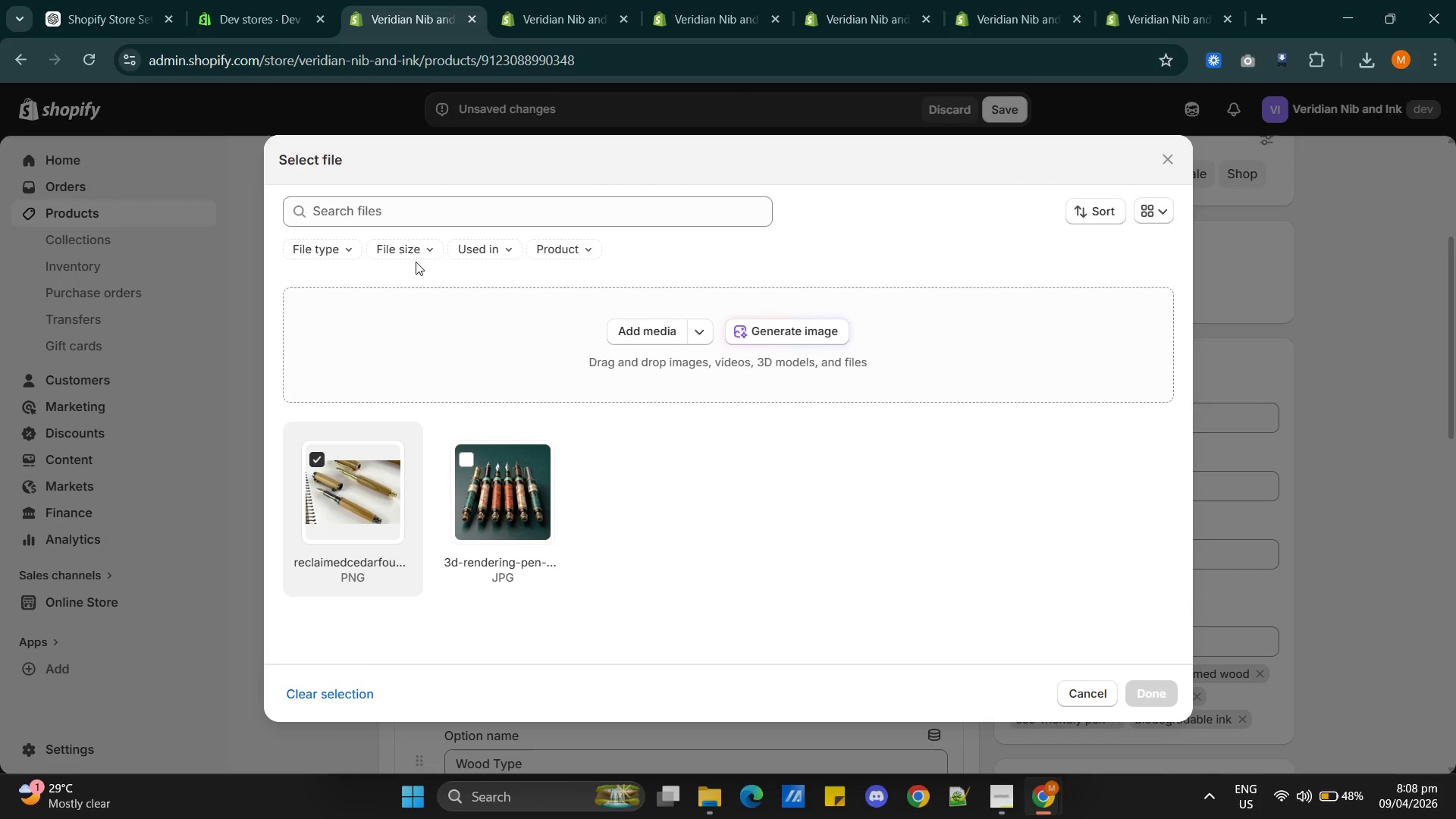 
left_click([632, 334])
 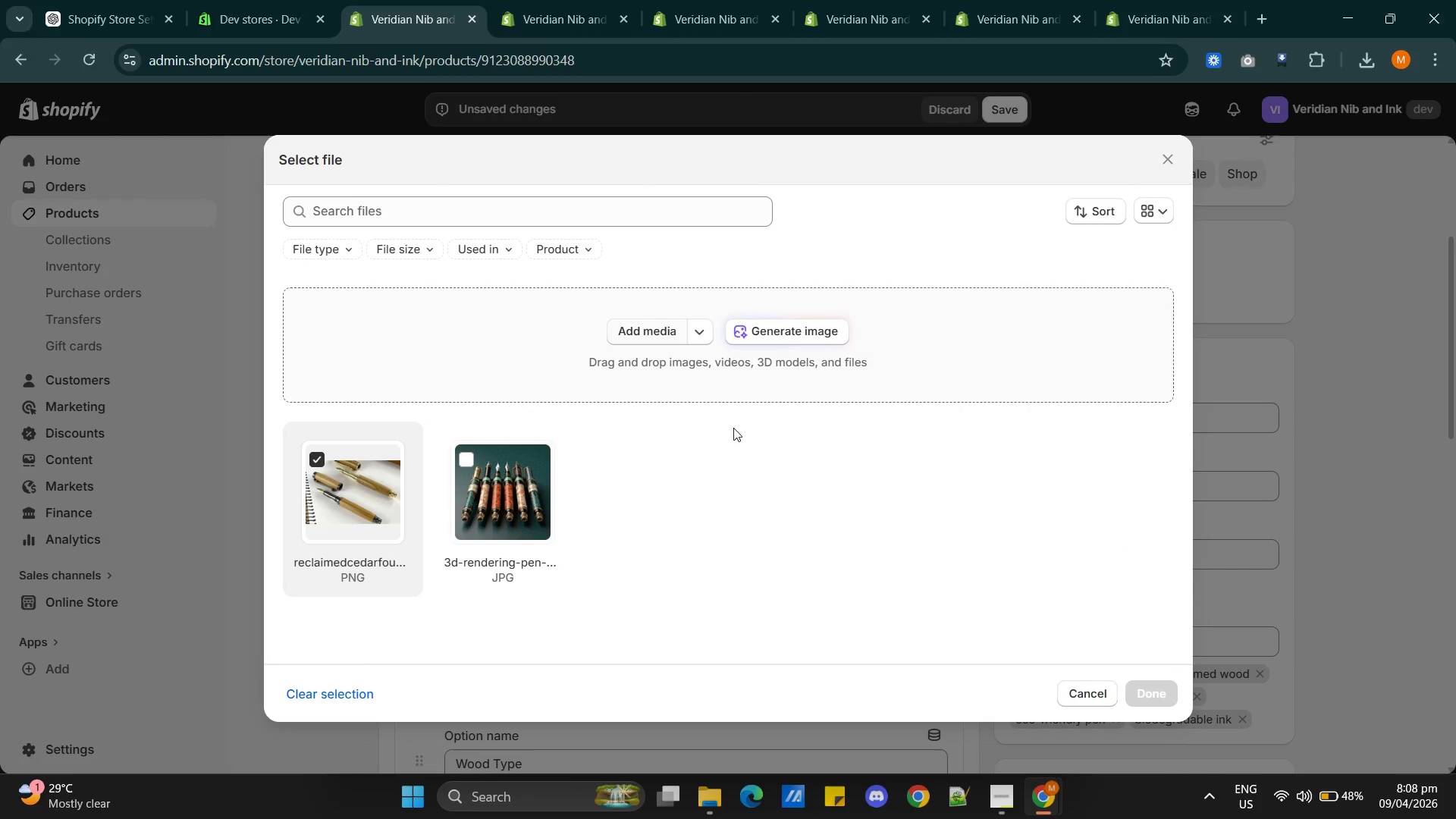 
mouse_move([722, 447])
 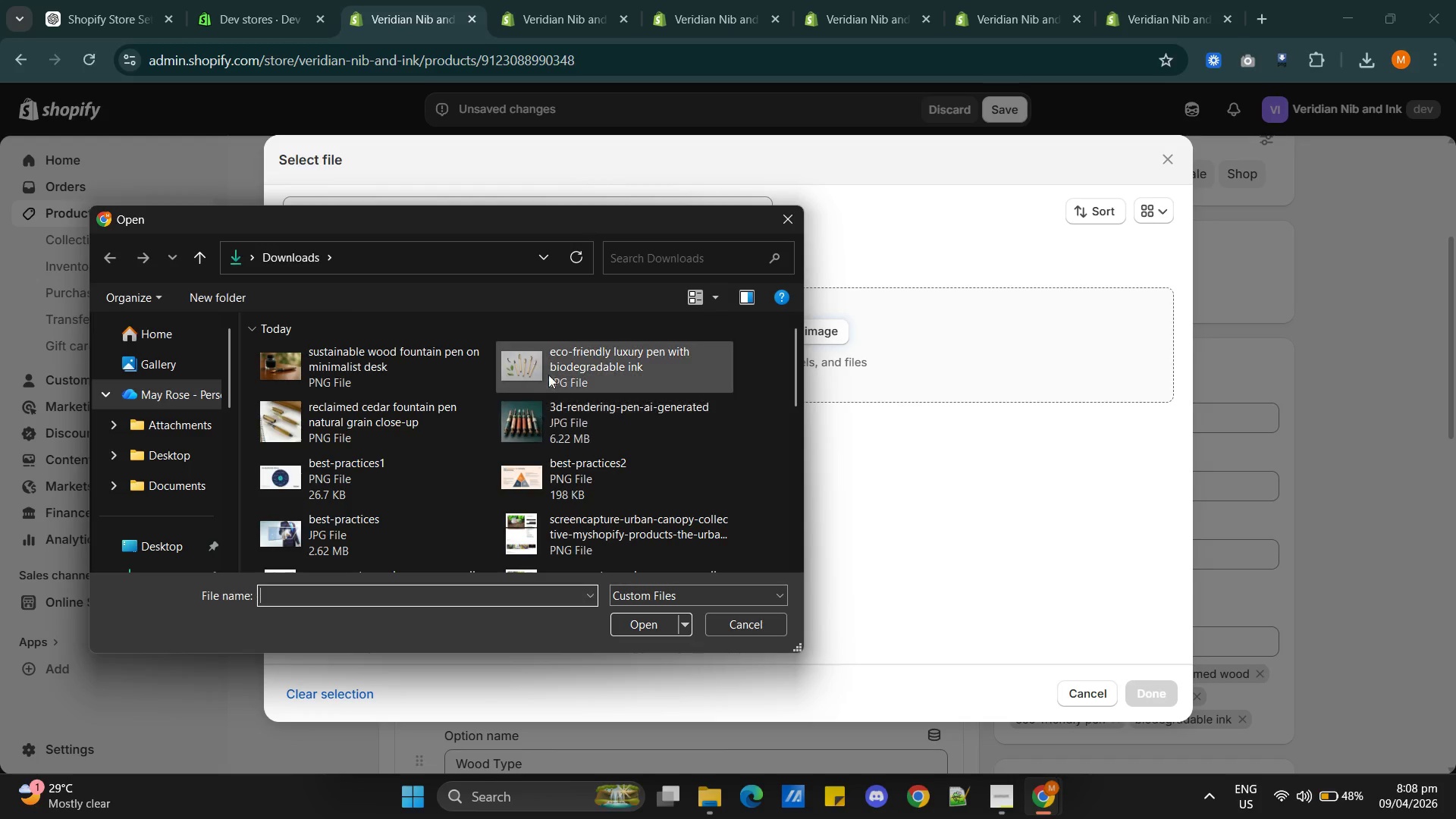 
left_click([552, 373])
 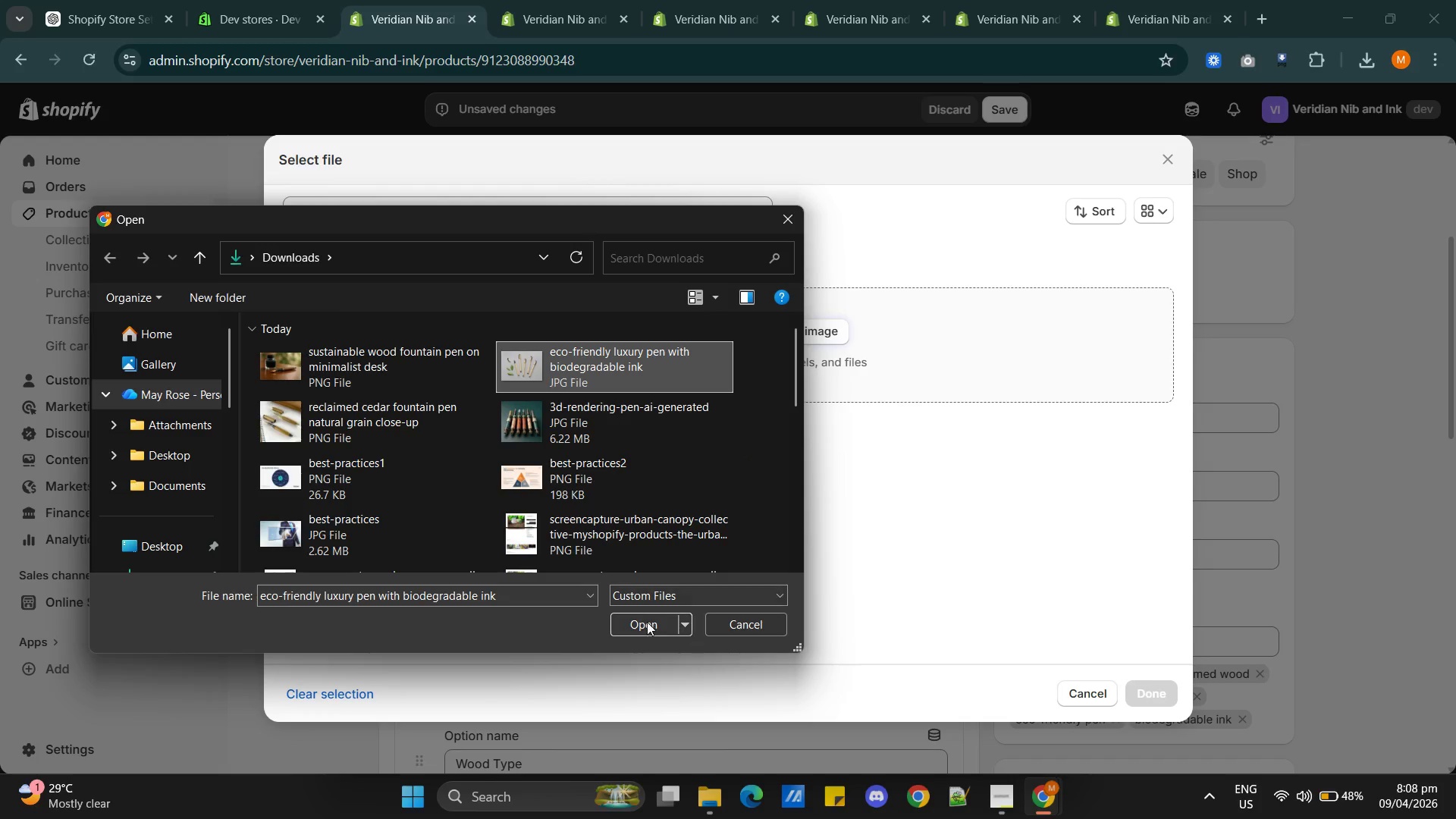 
left_click([643, 622])
 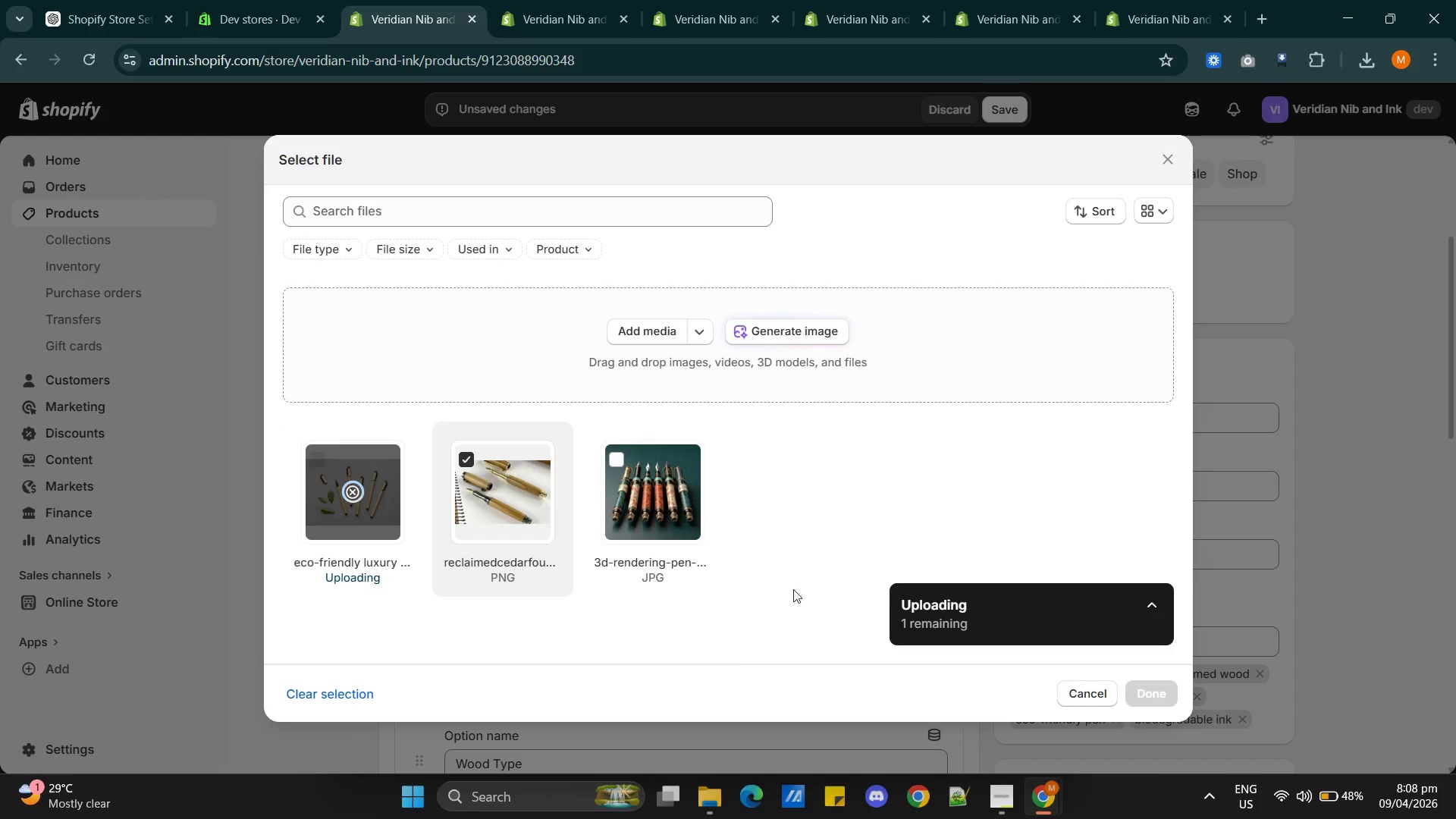 
key(Alt+AltLeft)
 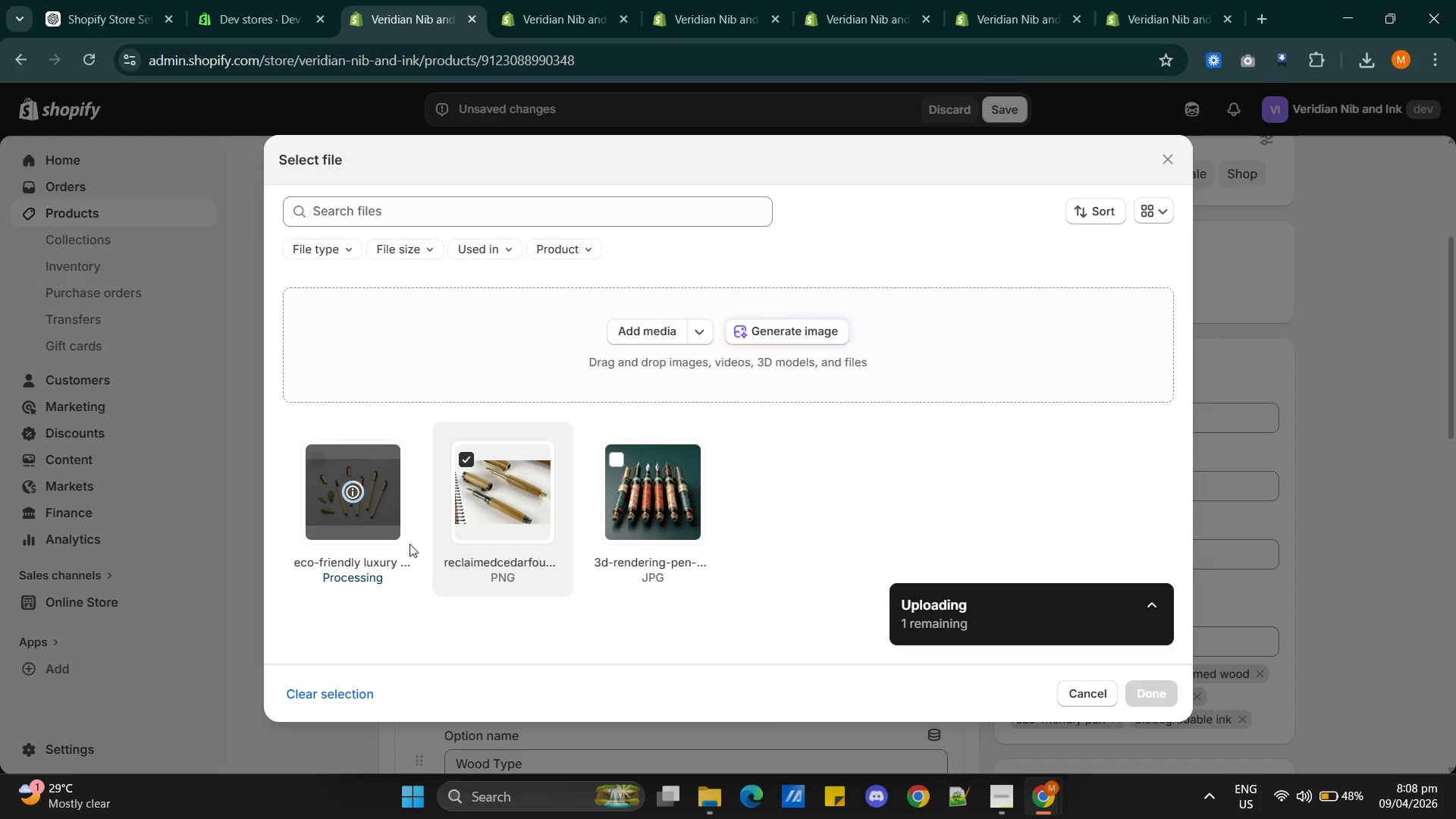 
key(Alt+Tab)
 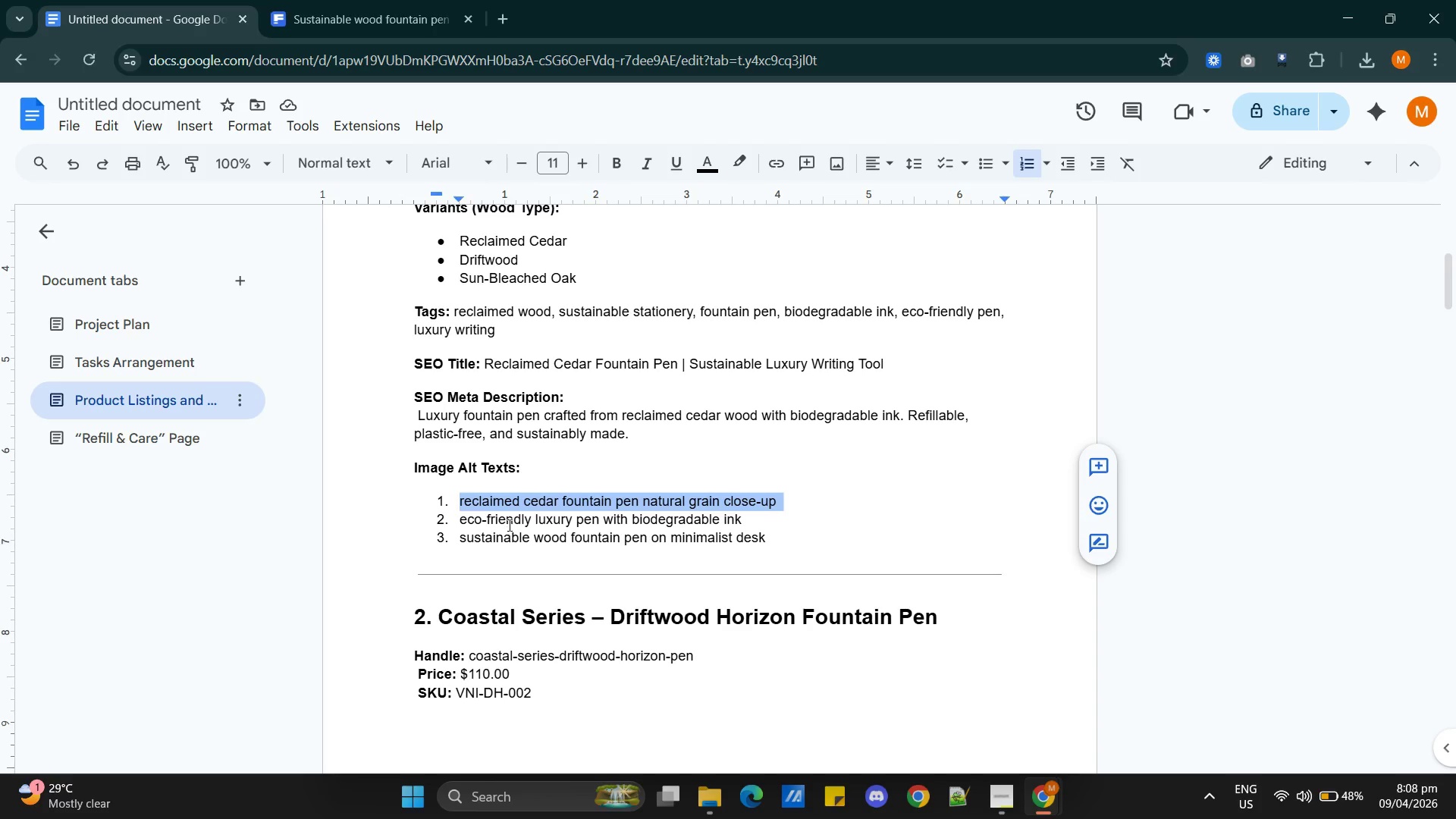 
double_click([510, 522])
 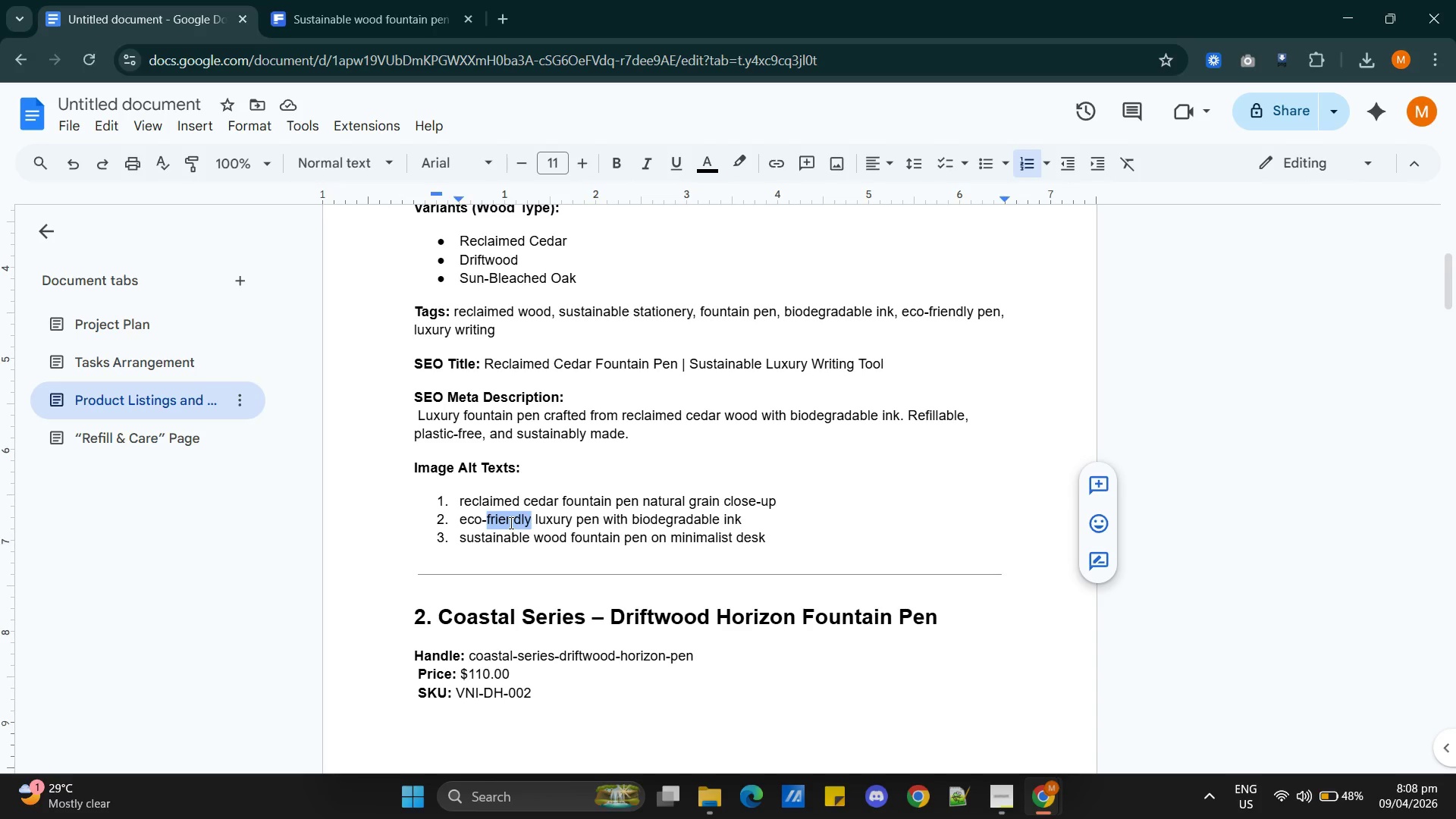 
triple_click([510, 522])
 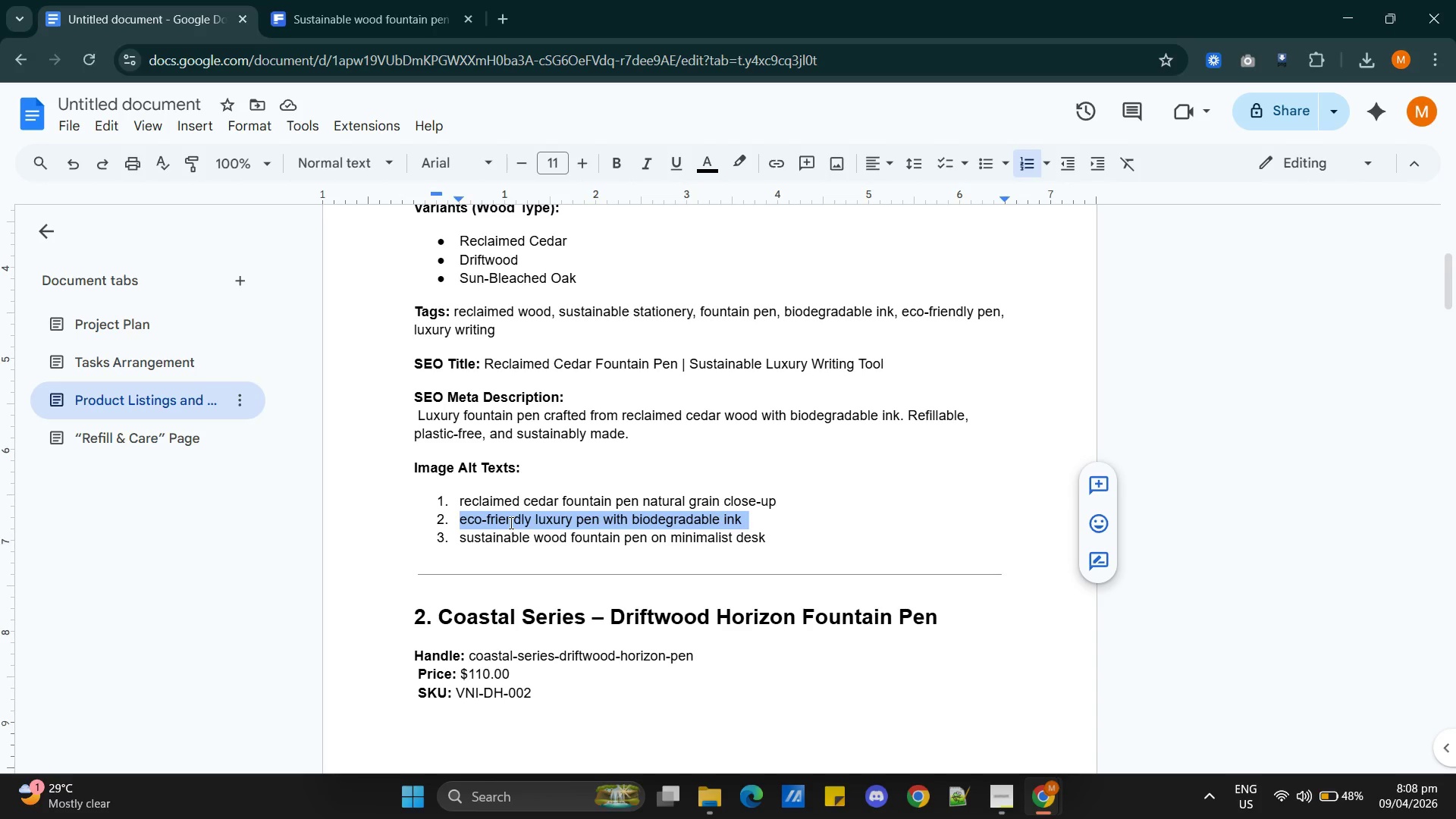 
key(Control+C)
 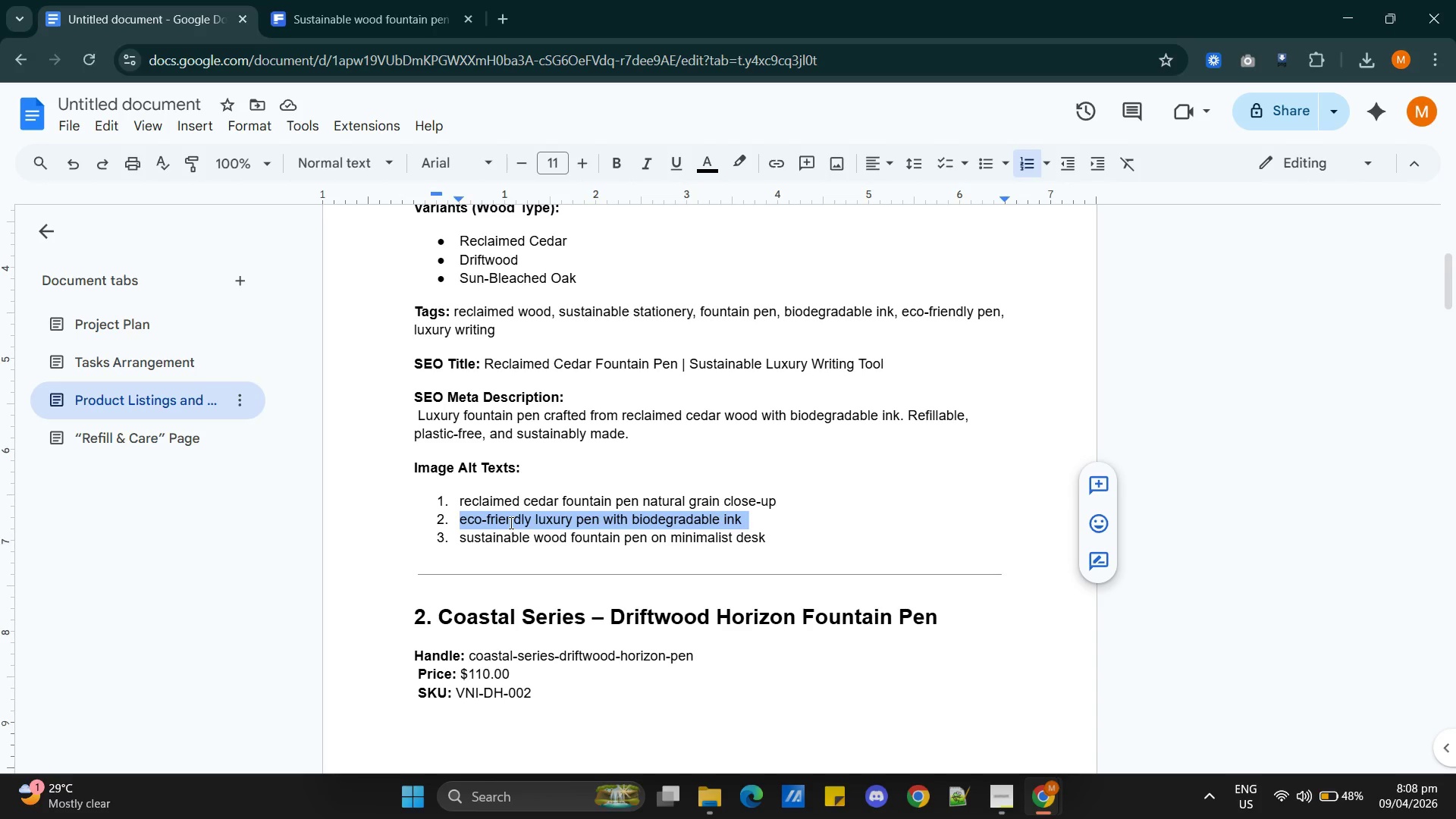 
key(Alt+AltLeft)
 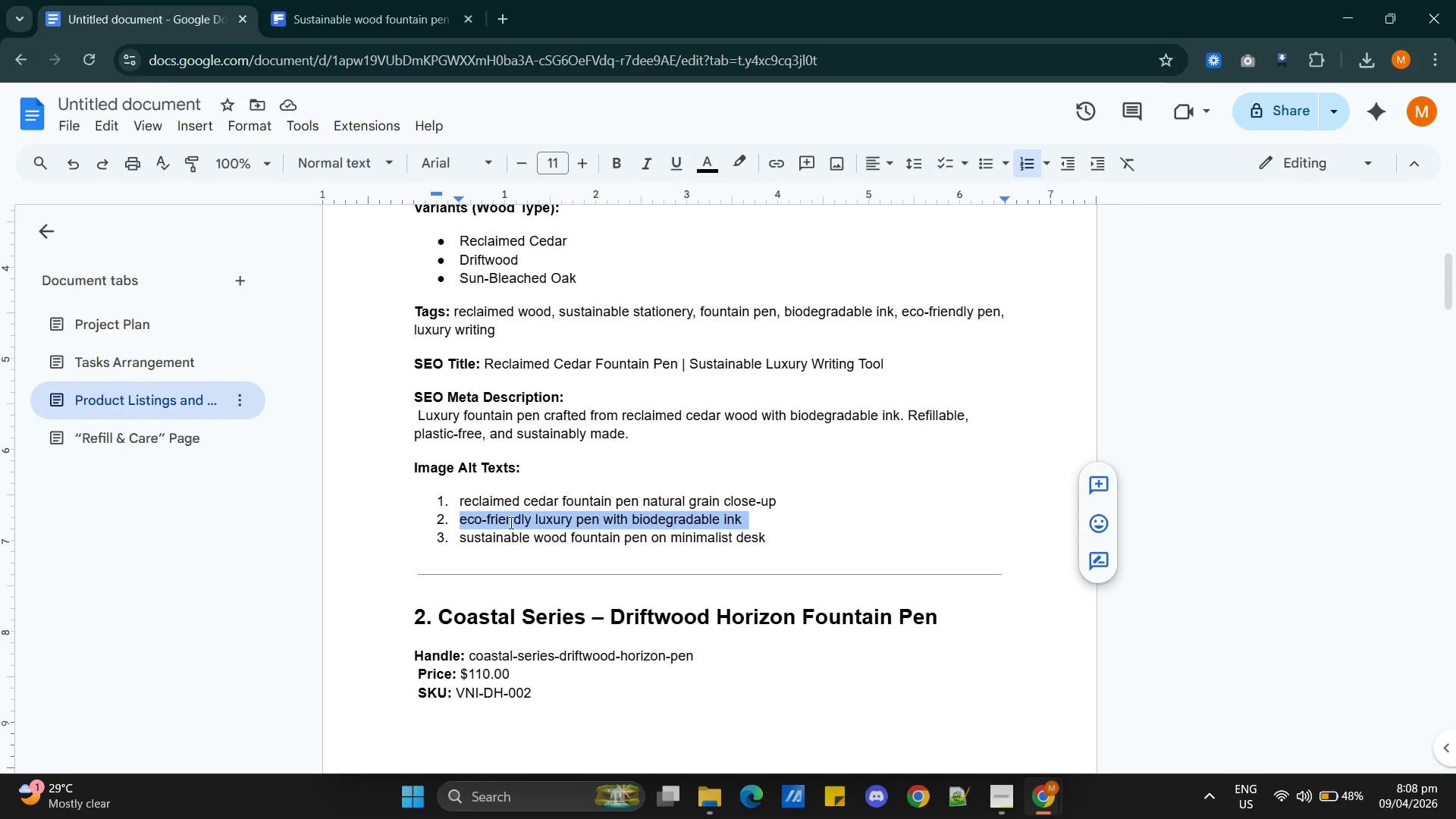 
key(Alt+Tab)
 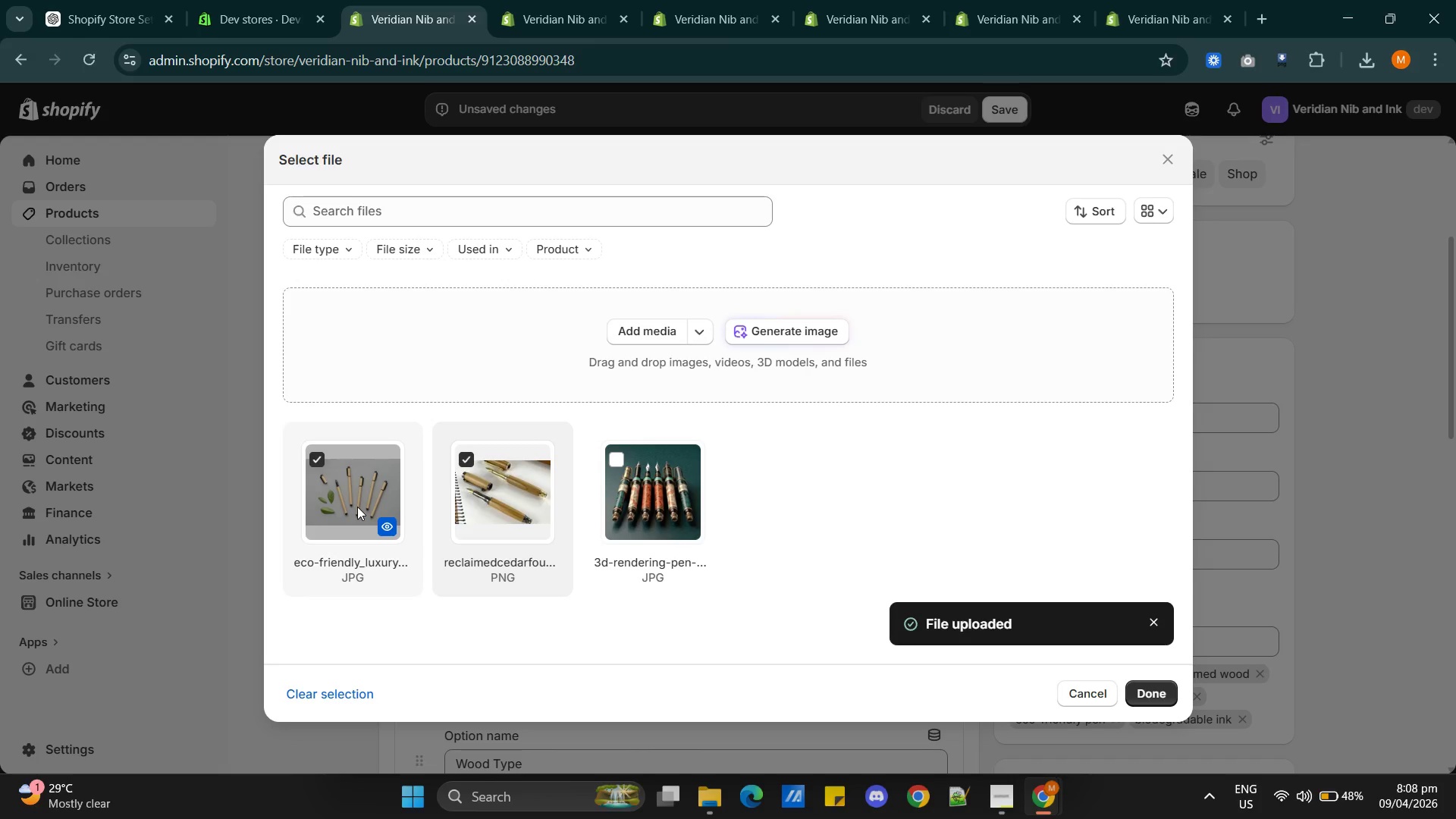 
wait(5.39)
 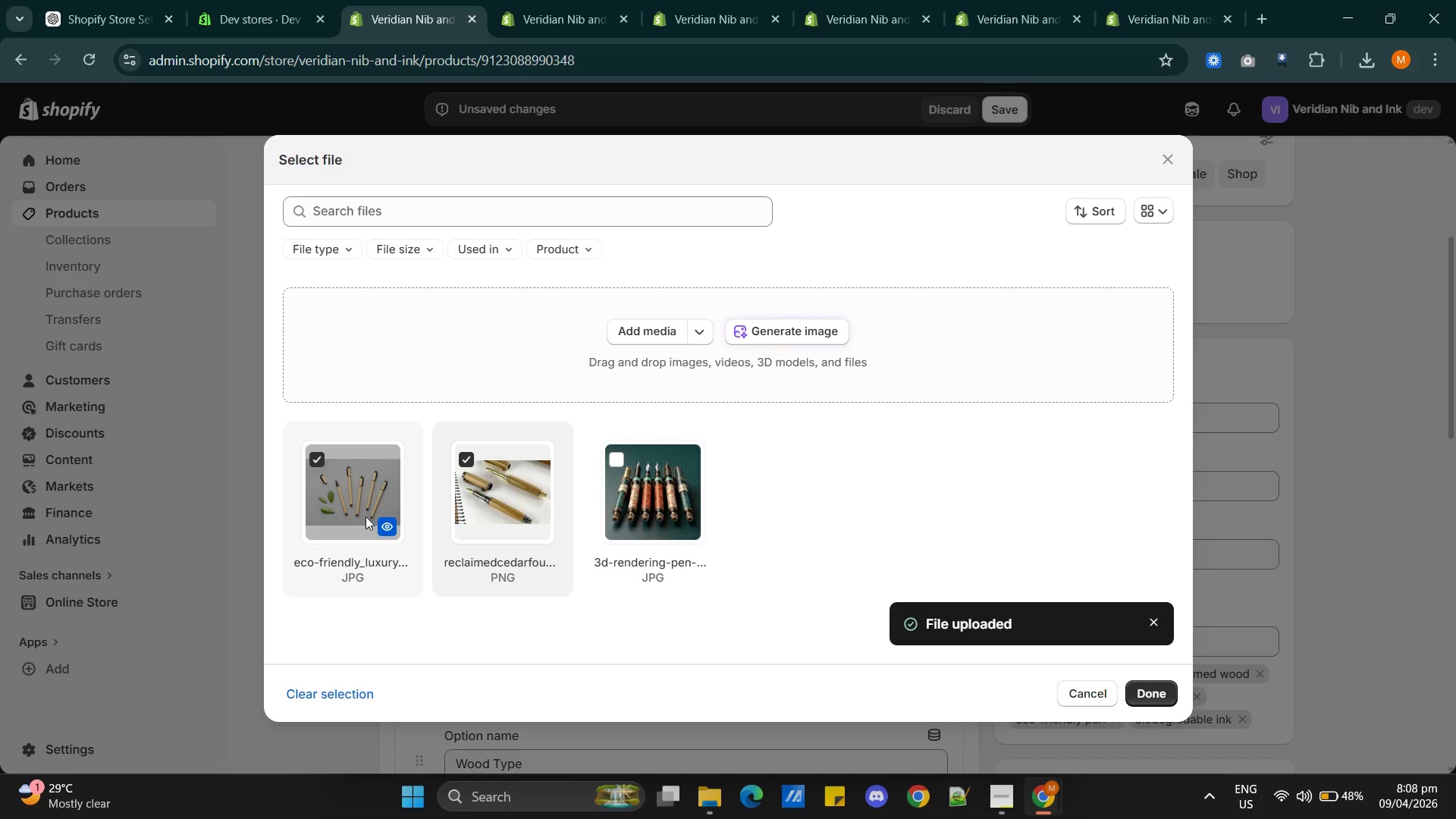 
left_click([357, 507])
 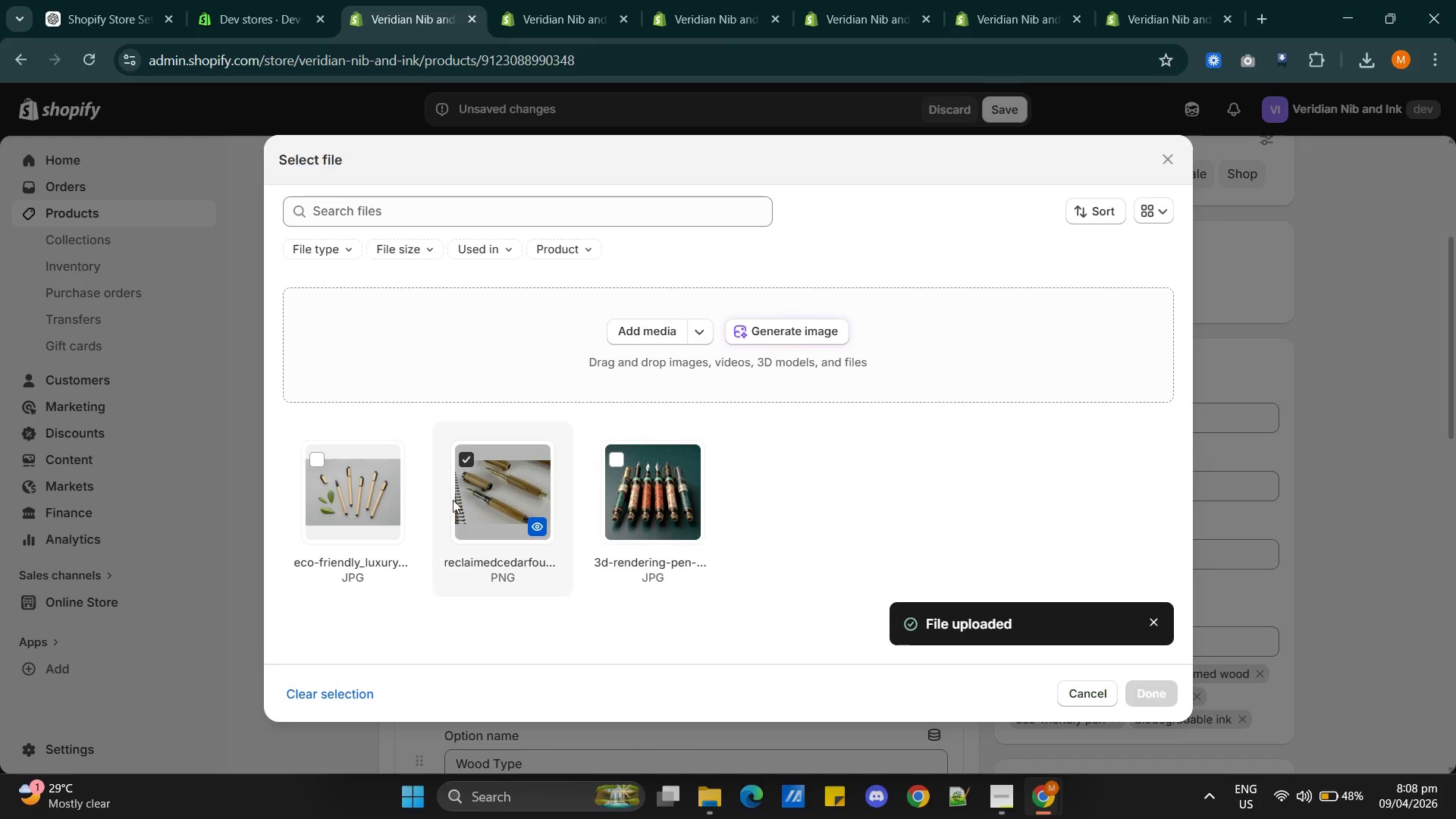 
left_click([337, 484])
 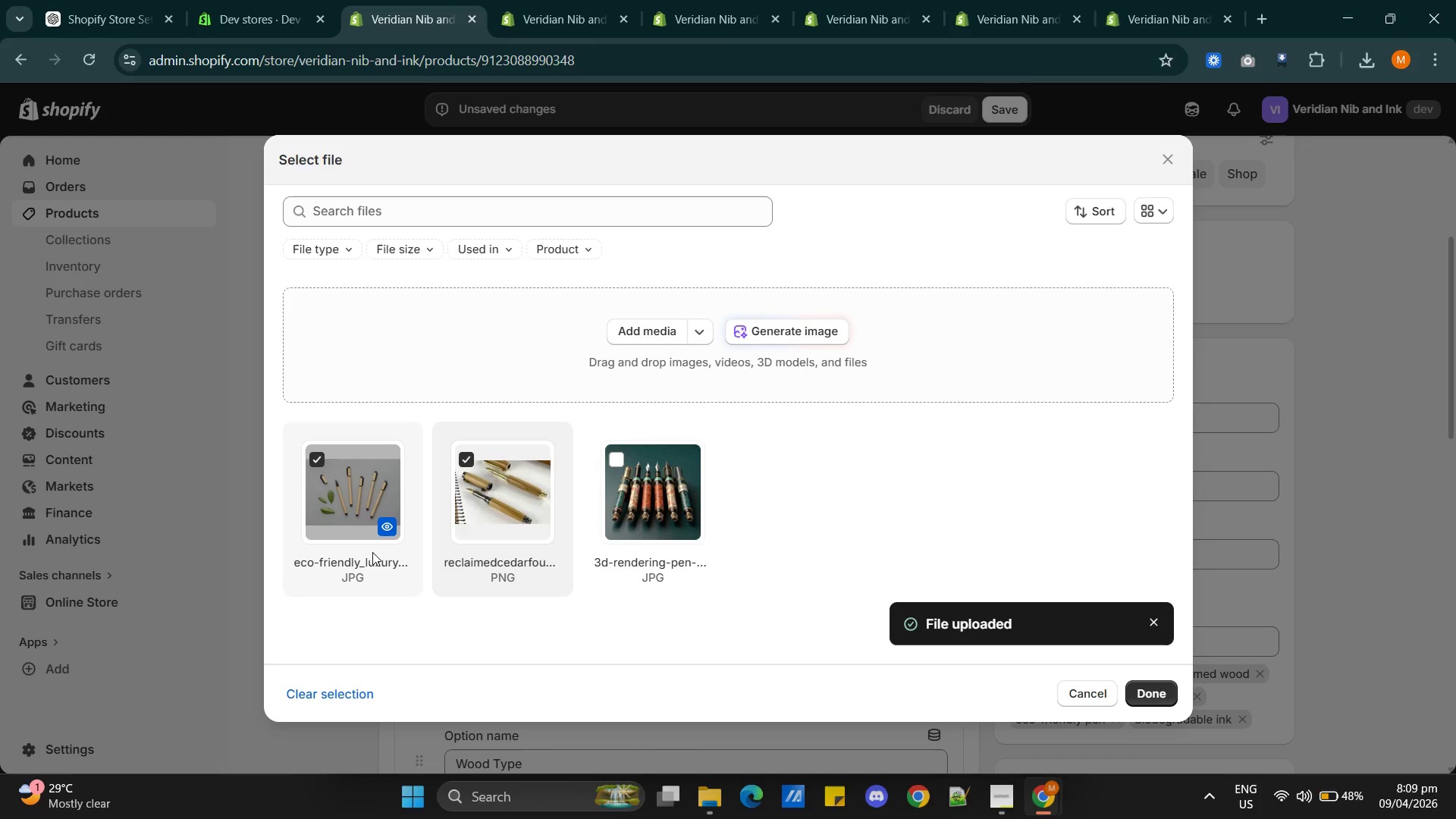 
double_click([328, 503])
 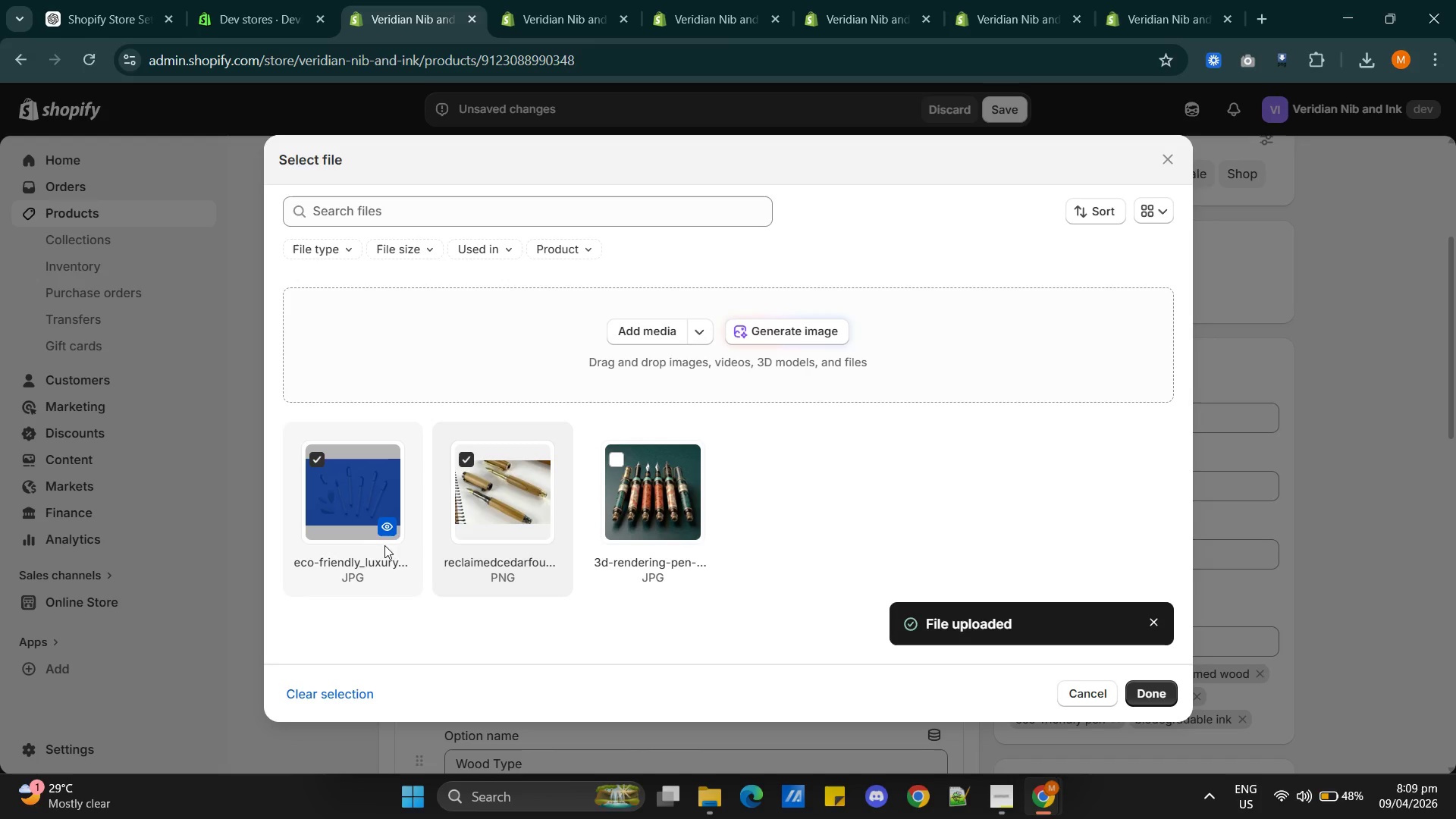 
left_click([387, 532])
 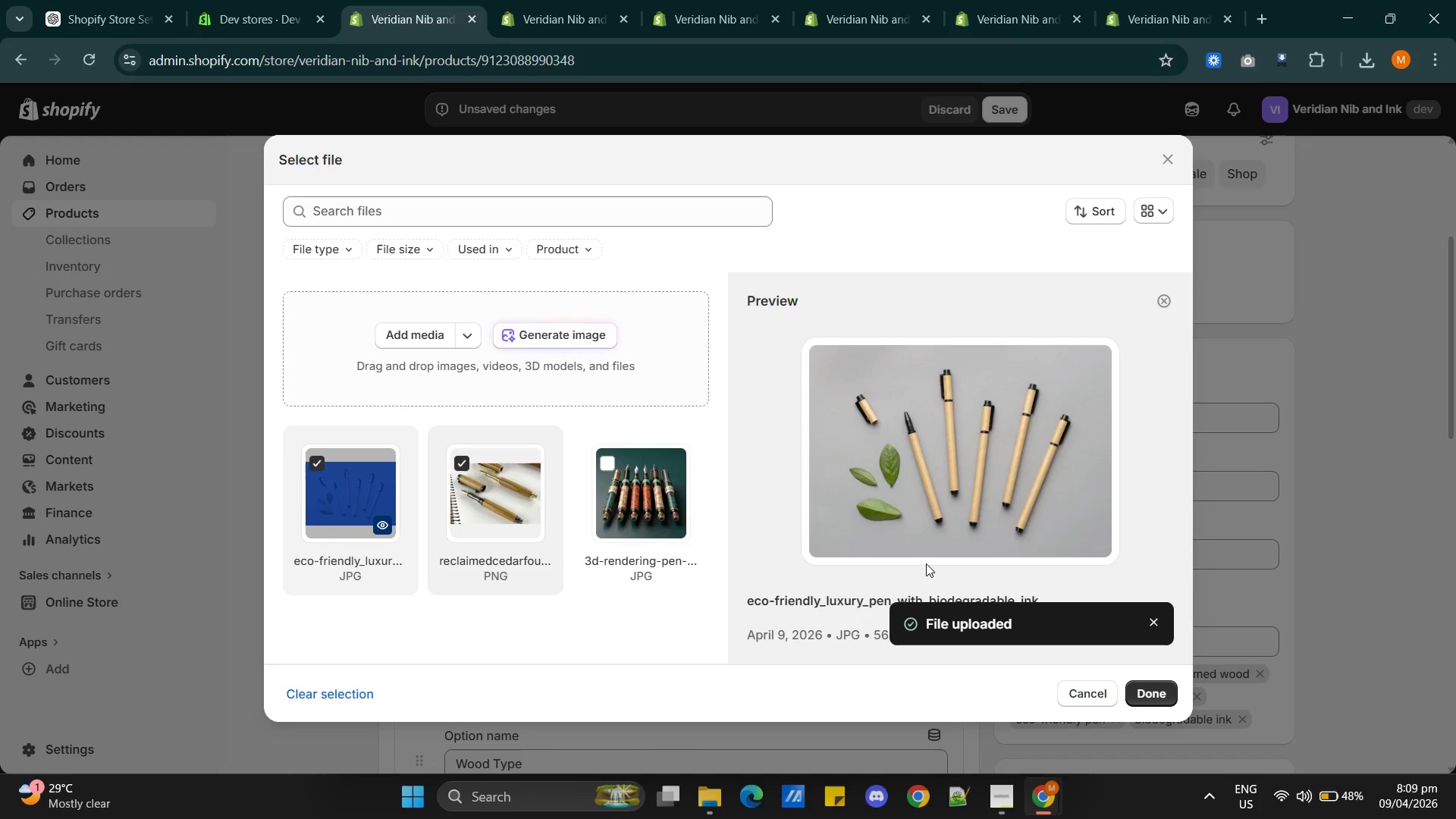 
scroll: coordinate [962, 566], scroll_direction: down, amount: 3.0
 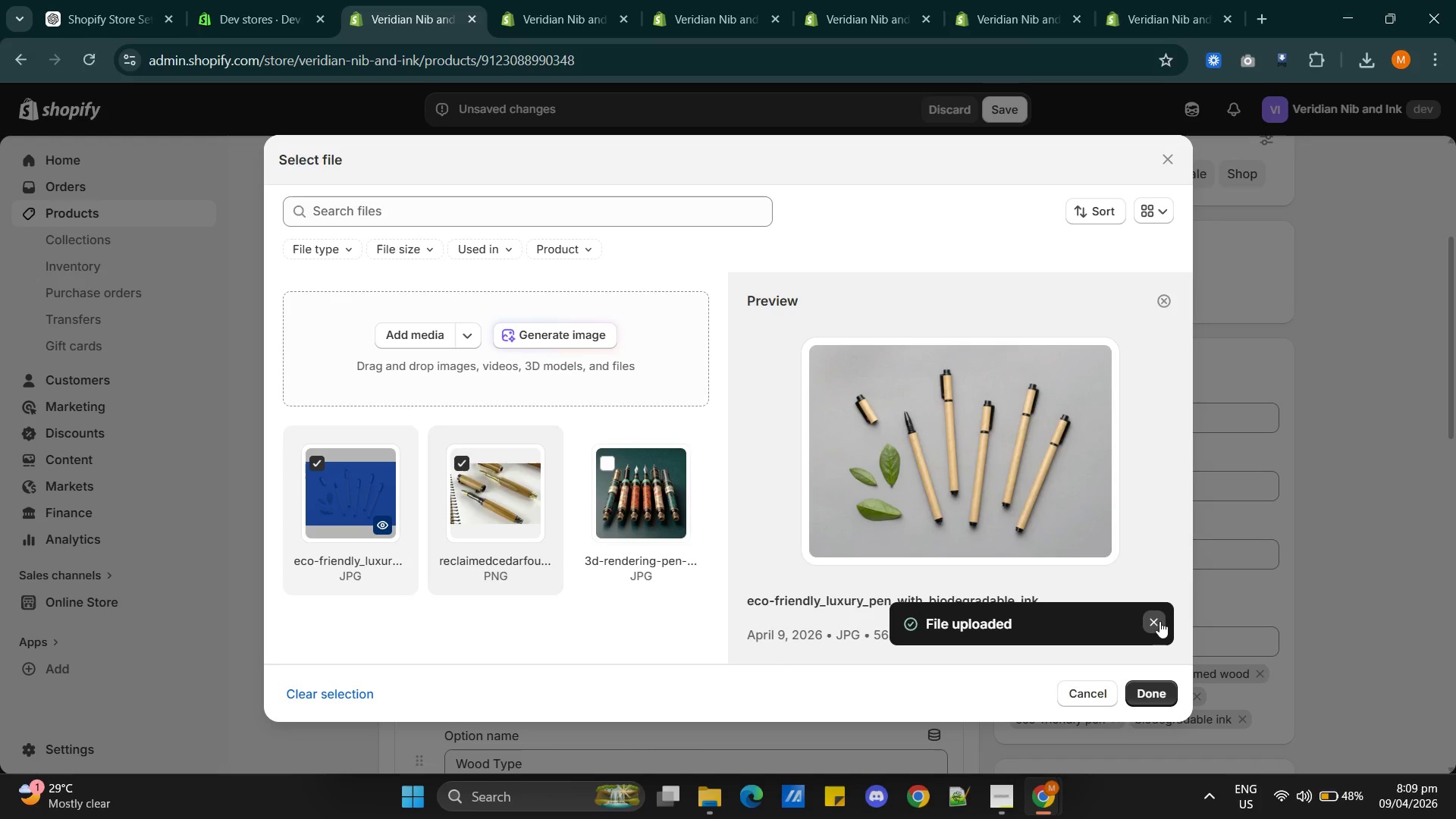 
left_click([1158, 621])
 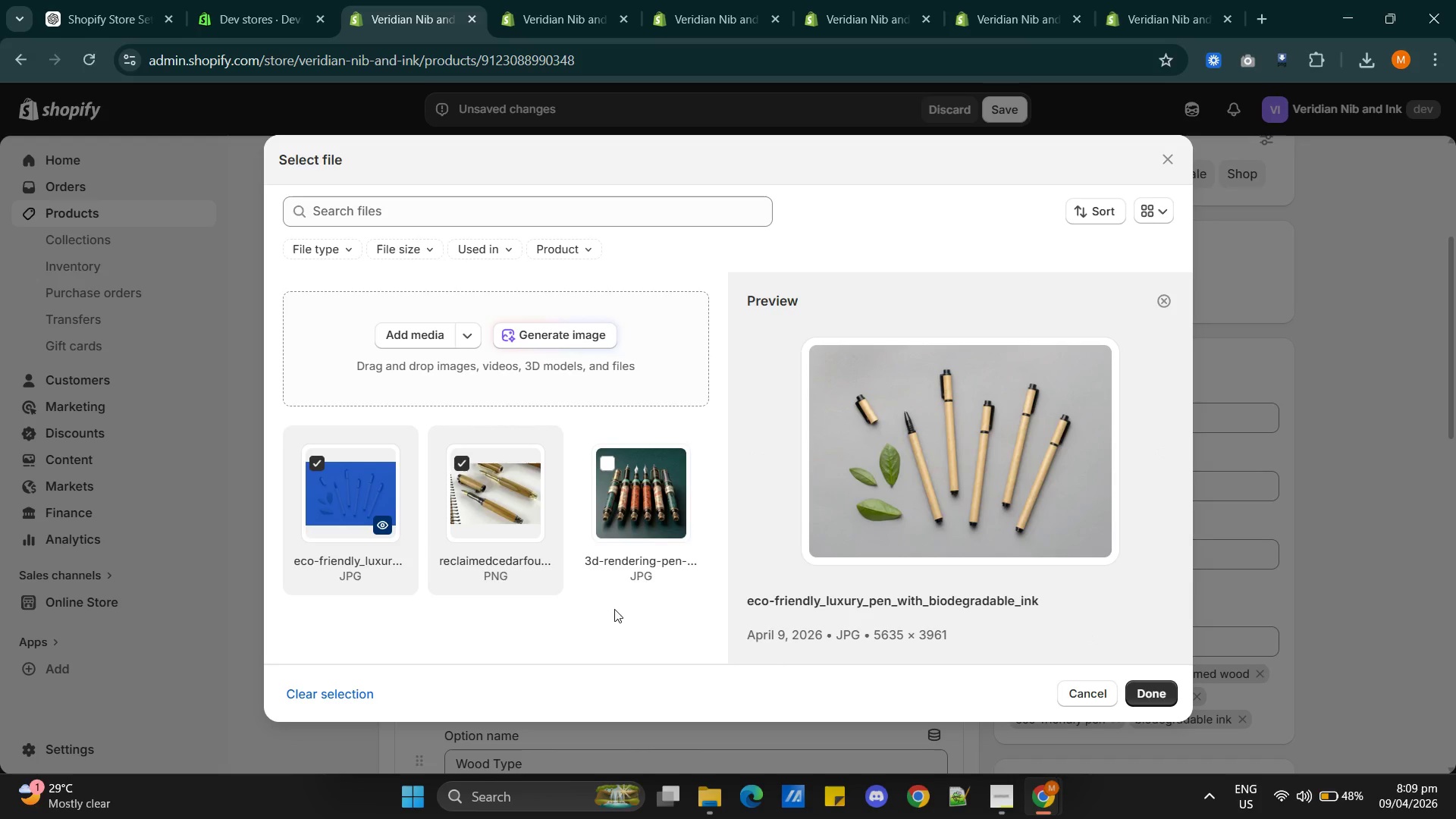 
left_click([636, 612])
 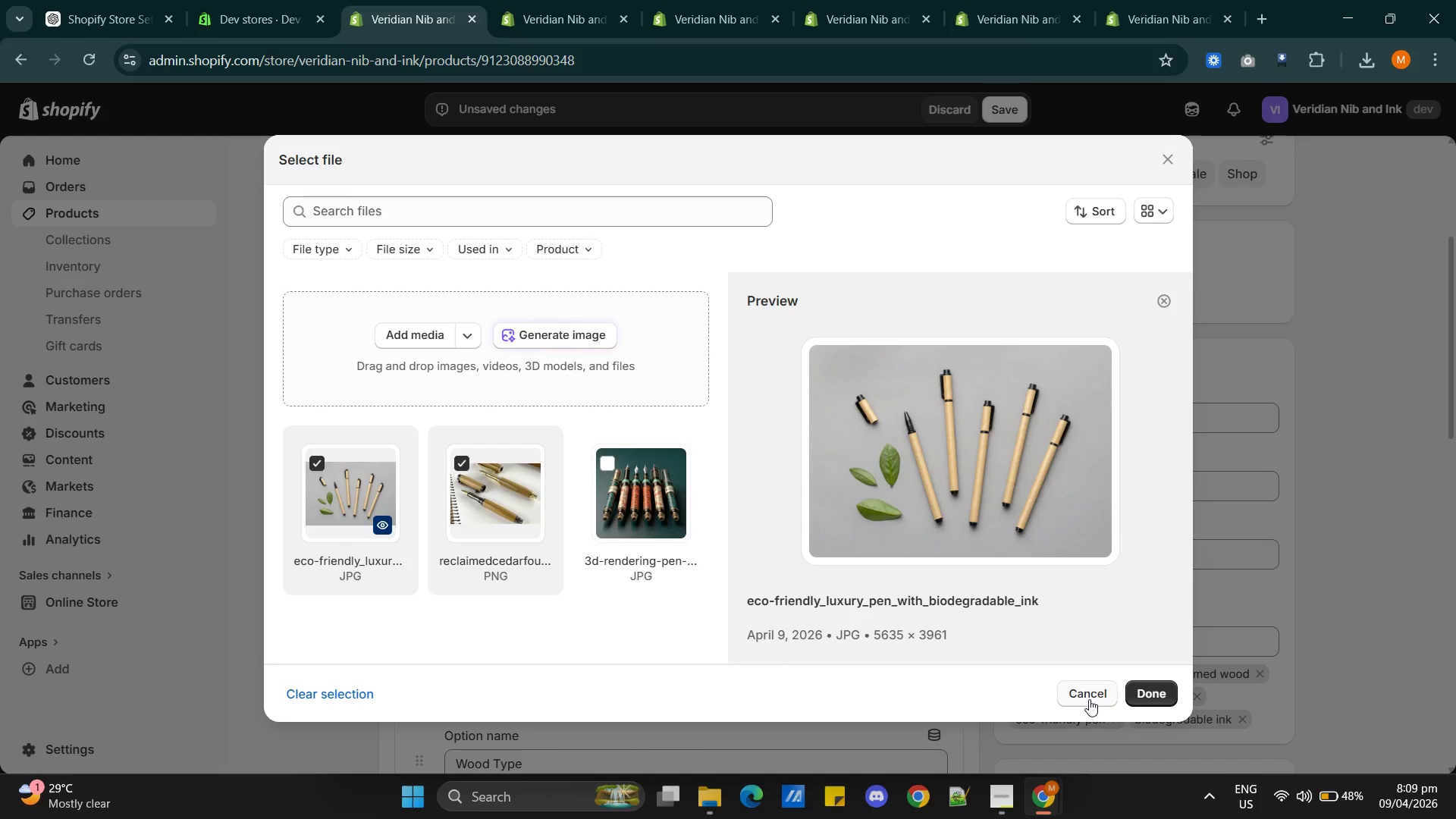 
left_click([1083, 697])
 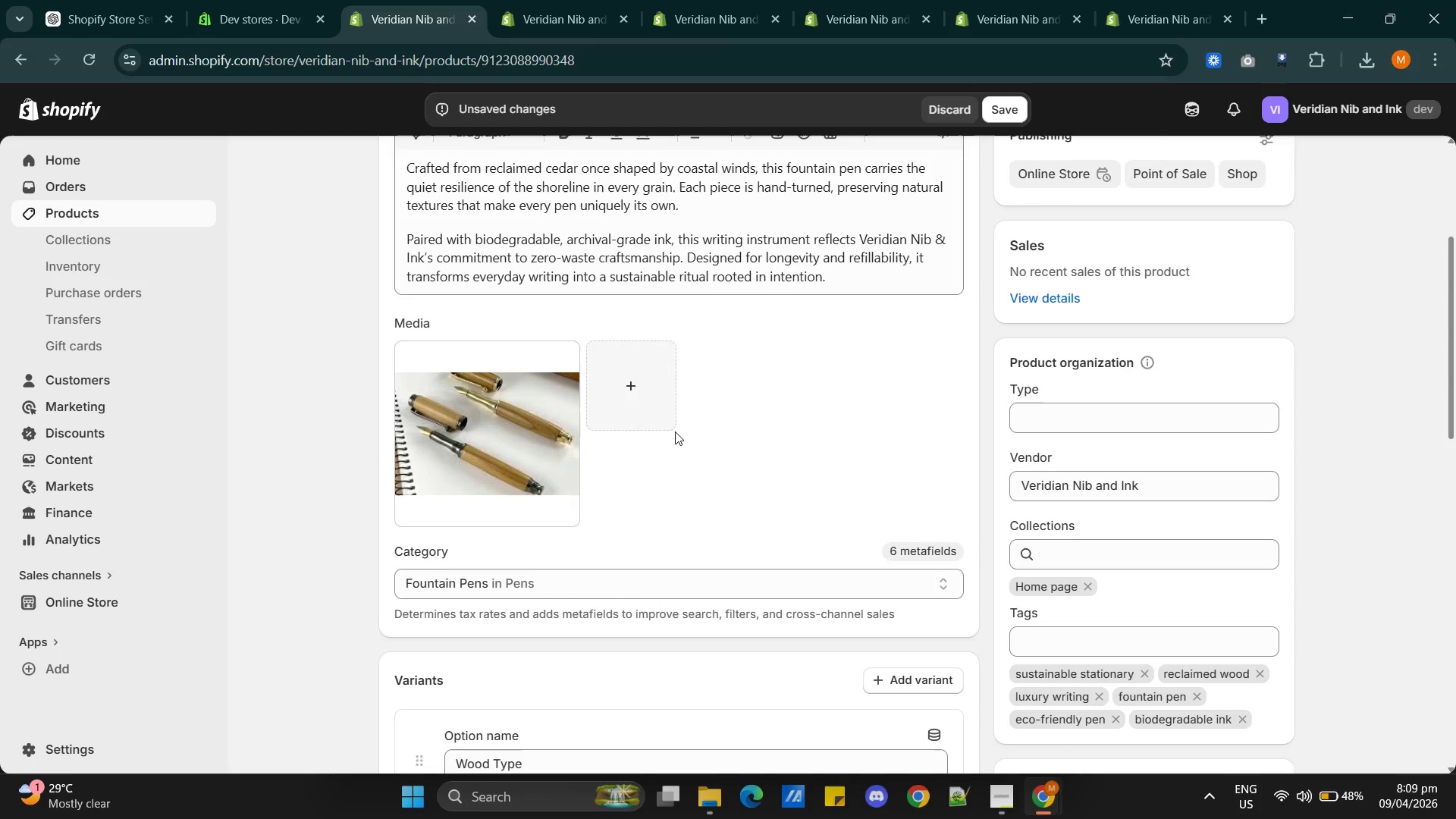 
left_click([628, 383])
 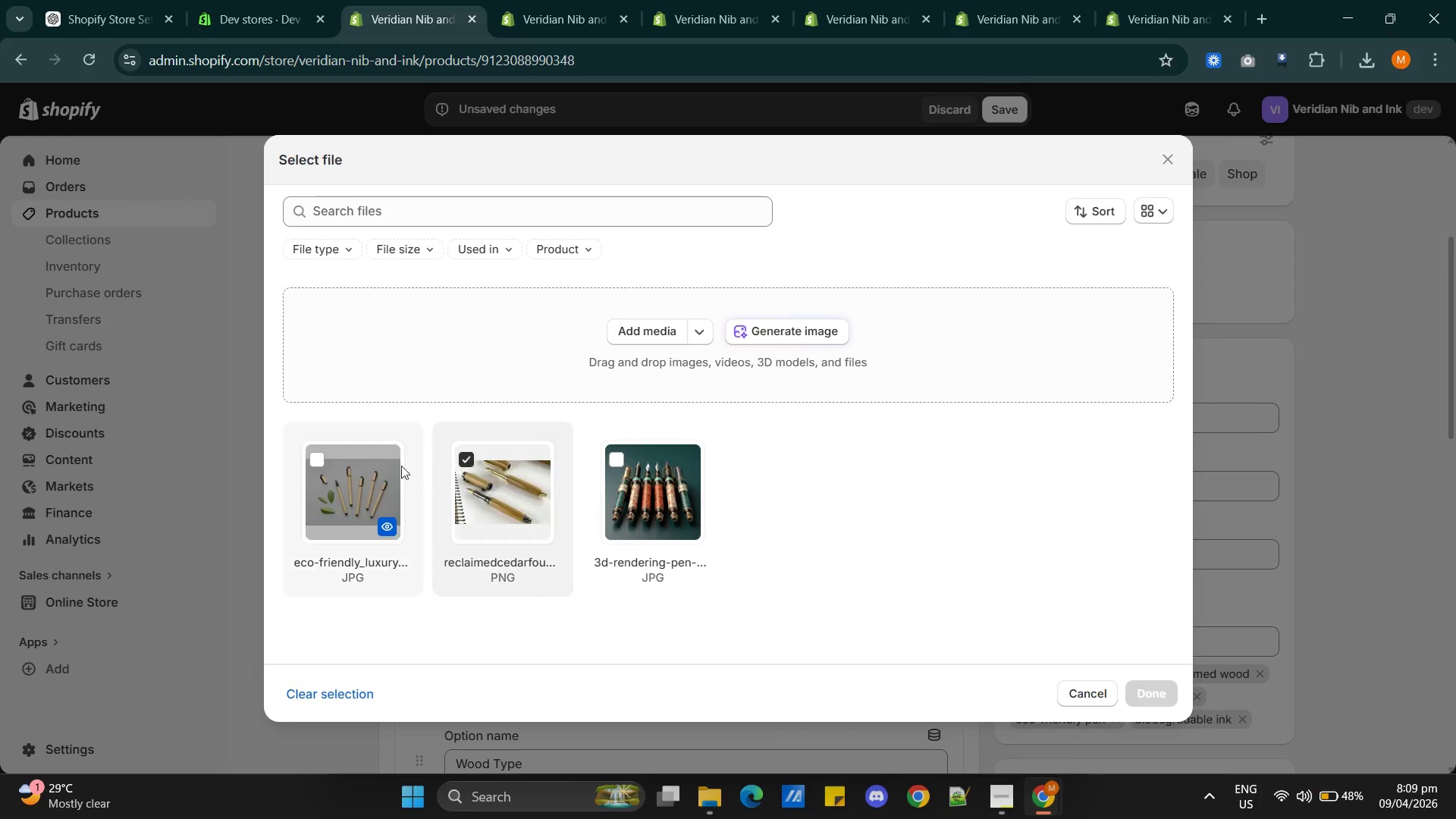 
wait(7.67)
 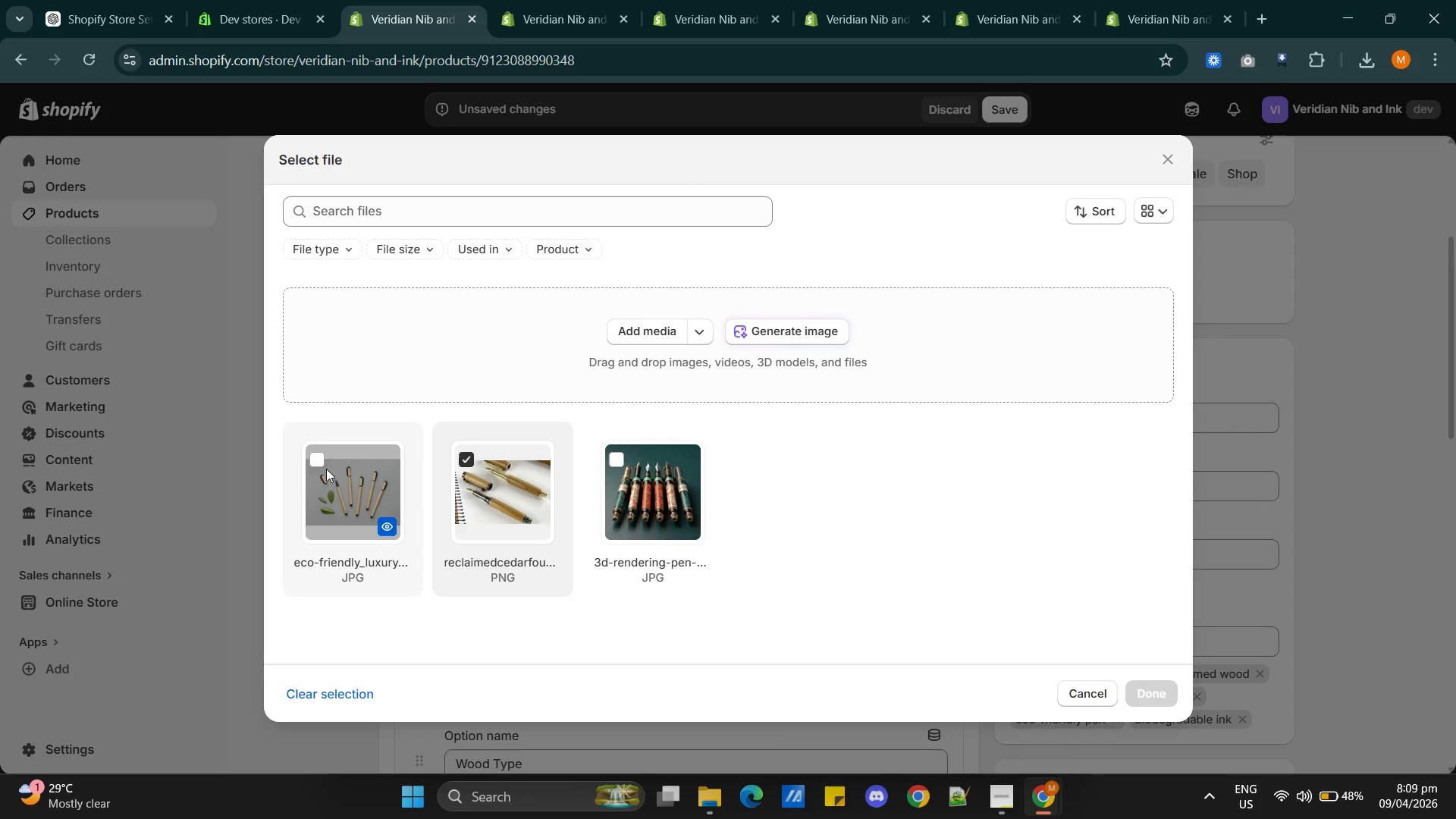 
left_click([461, 454])
 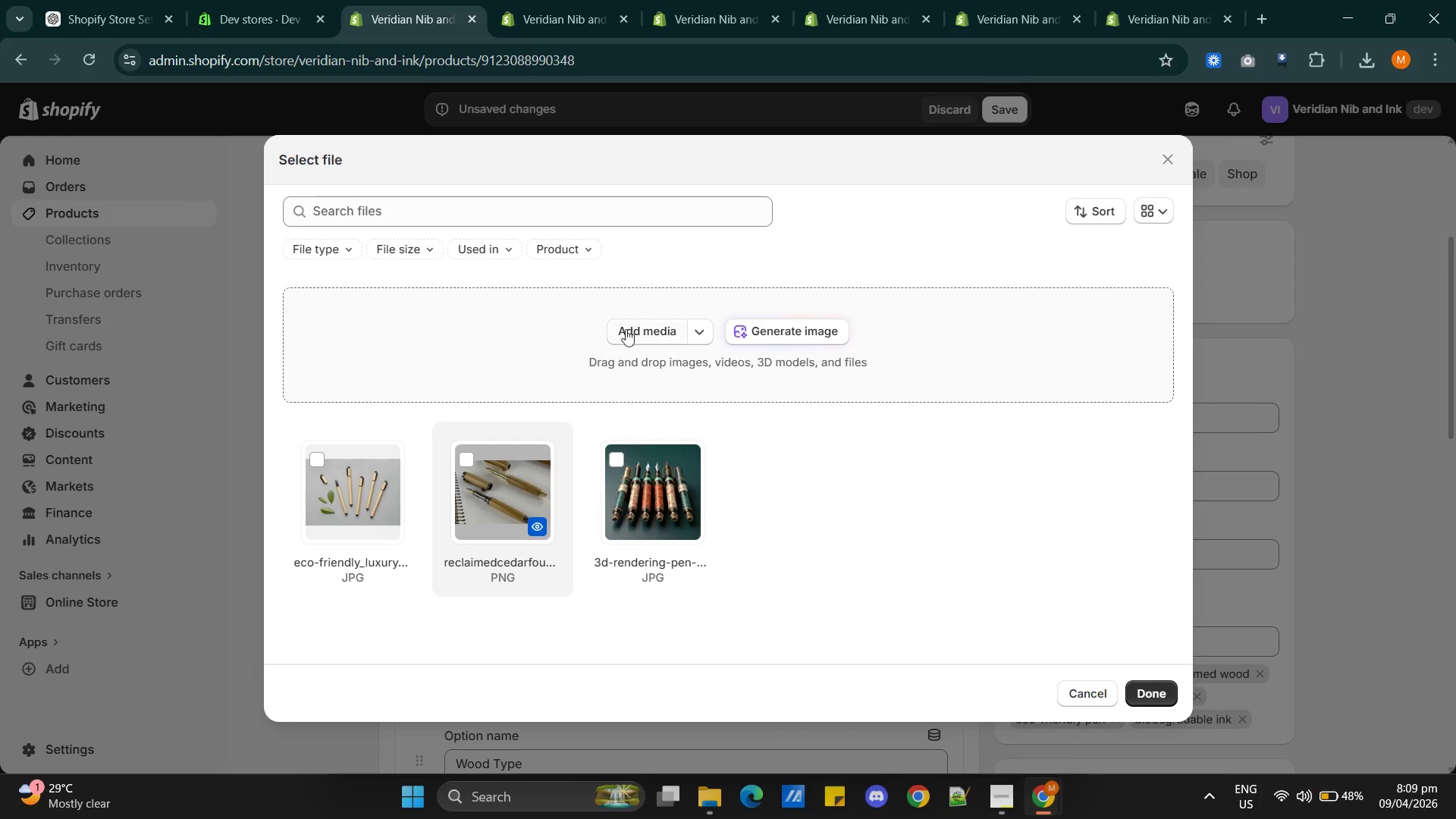 
left_click([632, 324])
 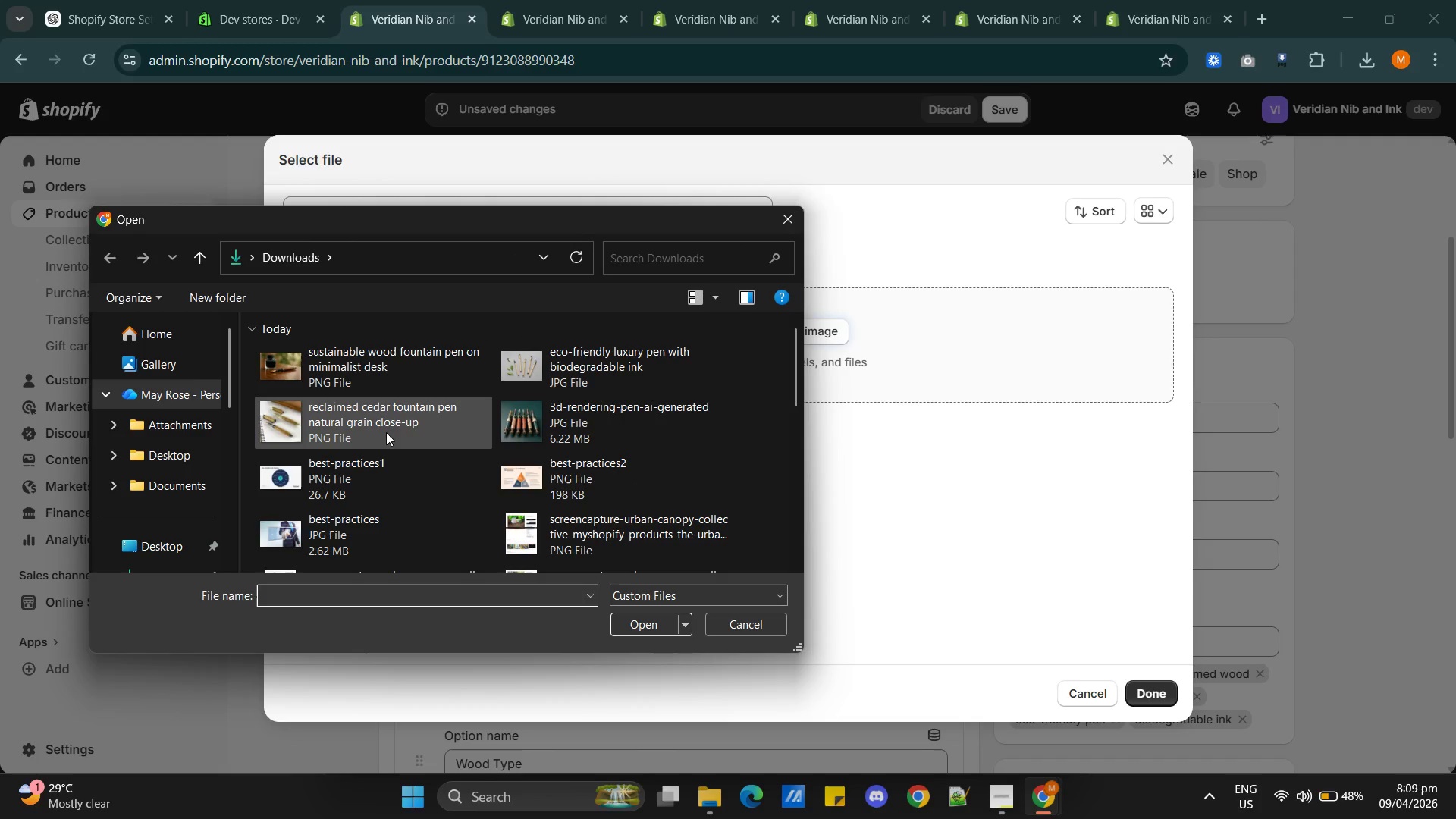 
left_click([579, 369])
 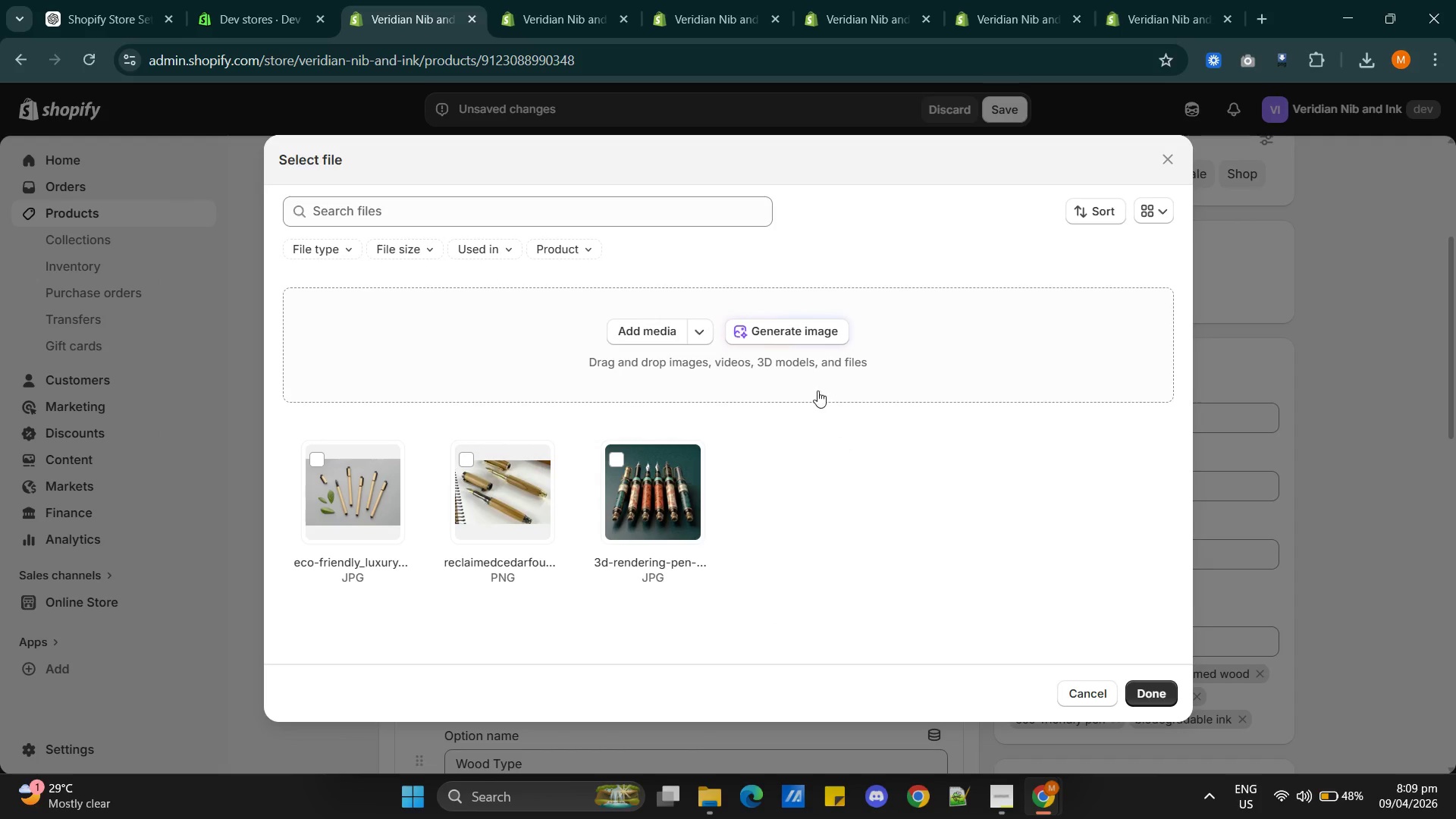 
left_click([339, 488])
 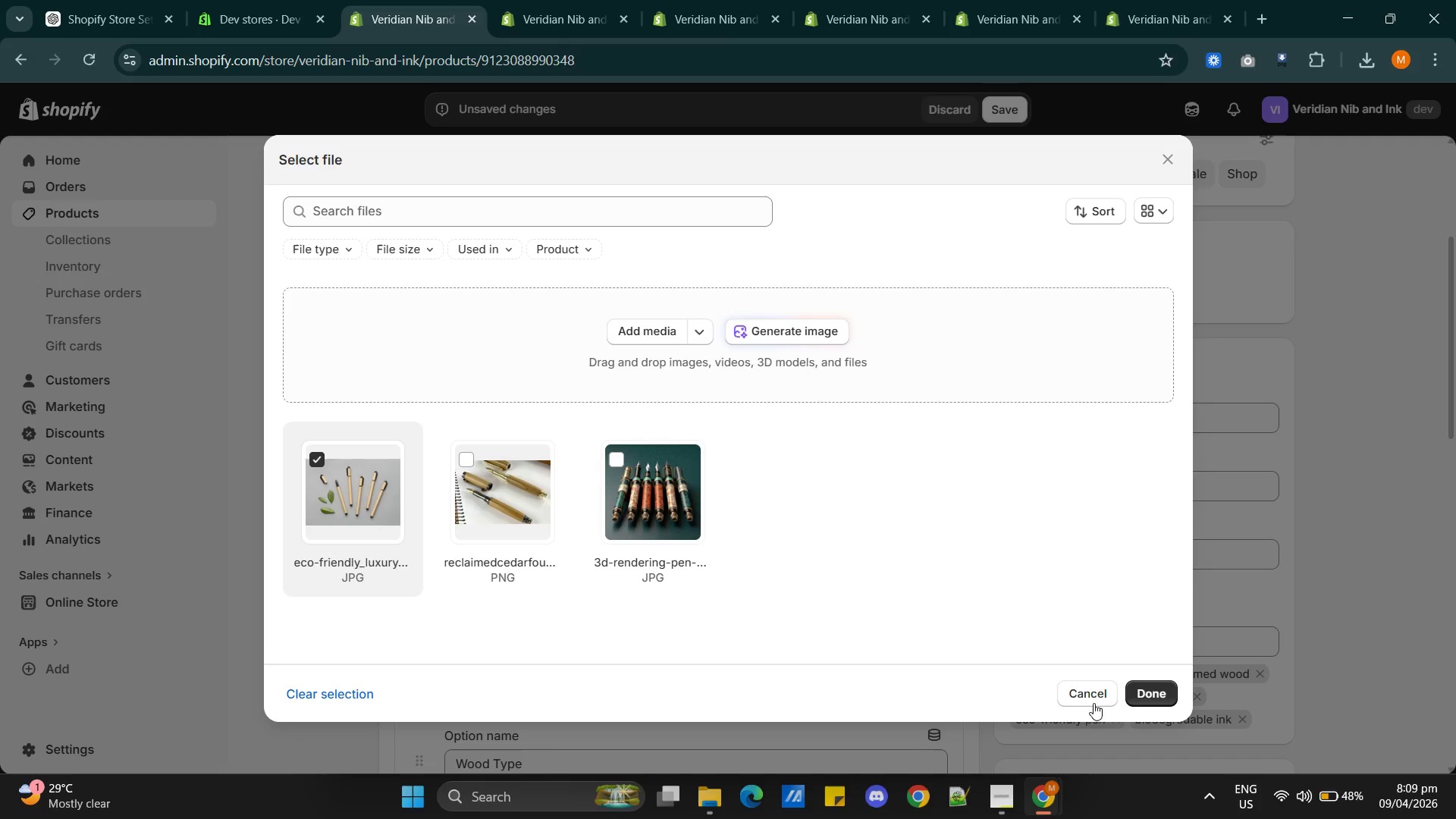 
left_click([1141, 694])
 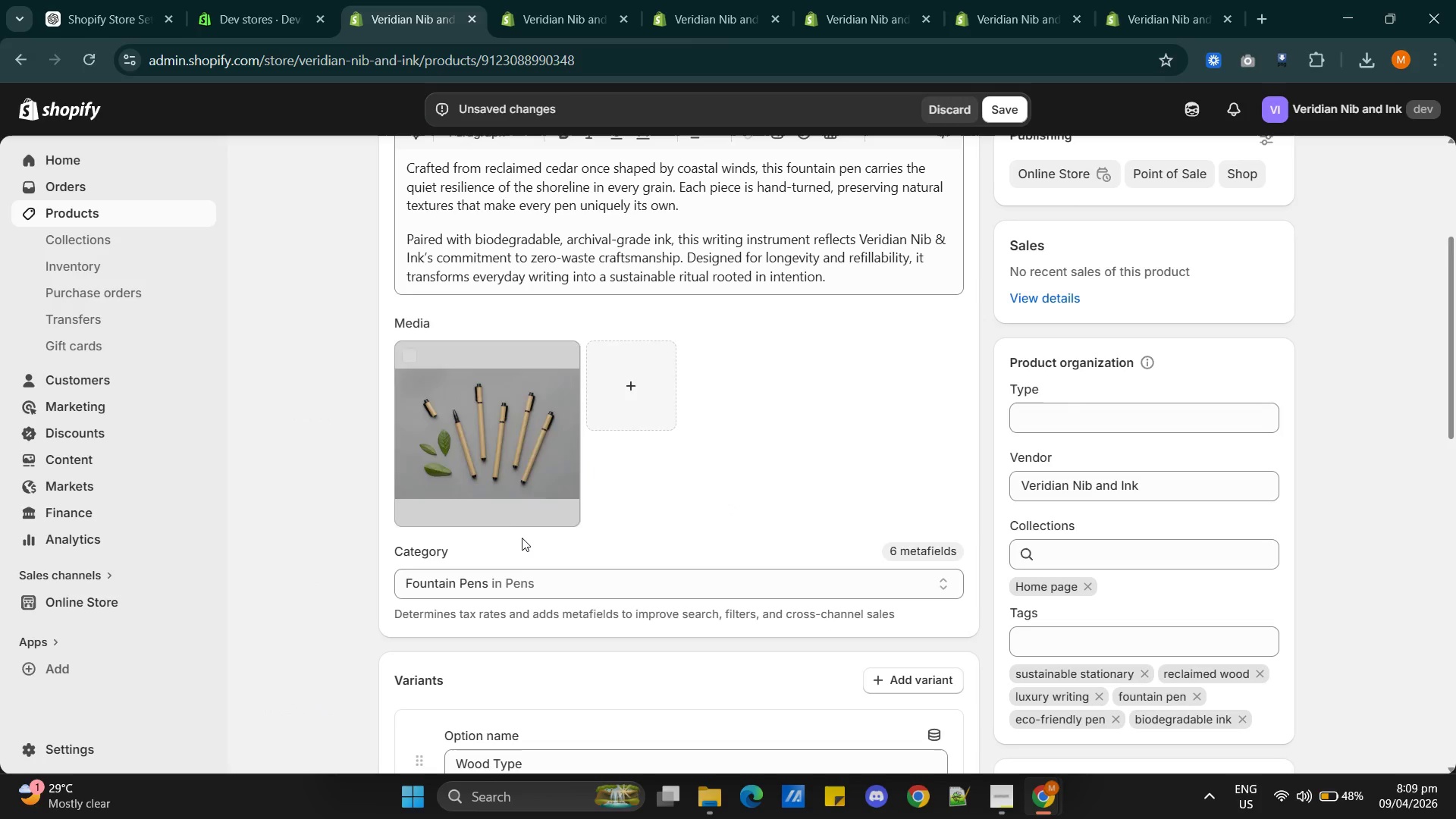 
wait(5.78)
 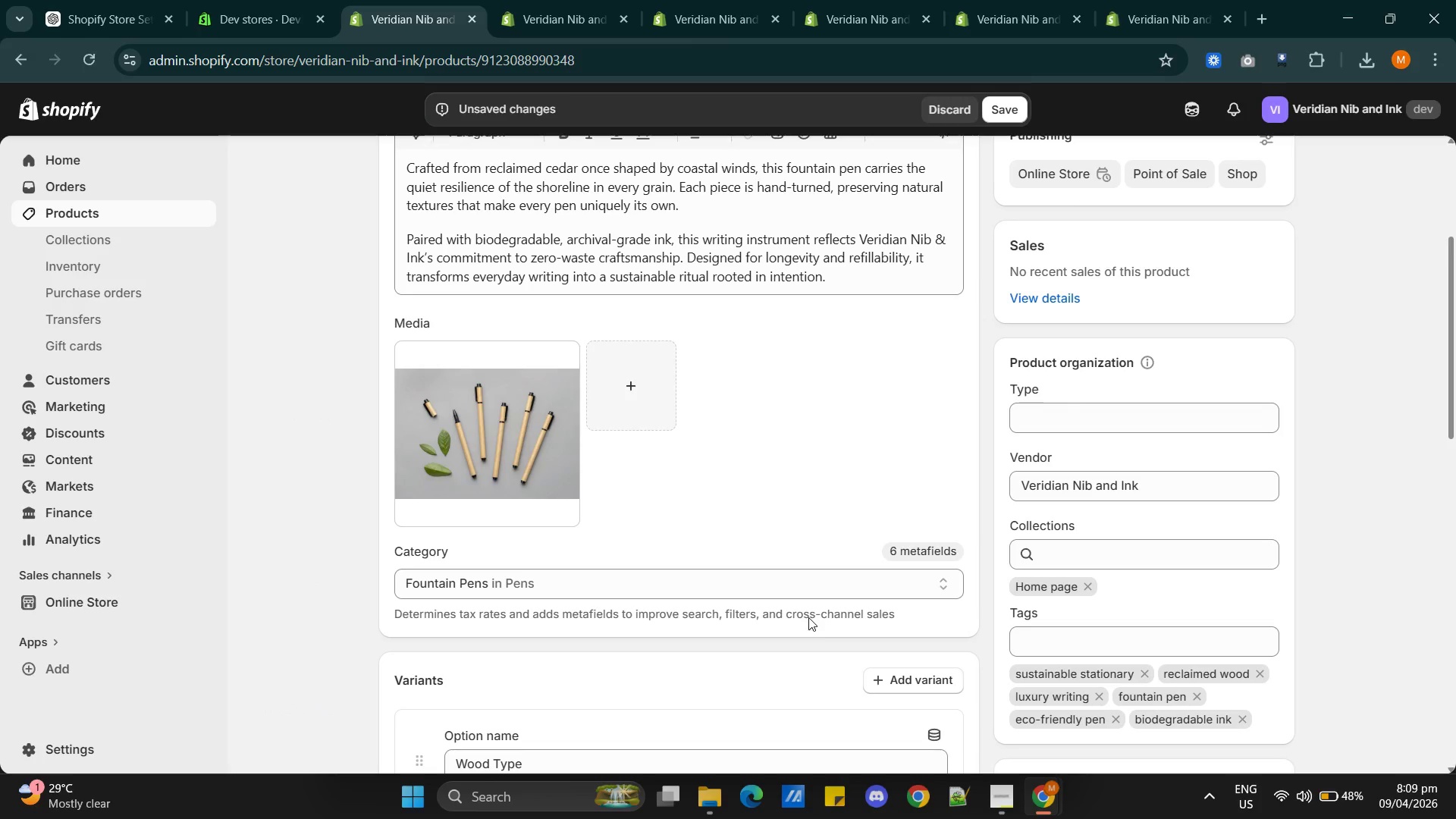 
left_click([483, 400])
 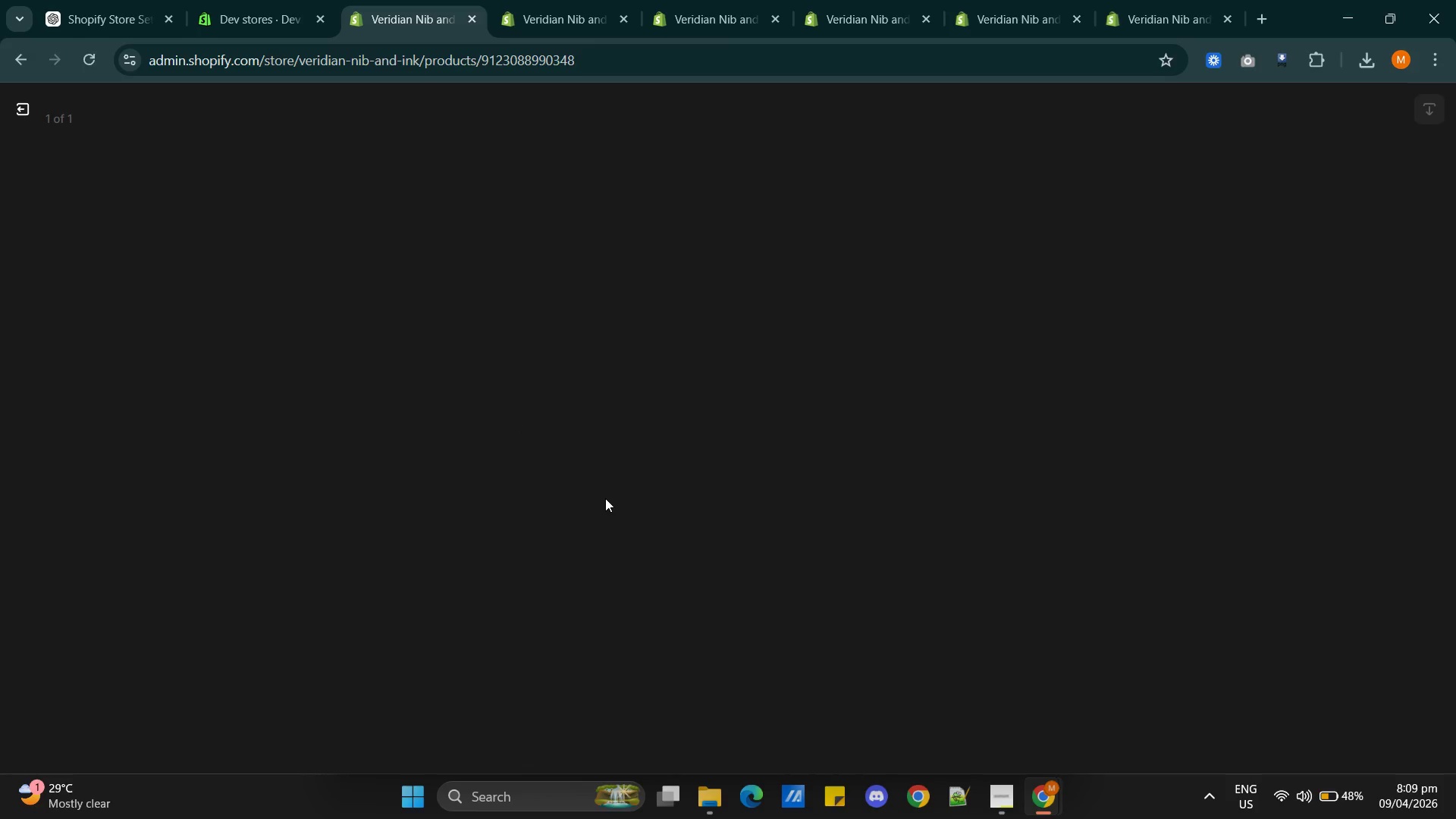 
wait(8.44)
 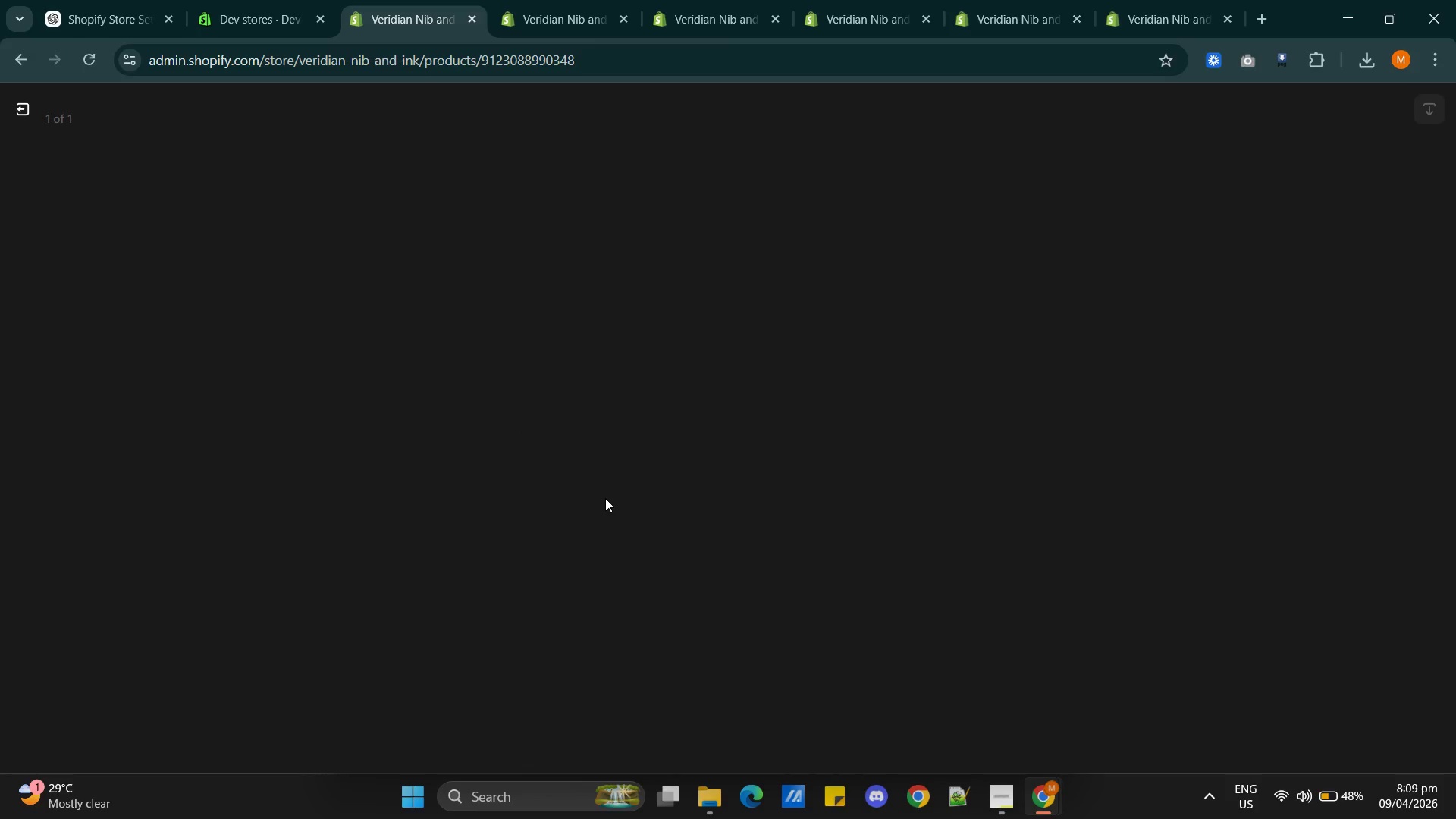 
left_click([19, 113])
 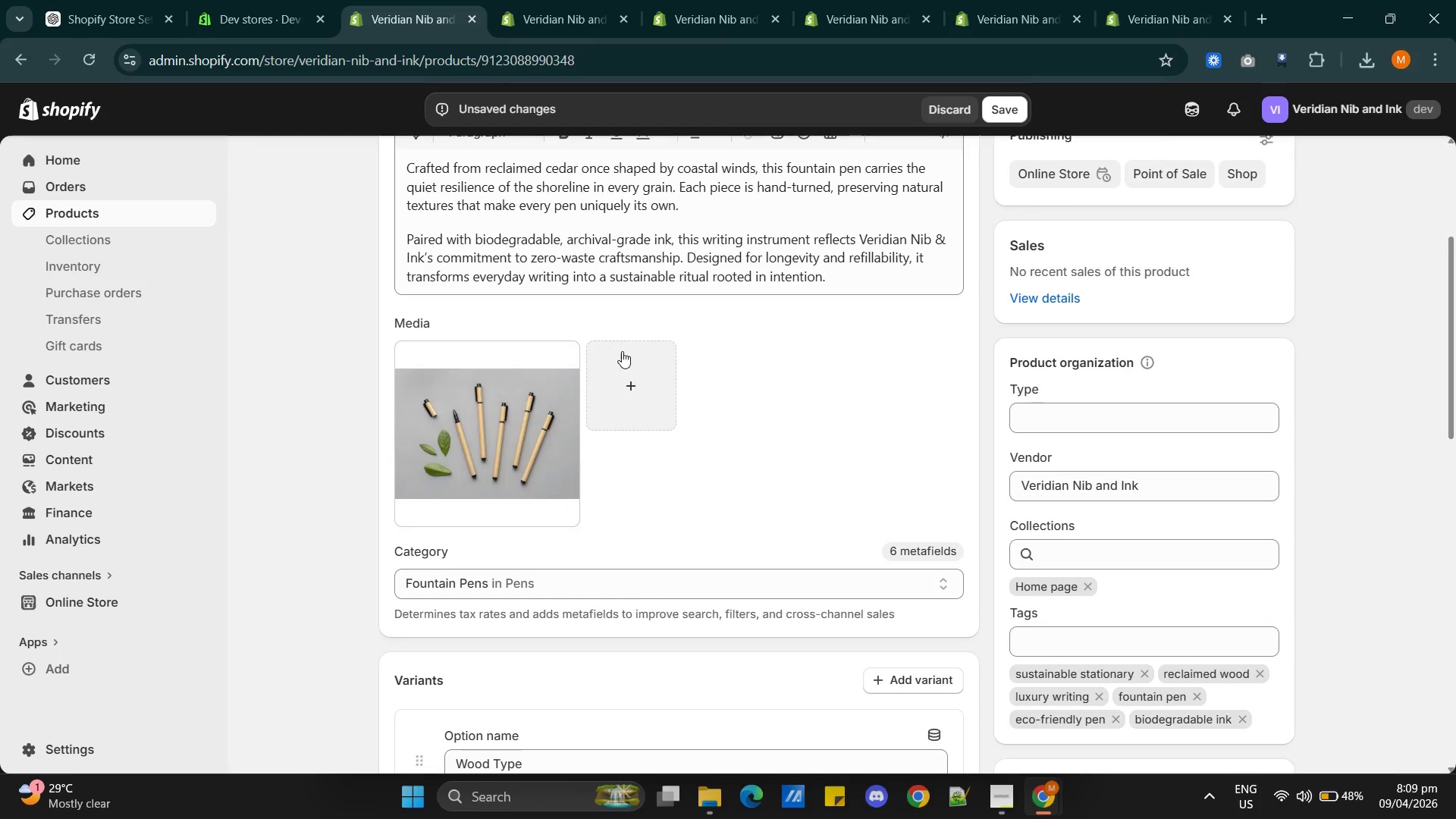 
left_click([628, 379])
 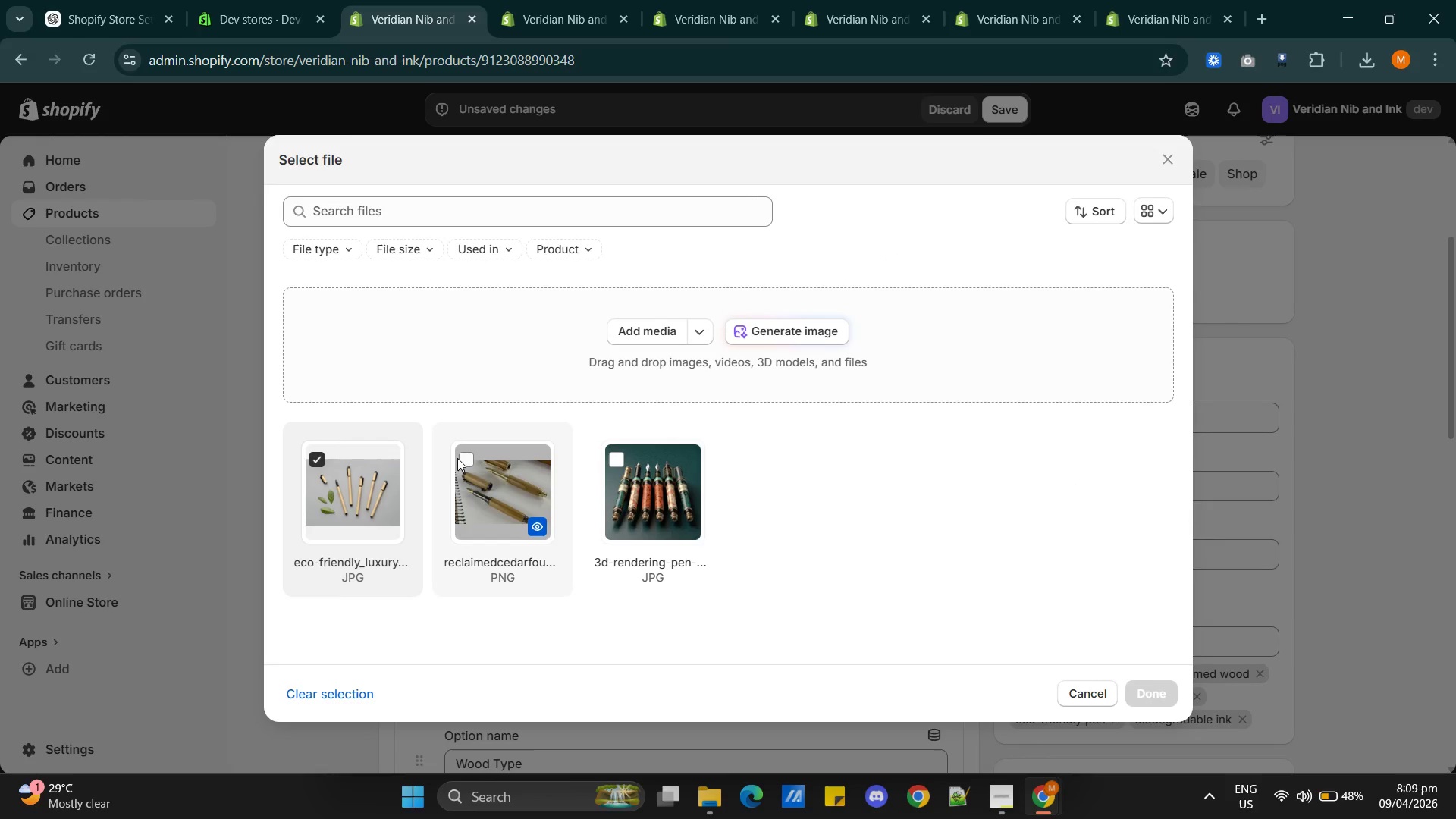 
left_click([463, 458])
 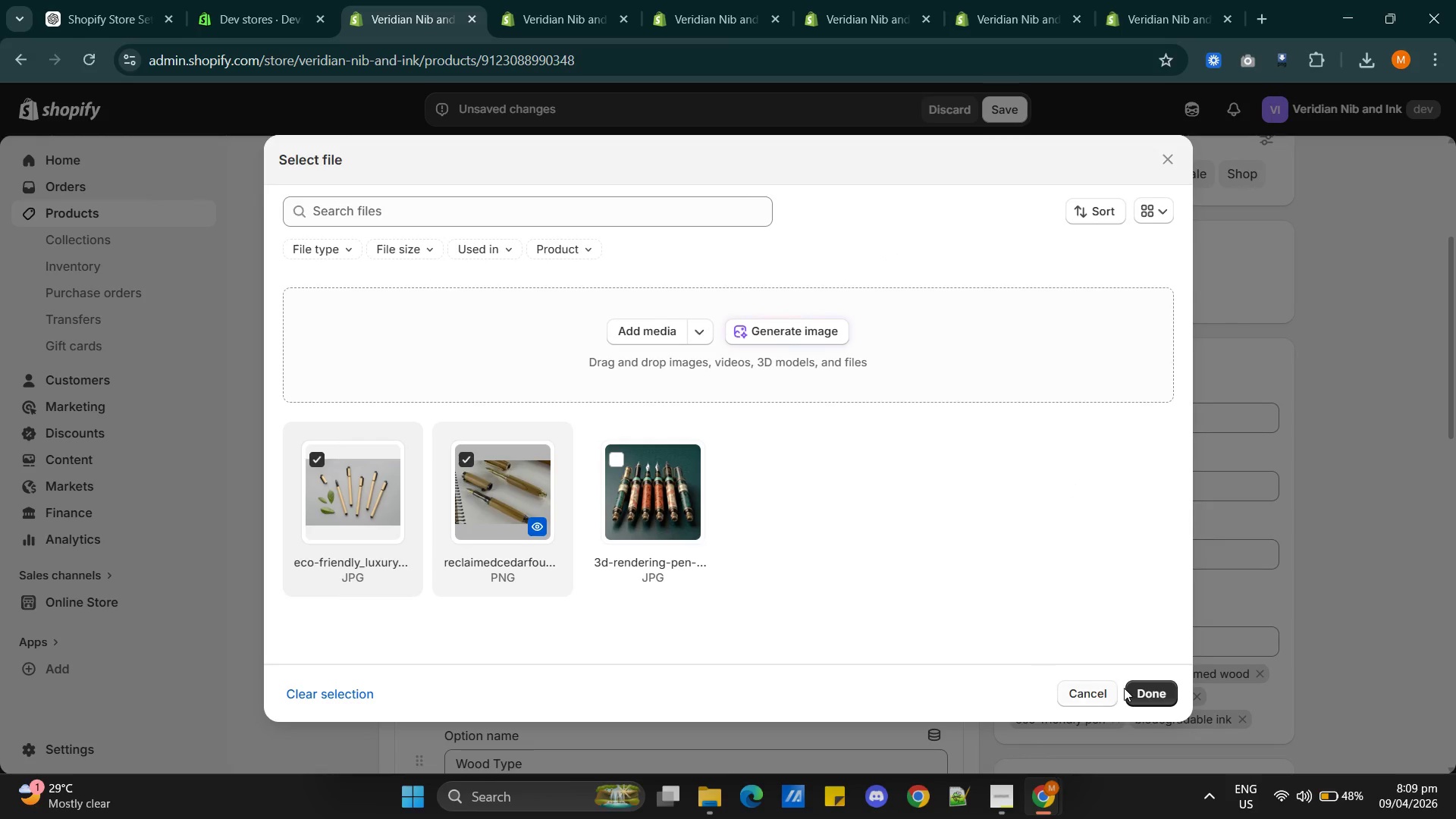 
left_click([1153, 689])
 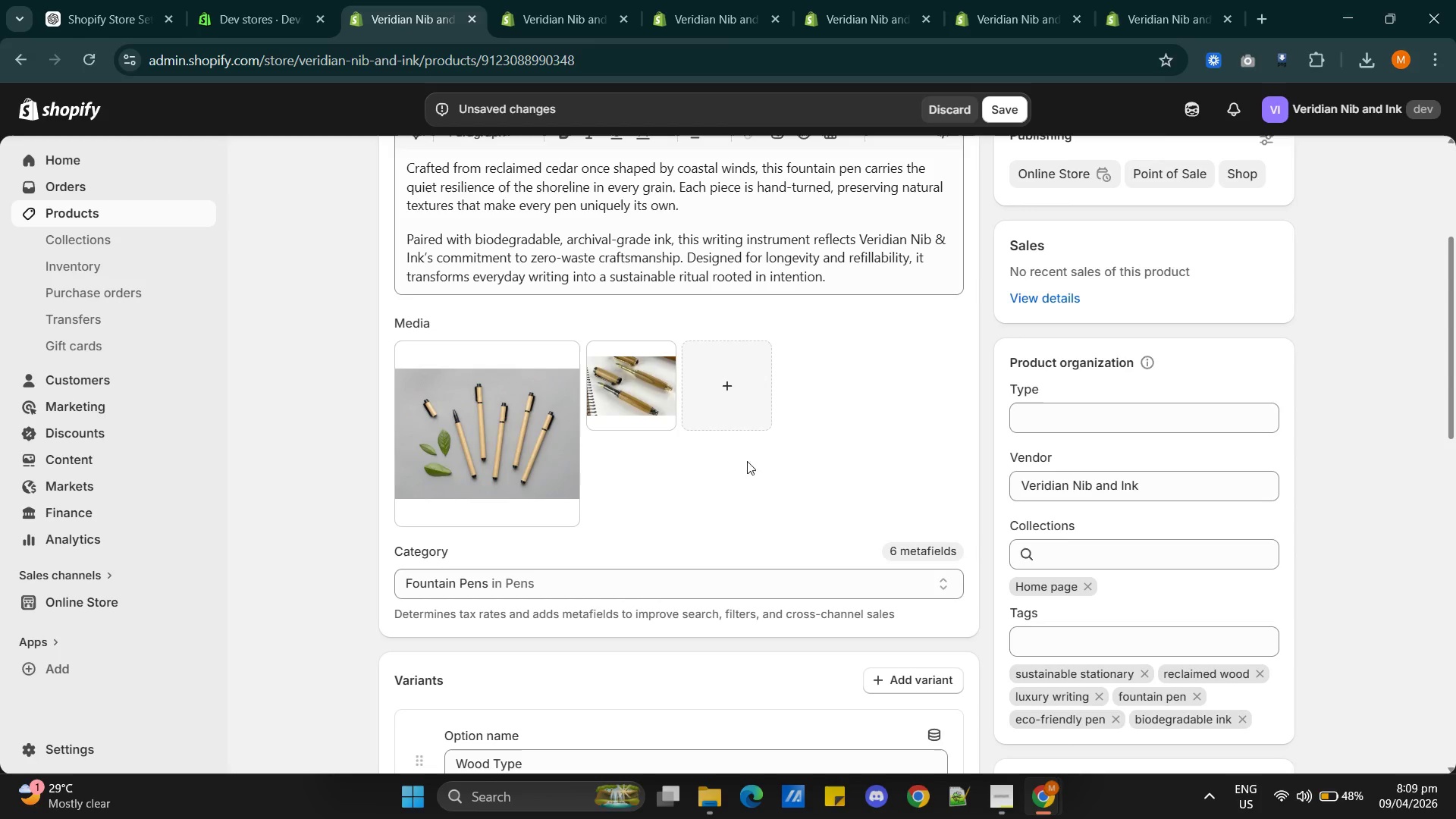 
left_click_drag(start_coordinate=[629, 391], to_coordinate=[457, 435])
 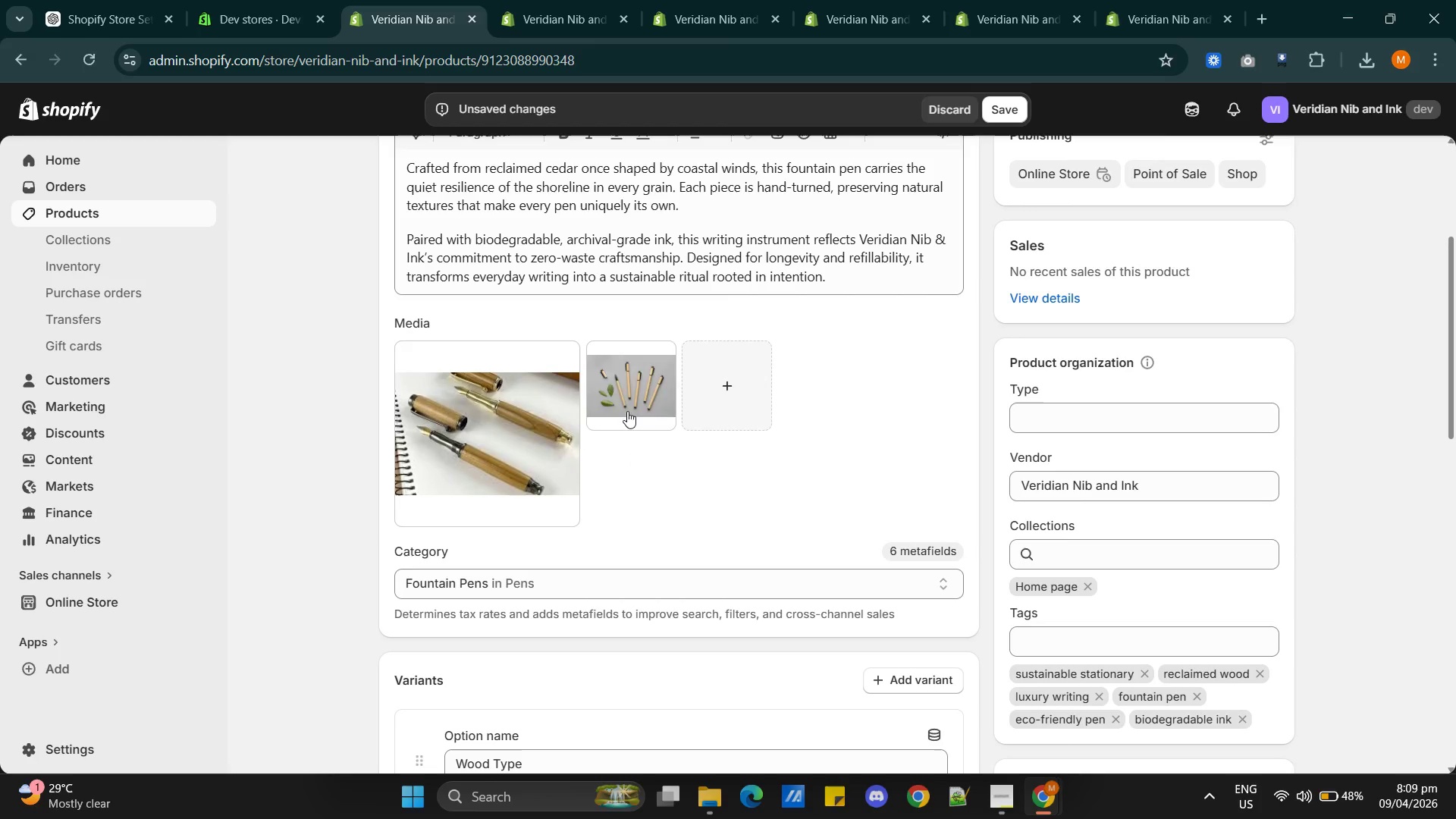 
left_click([623, 402])
 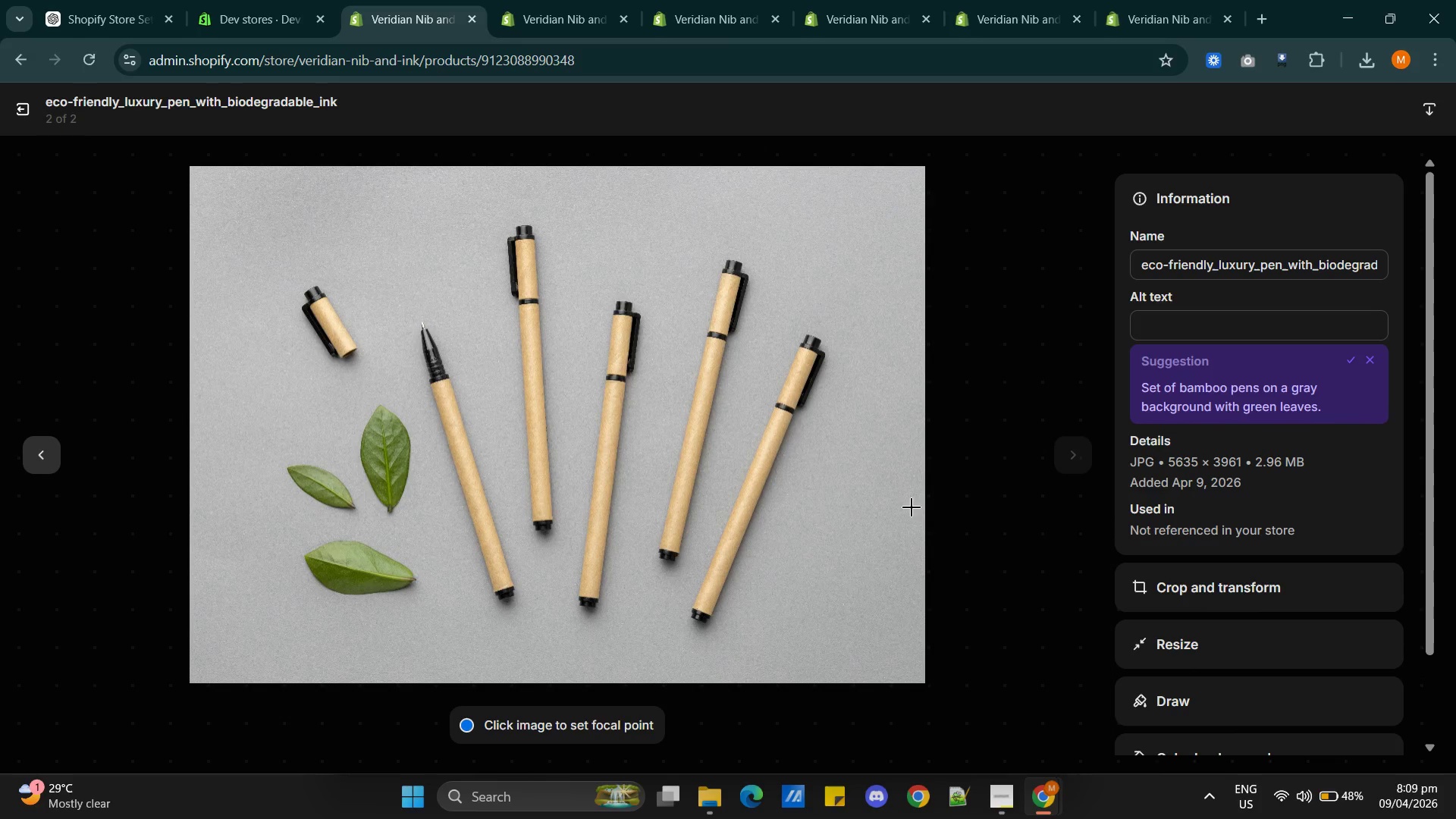 
left_click([1220, 324])
 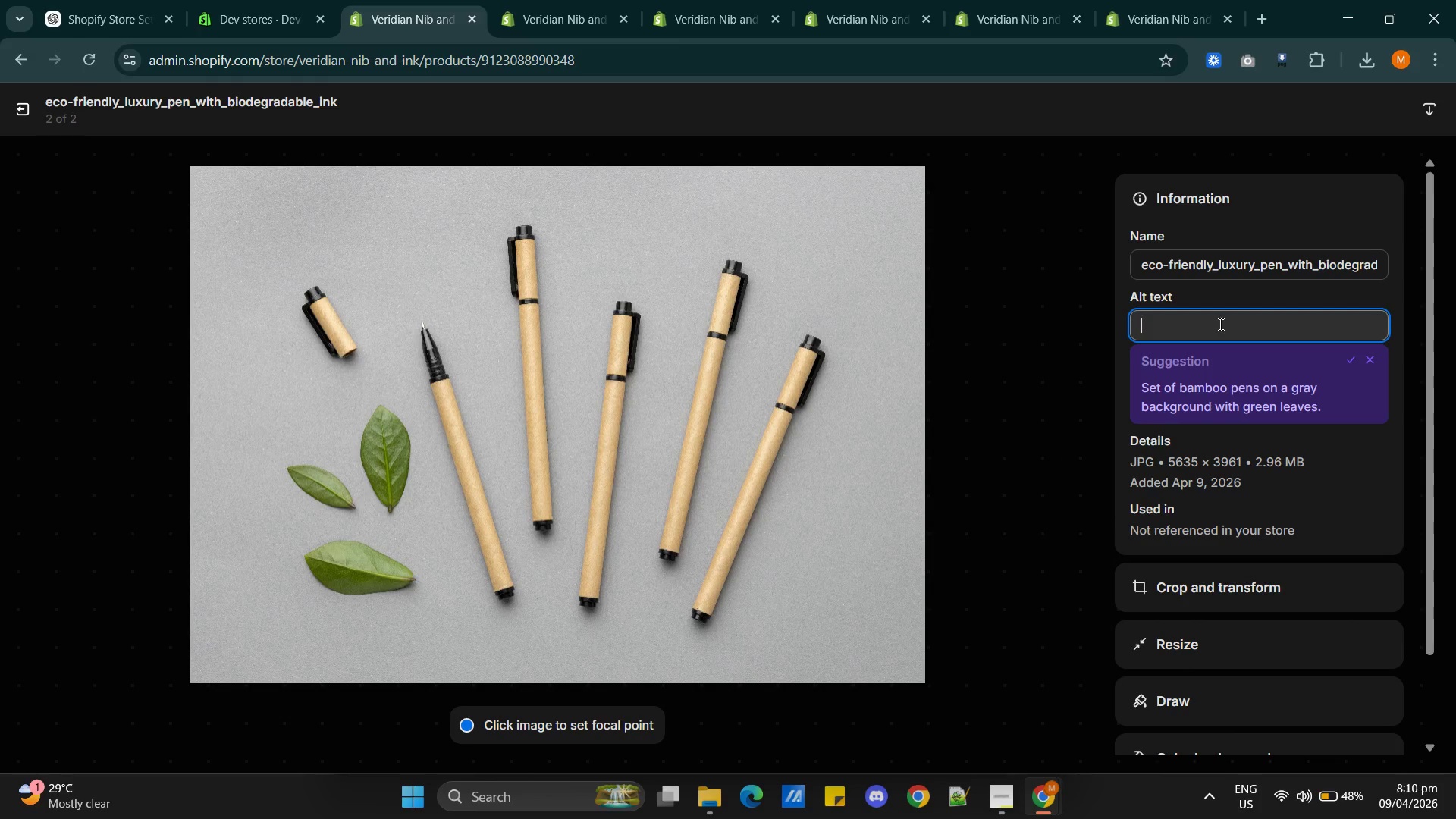 
key(Control+V)
 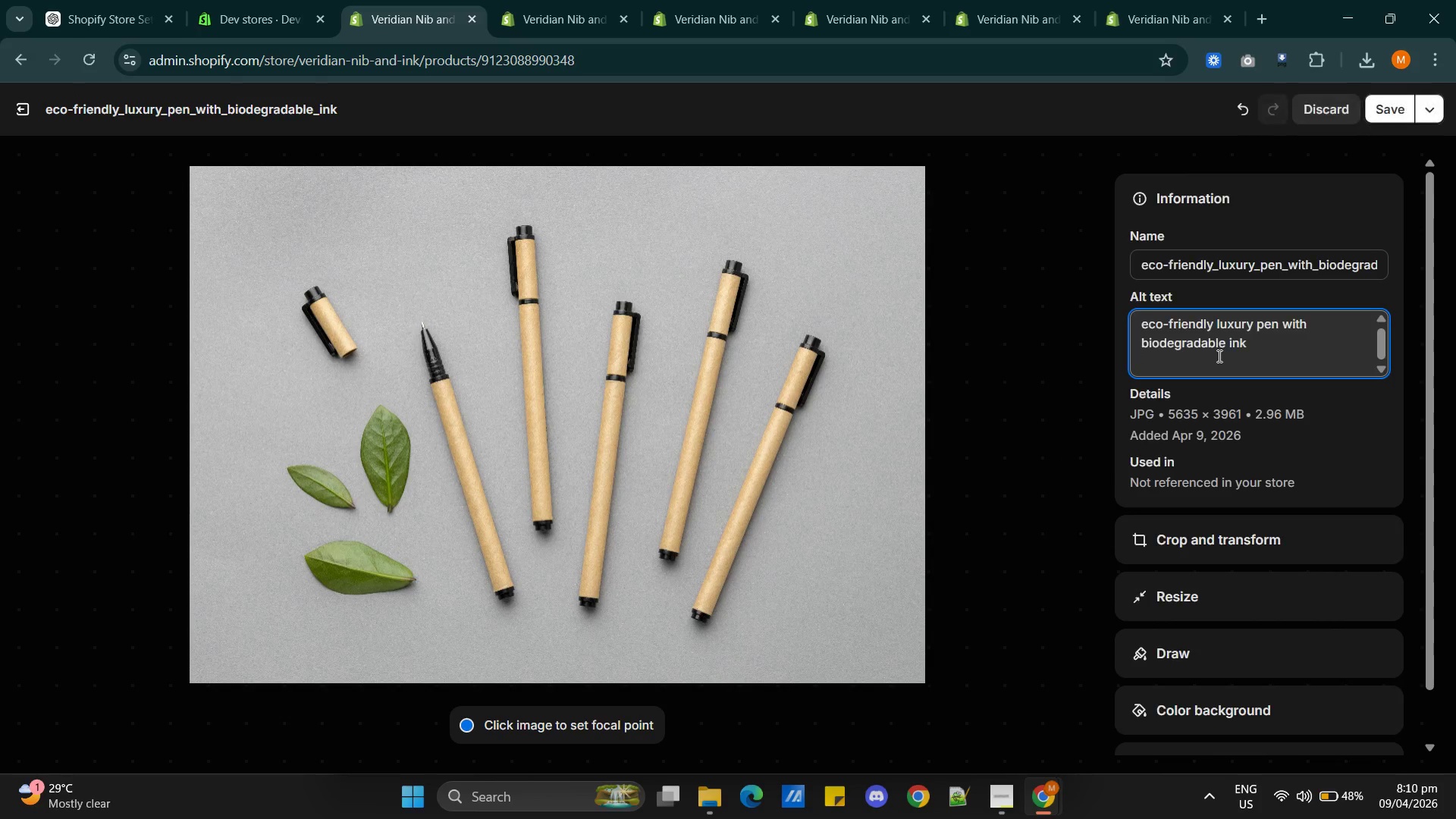 
key(Backspace)
 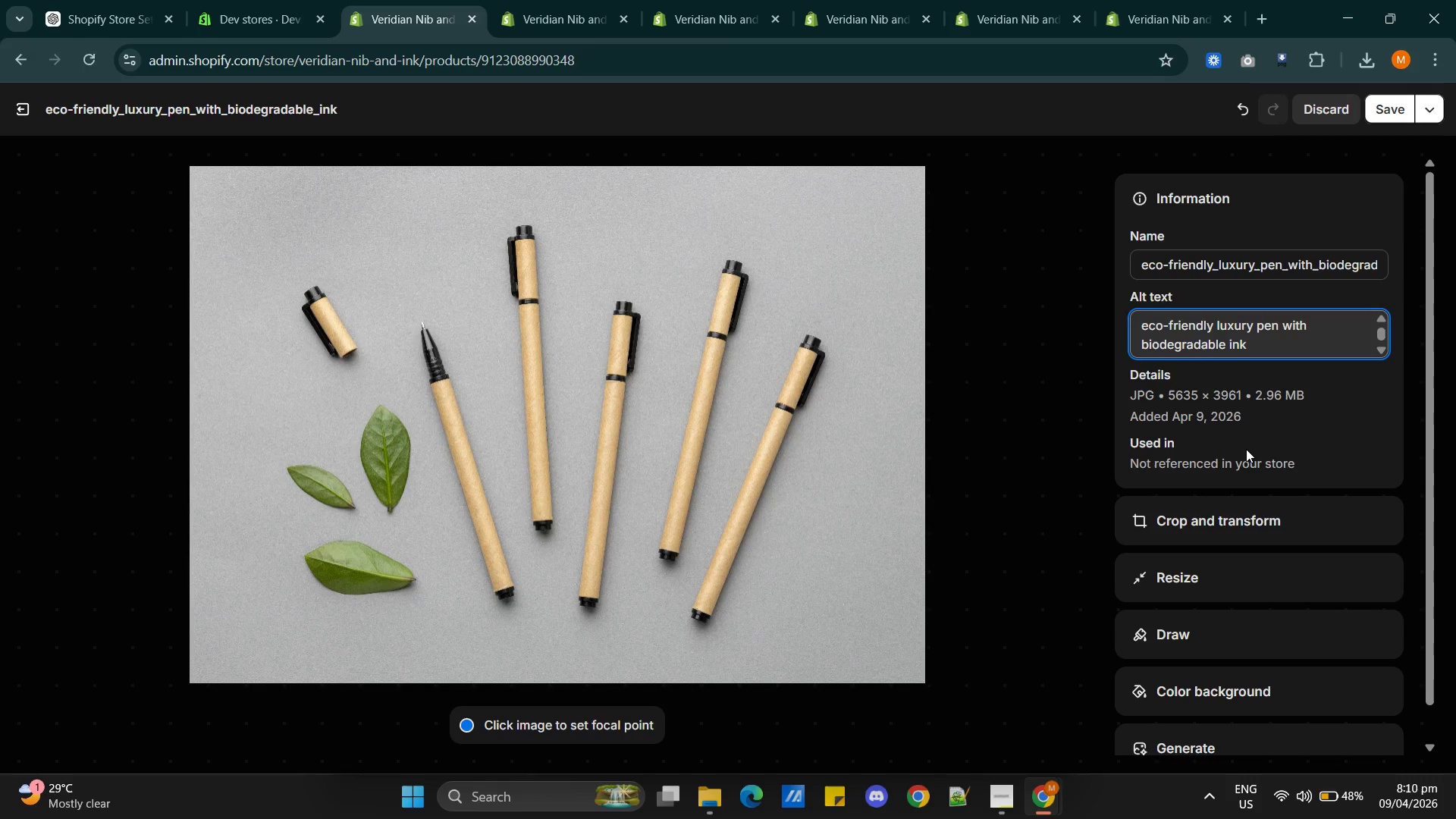 
wait(11.34)
 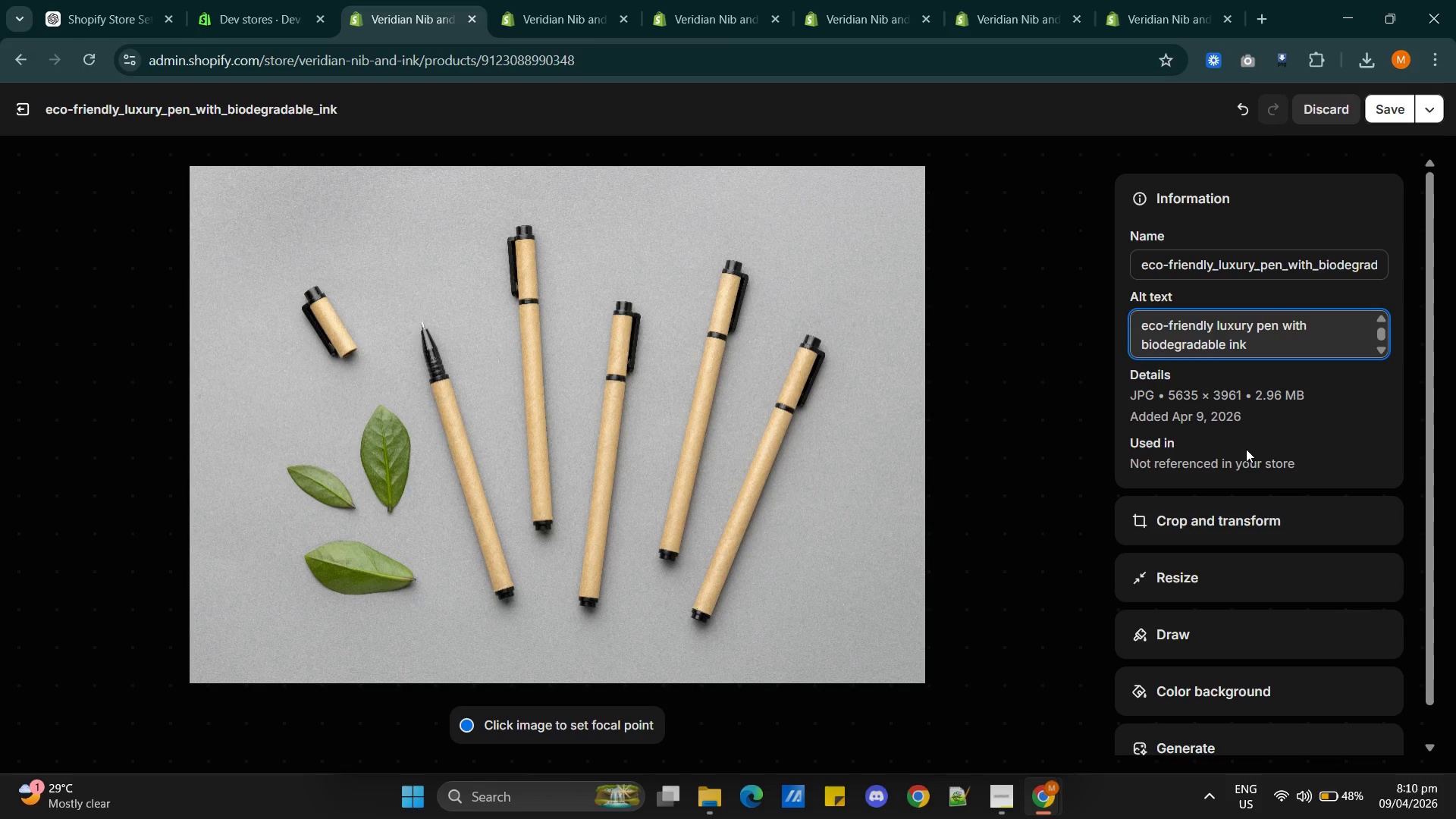 
left_click([1175, 520])
 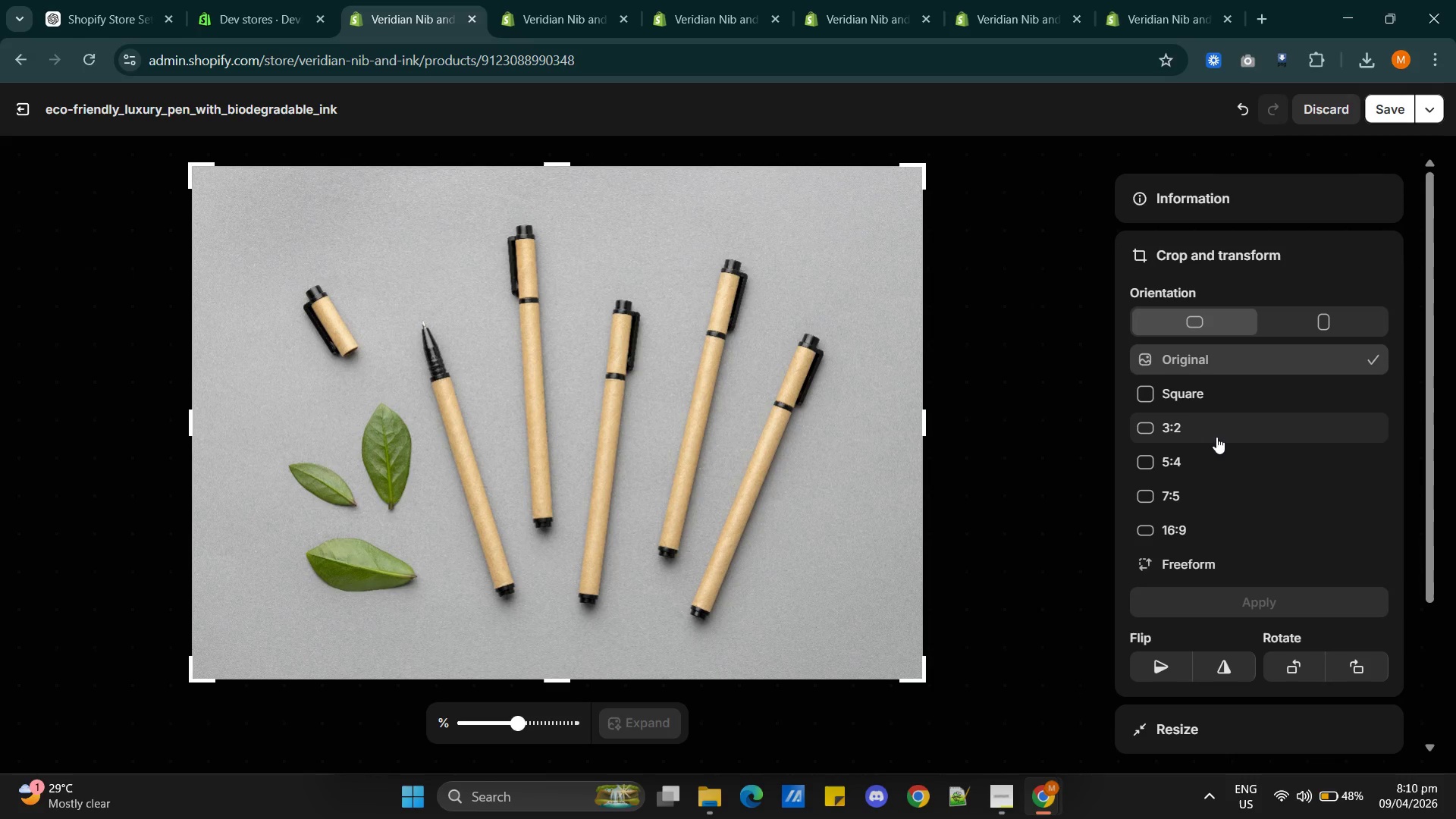 
left_click([1203, 433])
 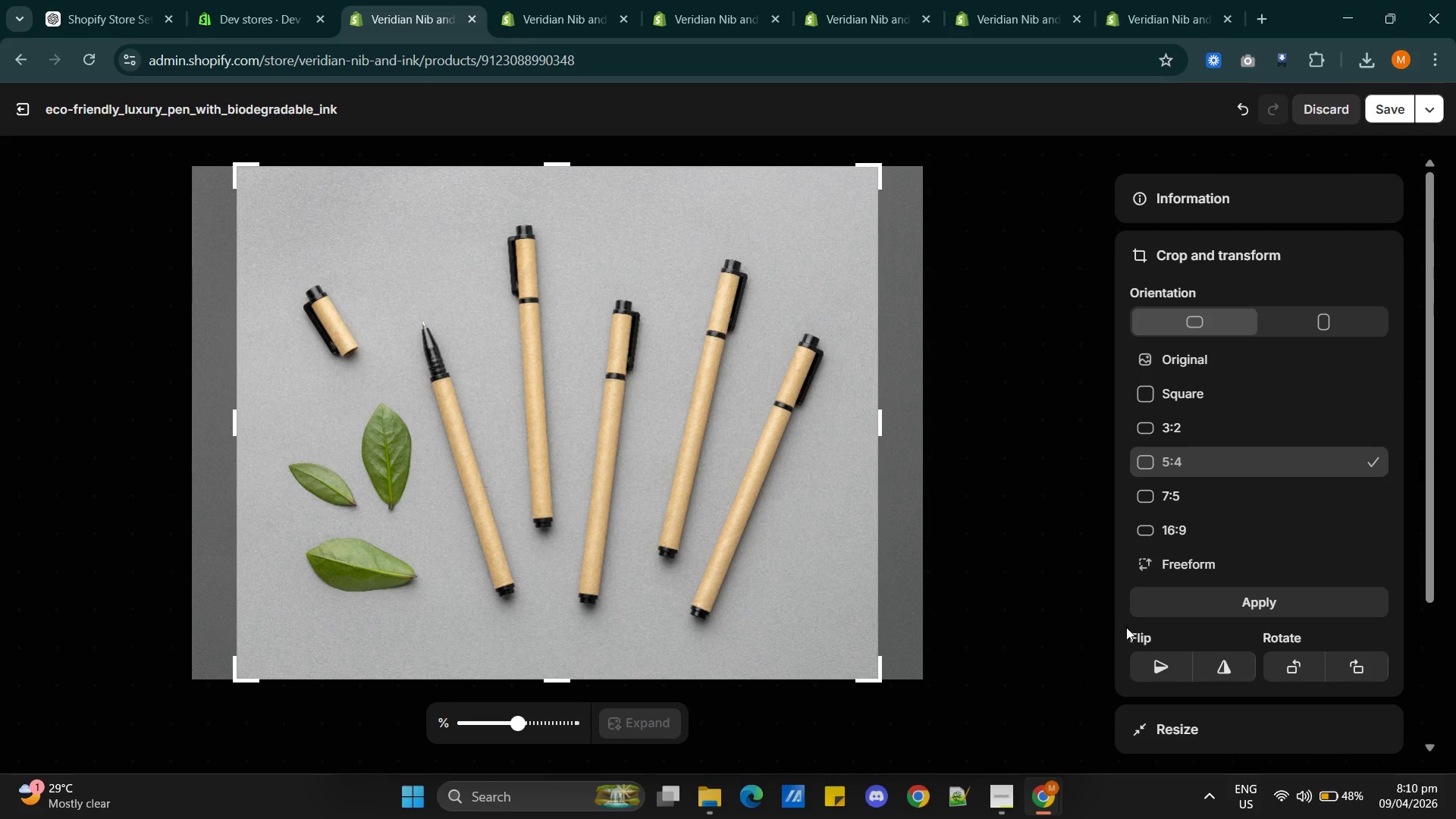 
wait(7.02)
 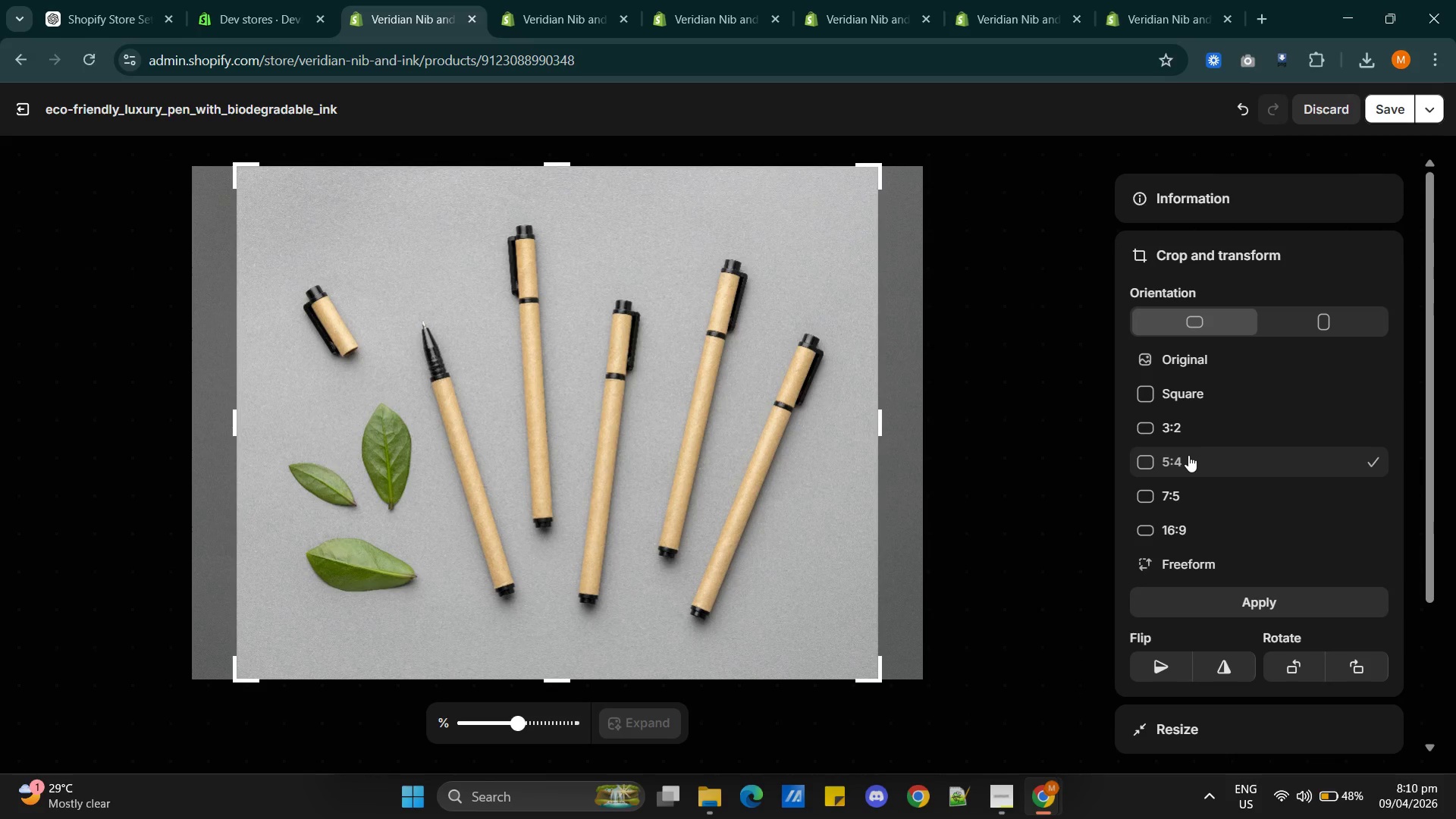 
left_click([1181, 433])
 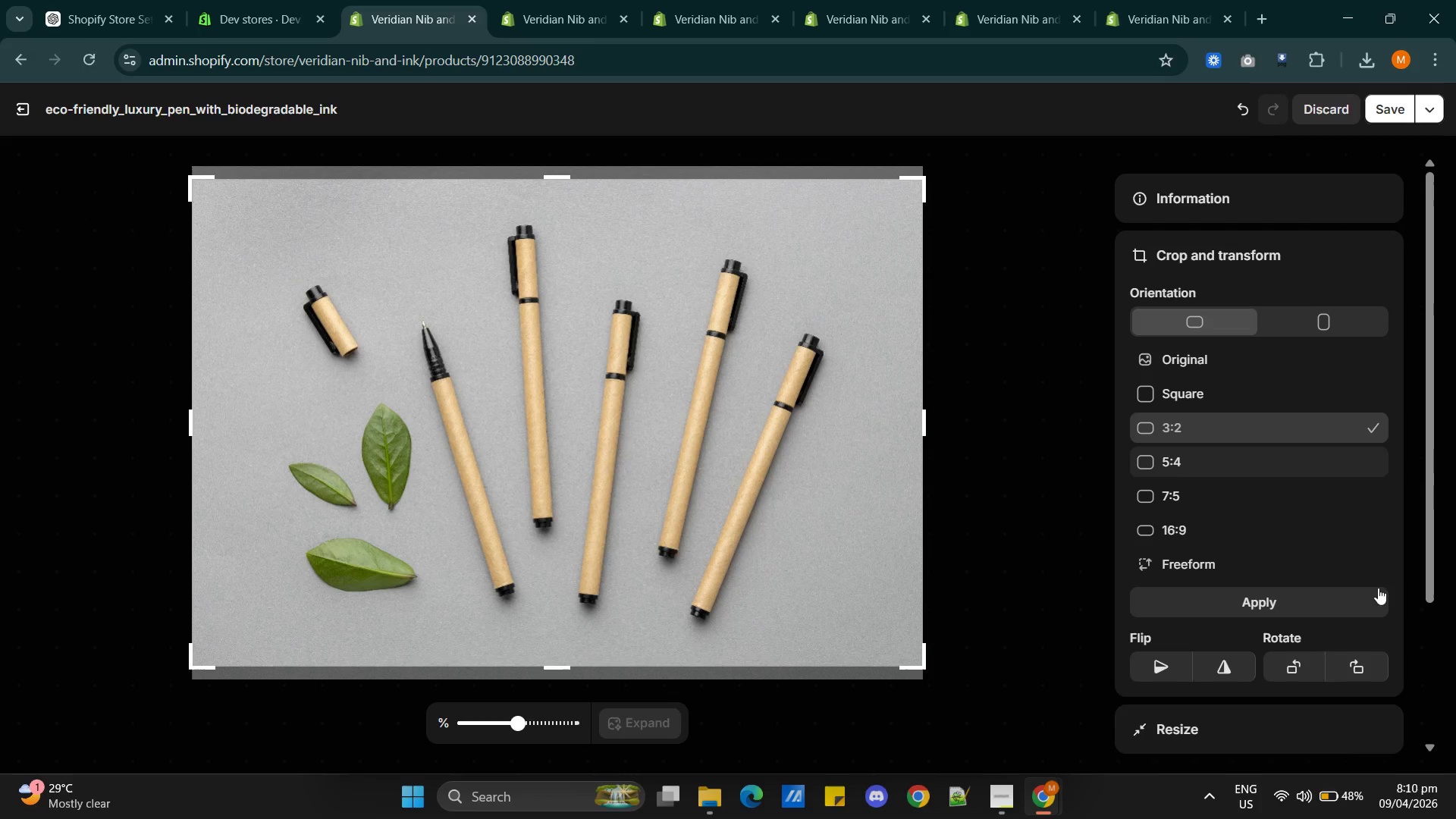 
left_click([1283, 608])
 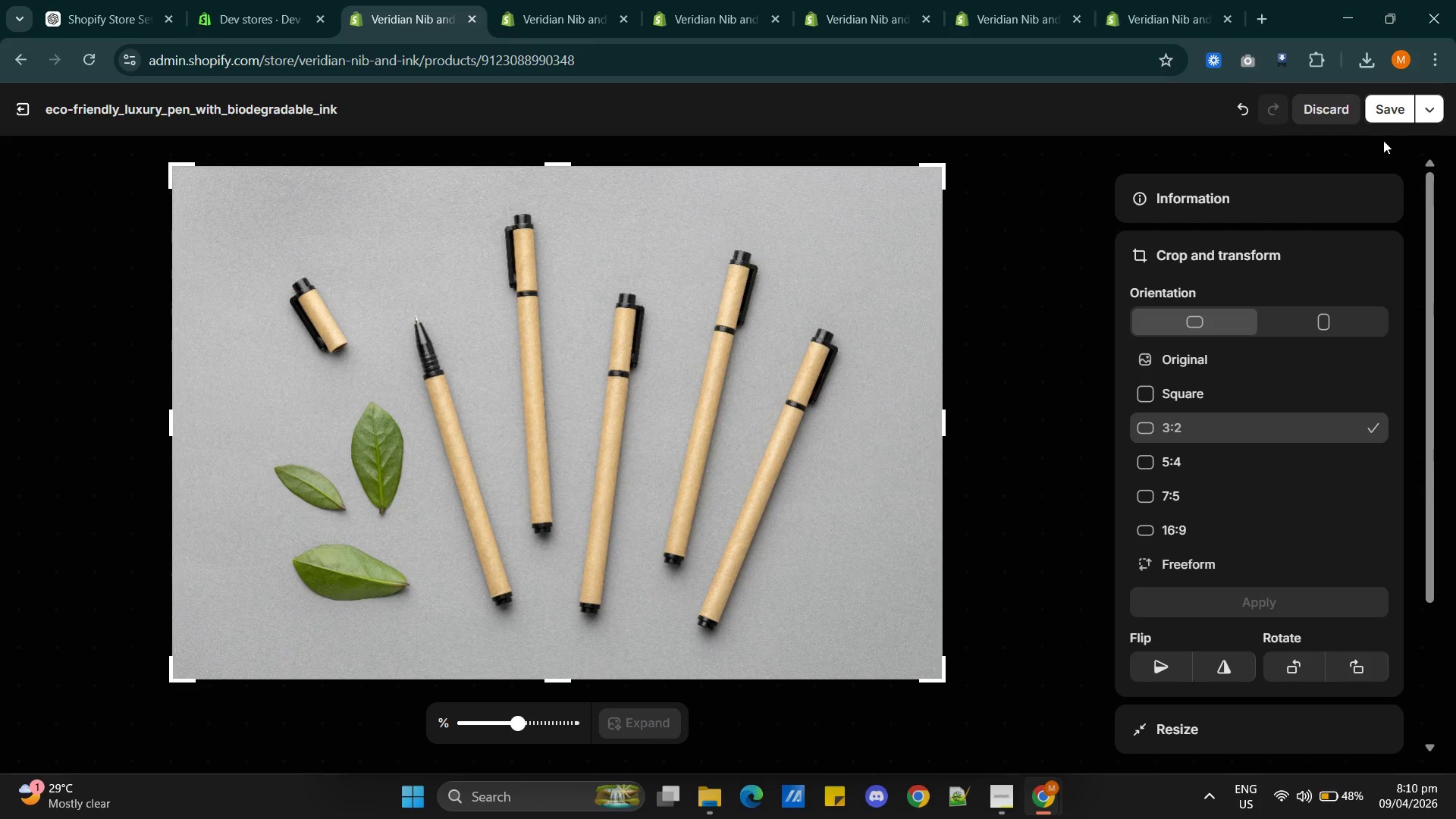 
left_click([1379, 121])
 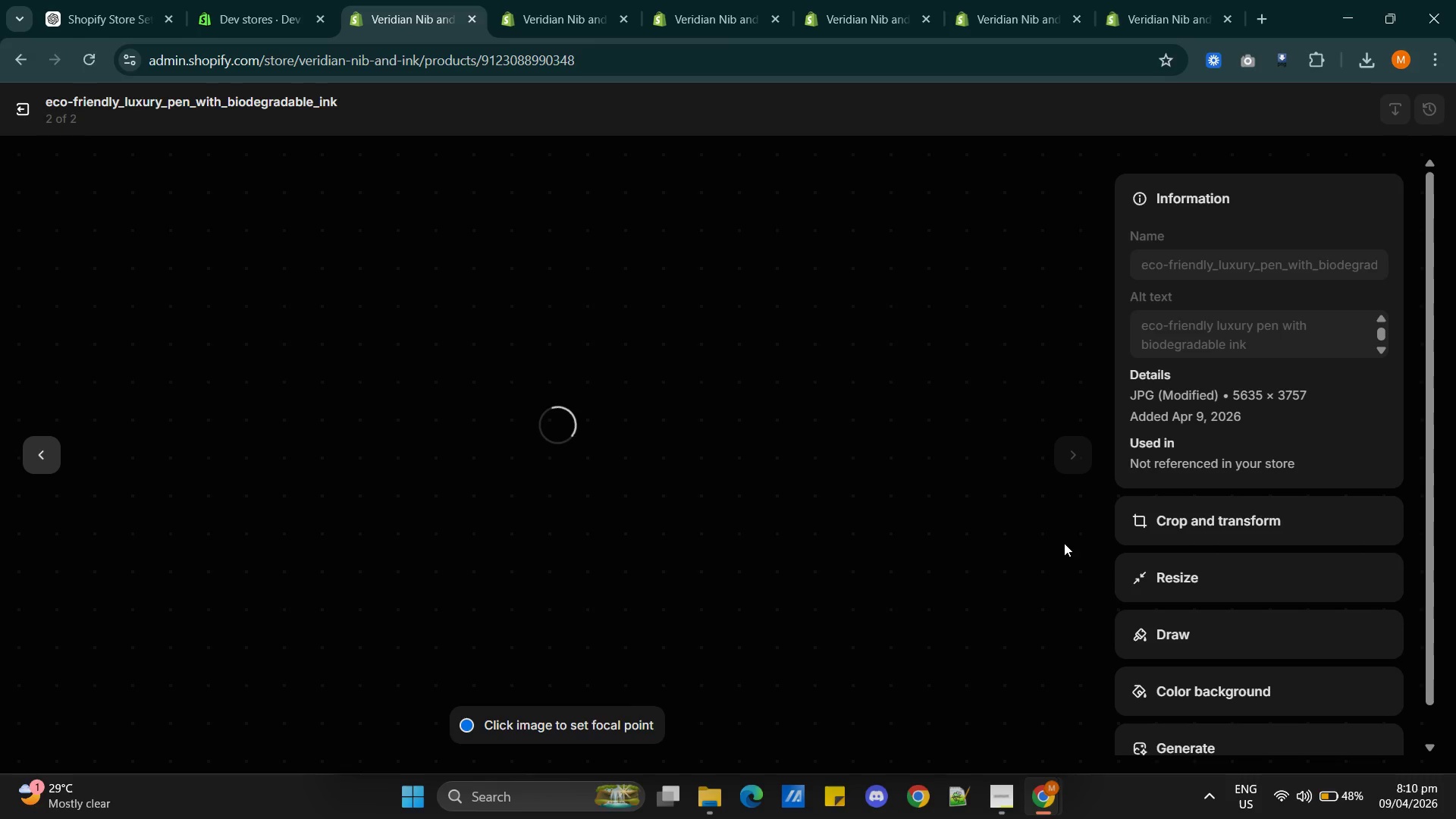 
wait(26.49)
 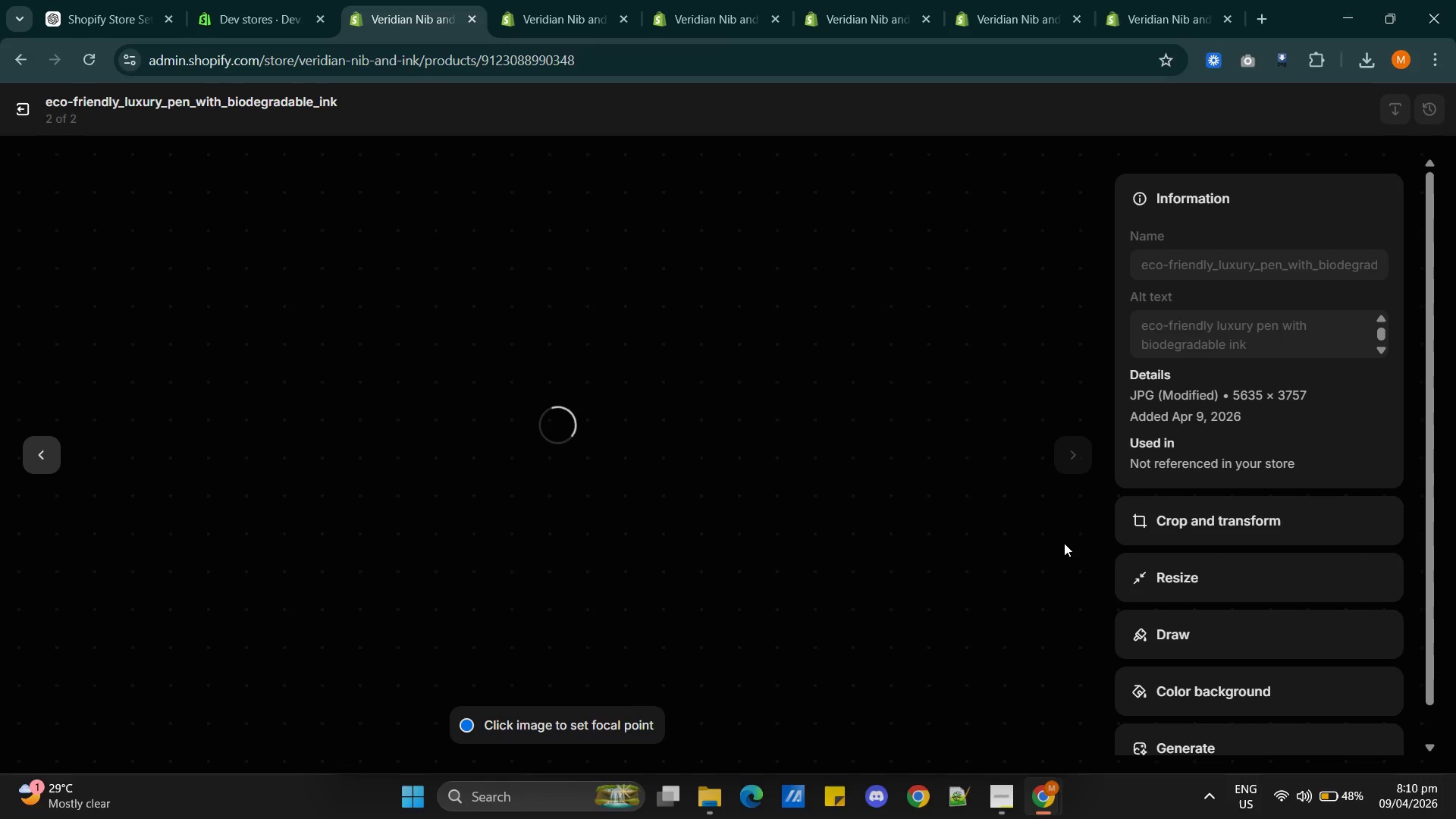 
left_click([14, 111])
 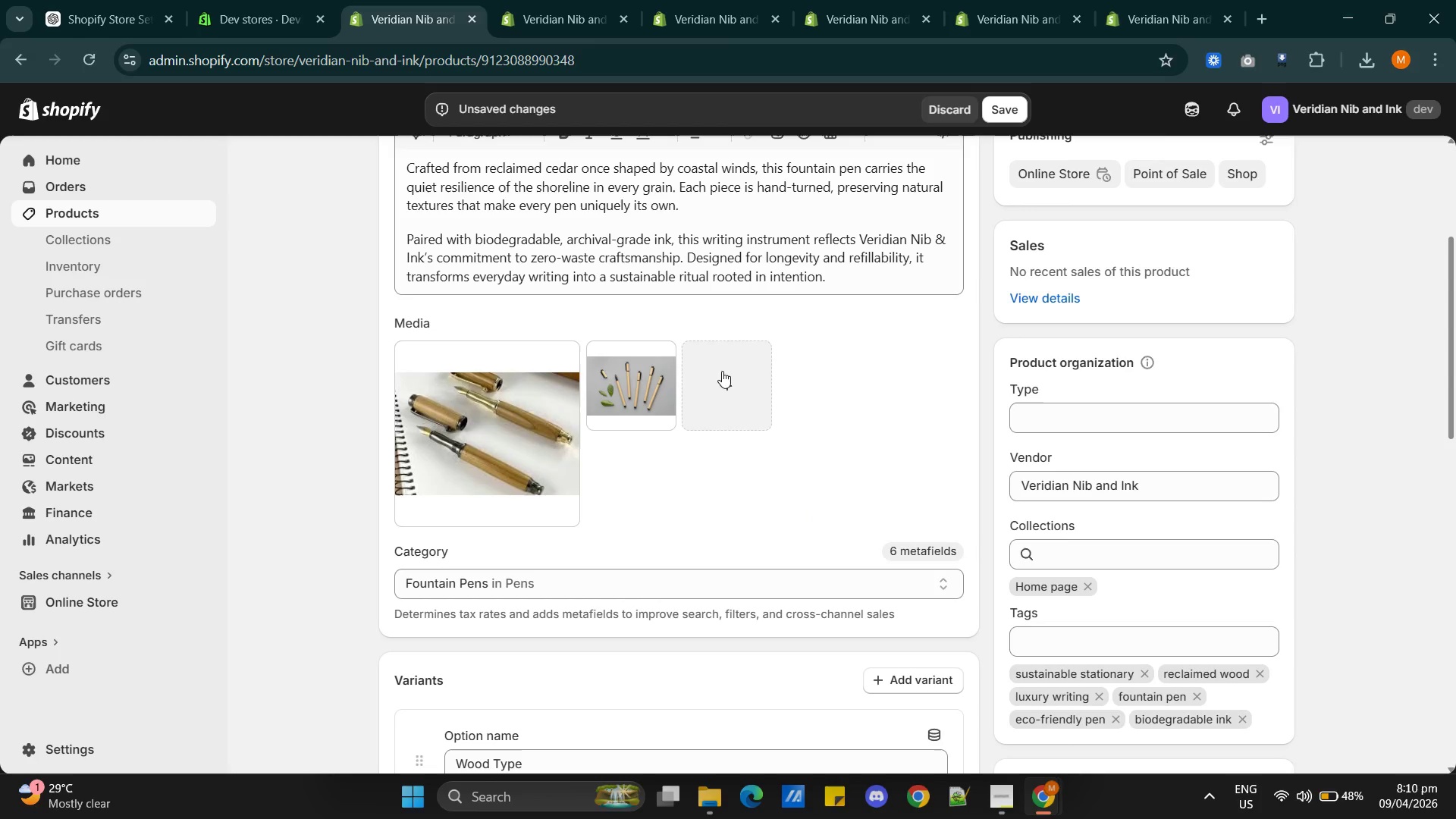 
left_click([725, 383])
 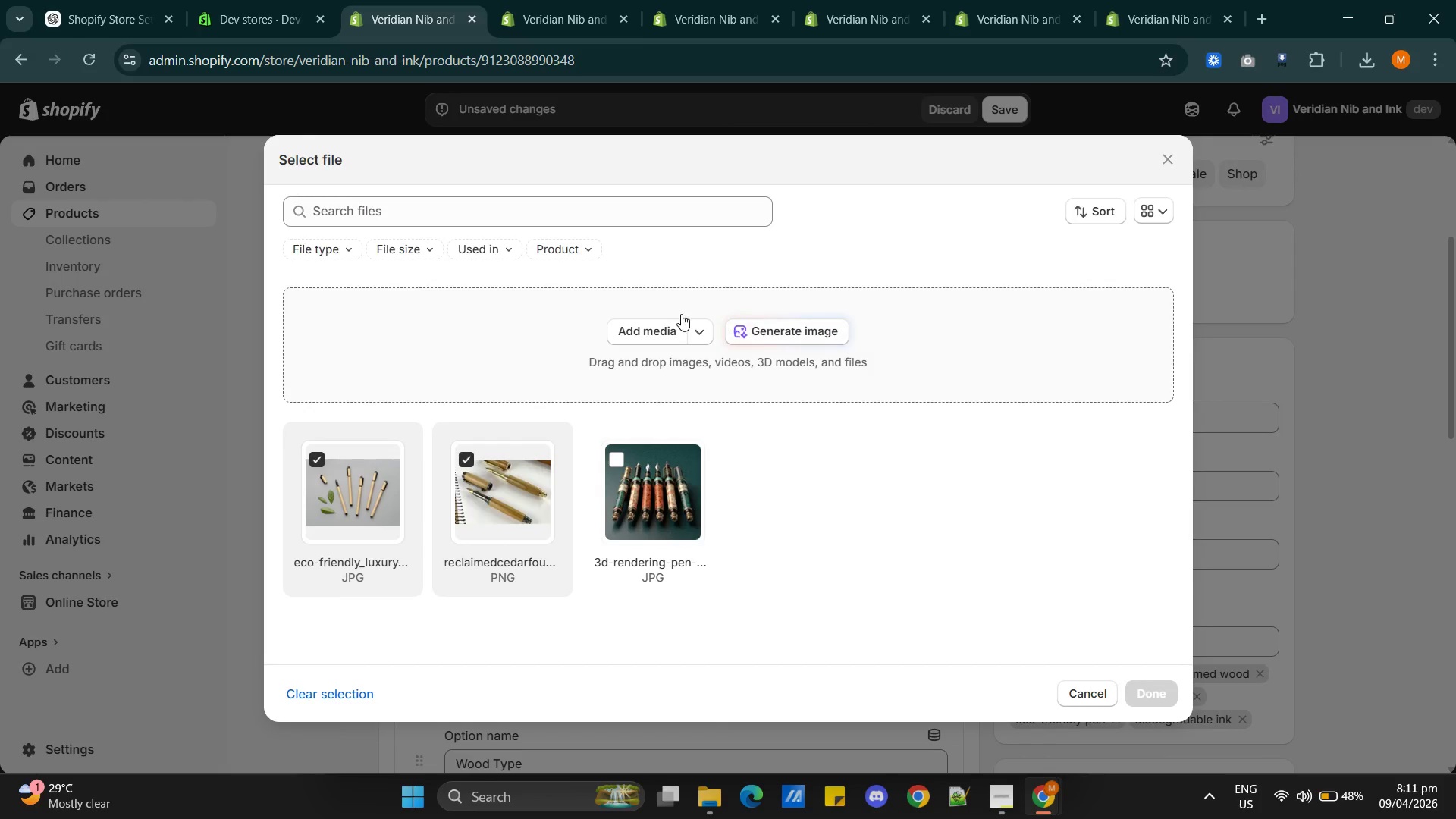 
left_click([648, 329])
 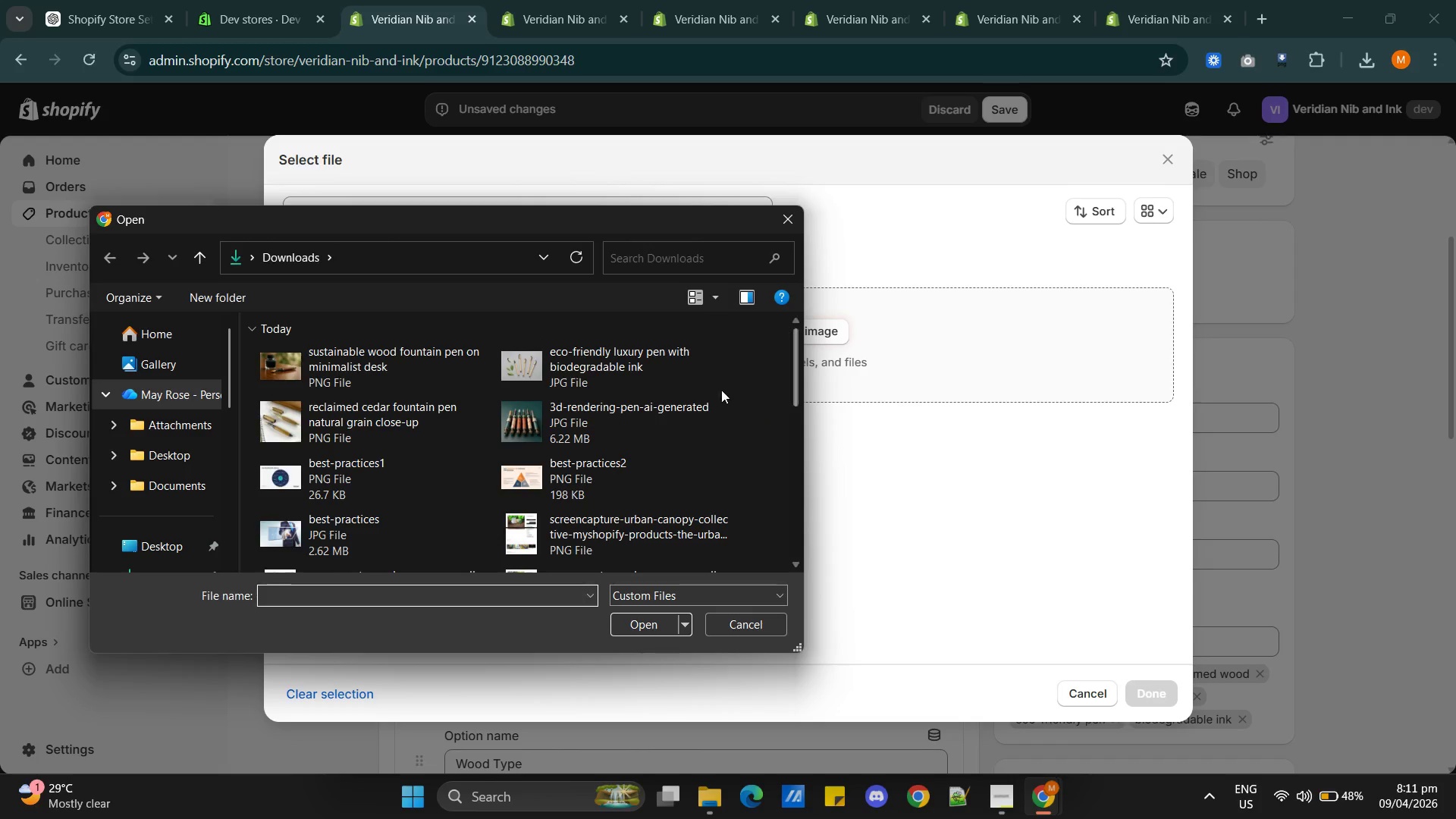 
left_click([388, 381])
 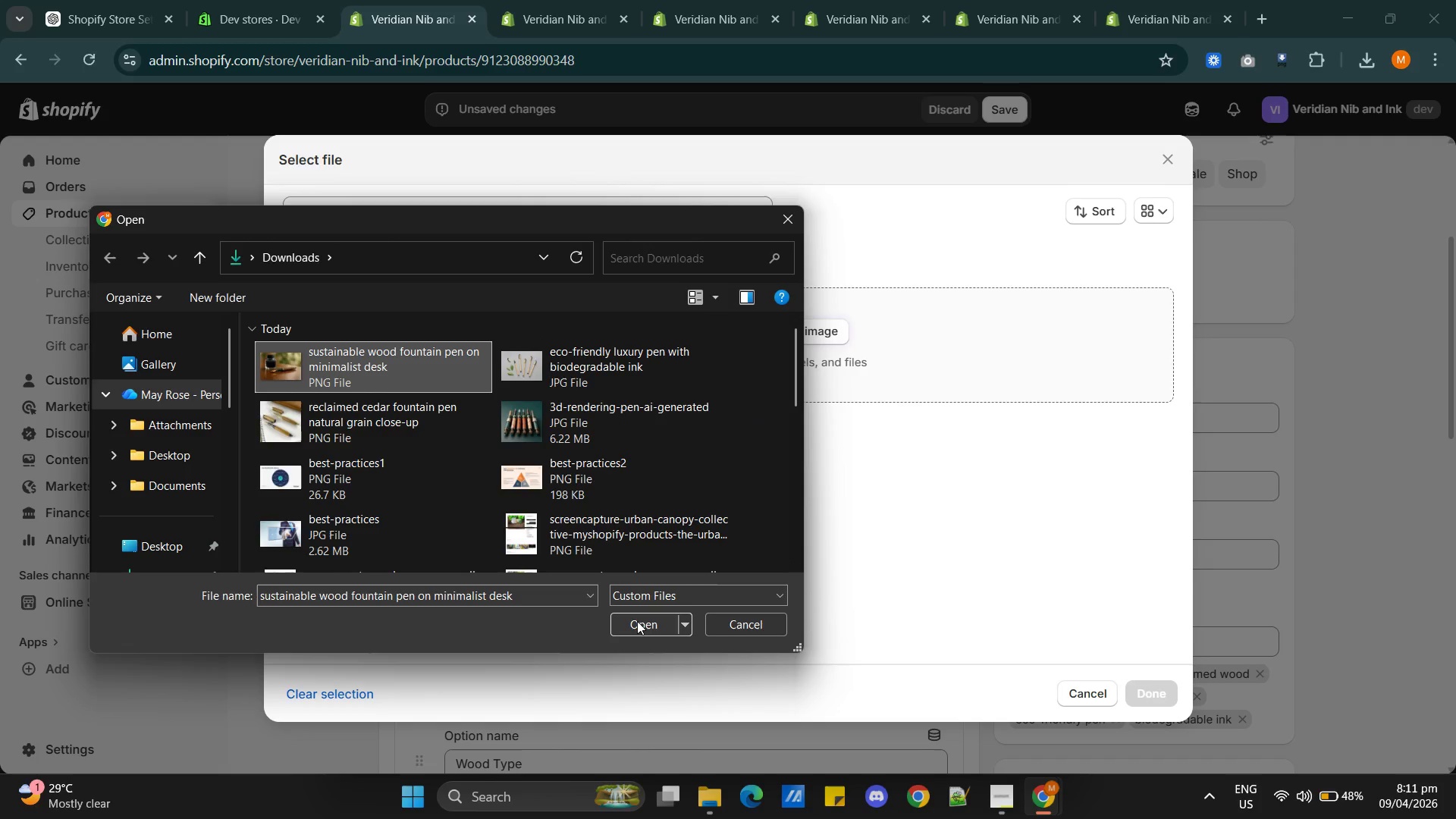 
left_click([641, 628])
 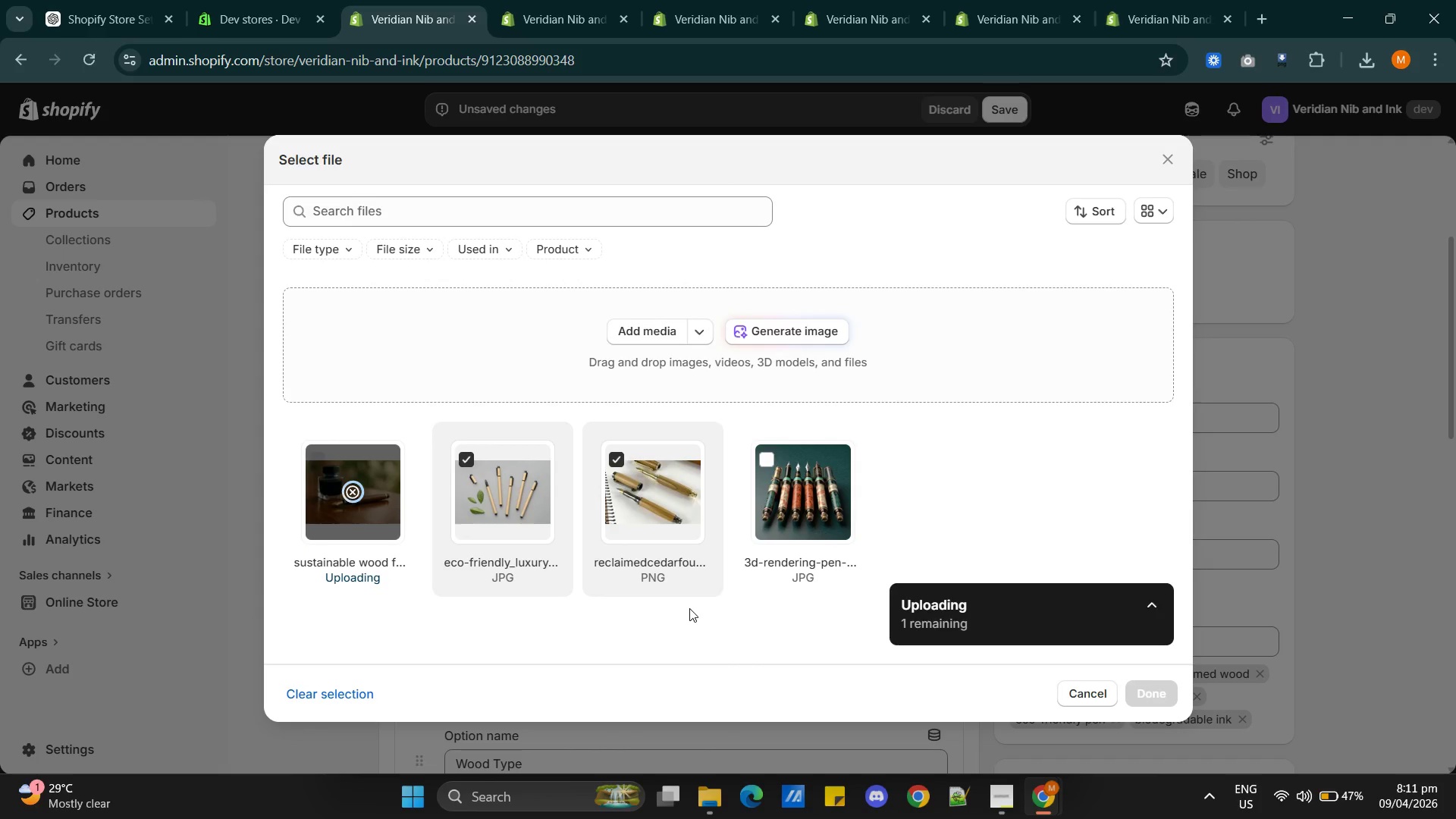 
key(Alt+AltLeft)
 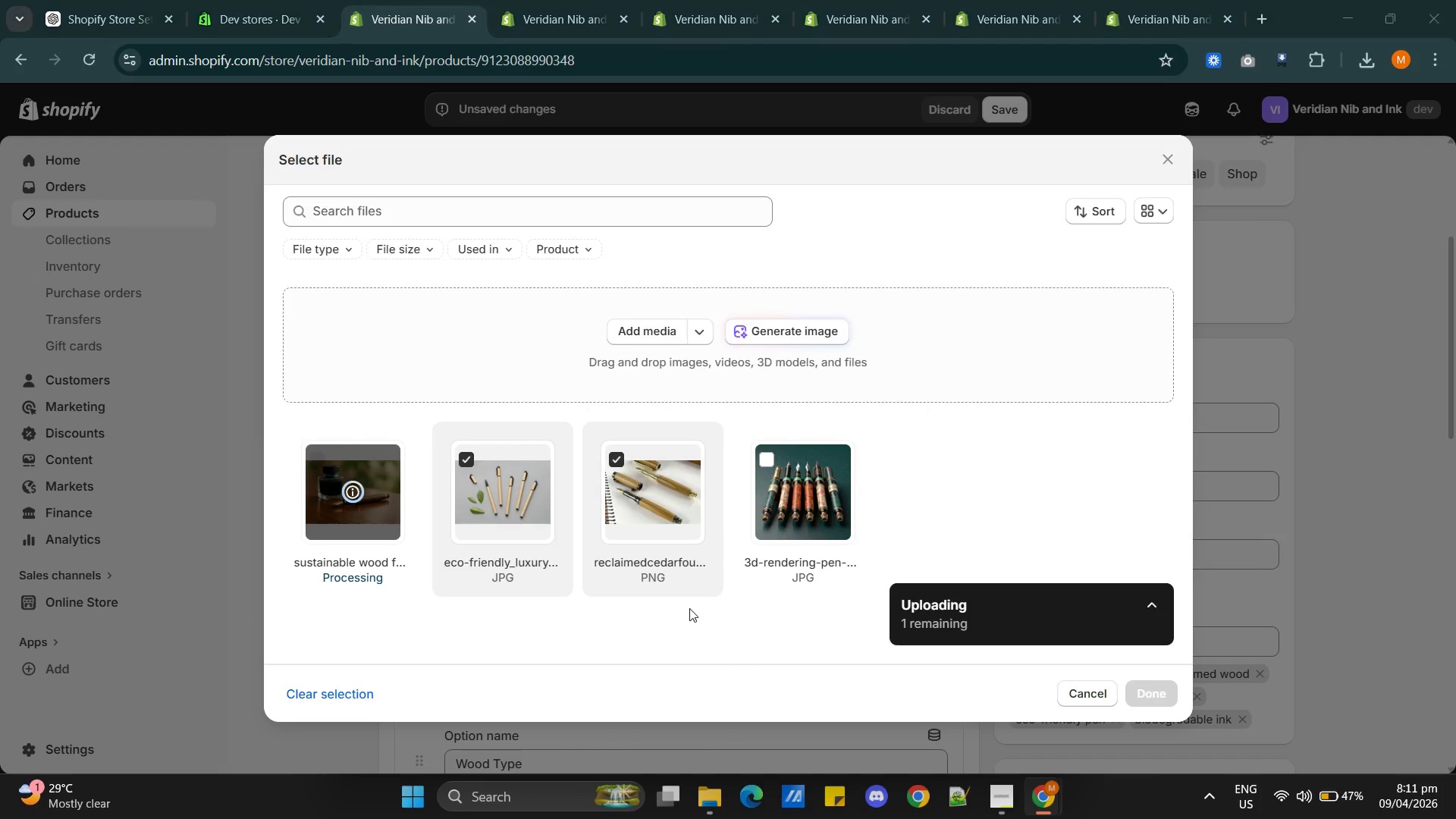 
key(Alt+Tab)
 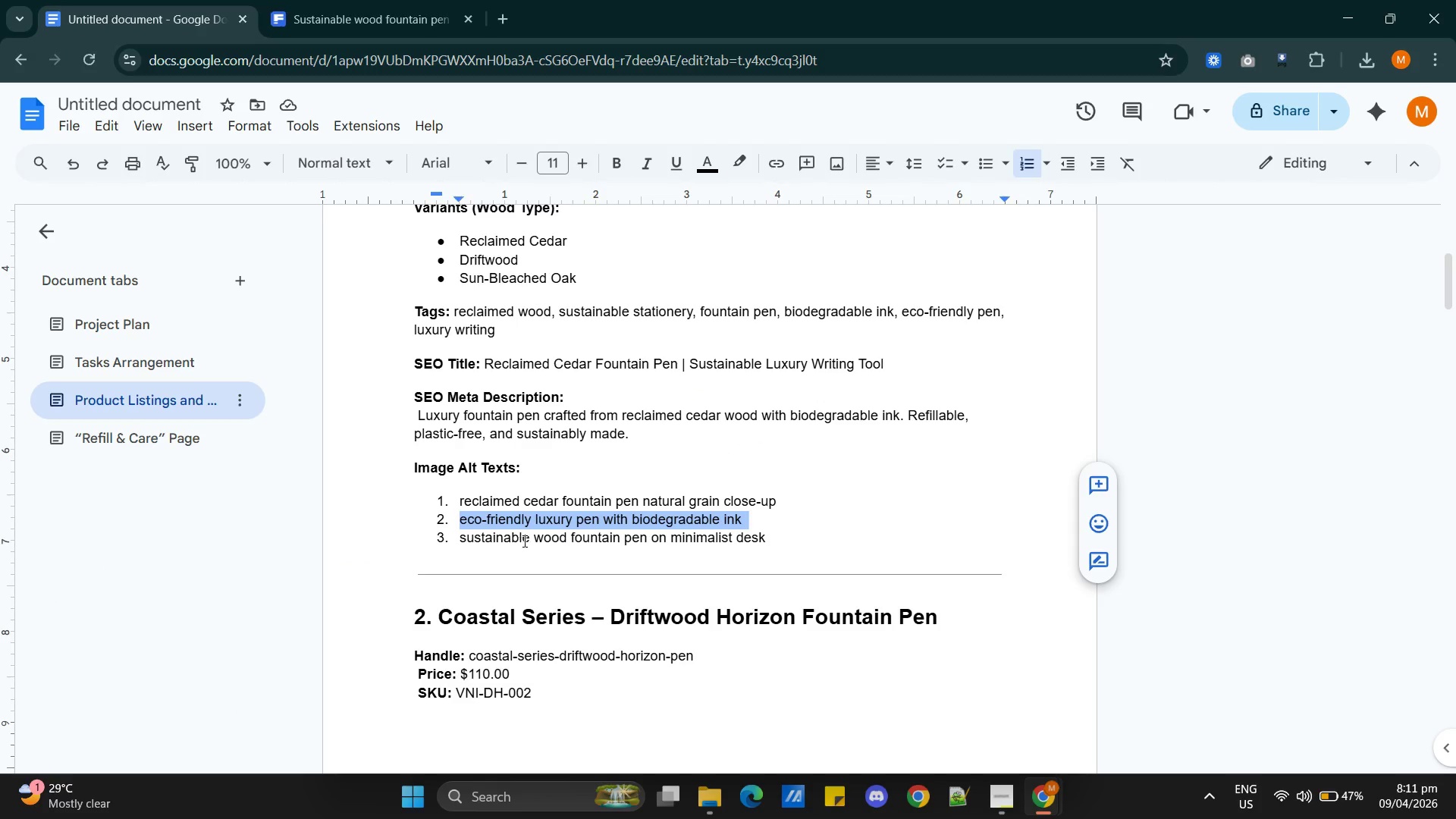 
double_click([527, 540])
 